 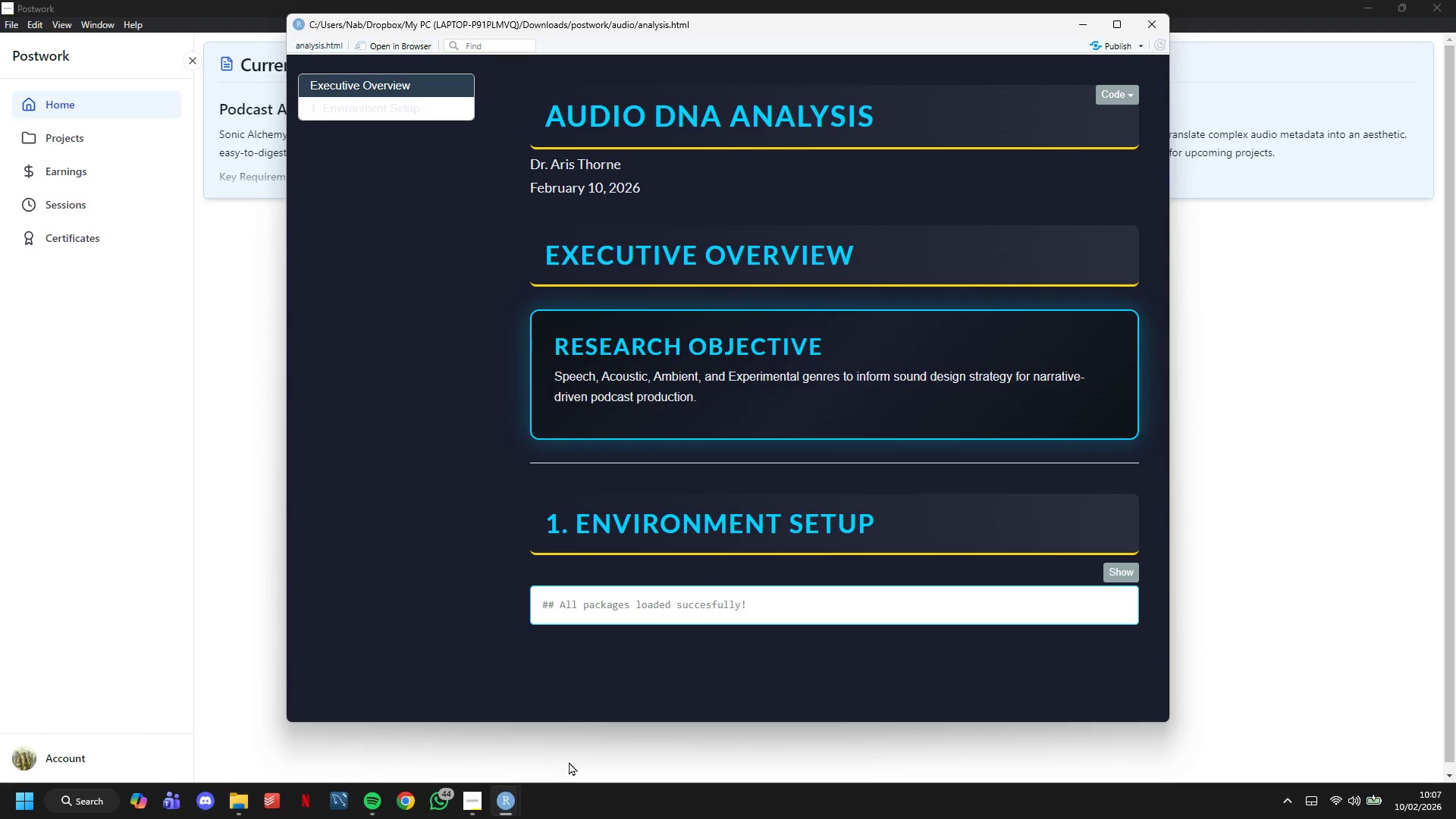 
left_click([438, 719])
 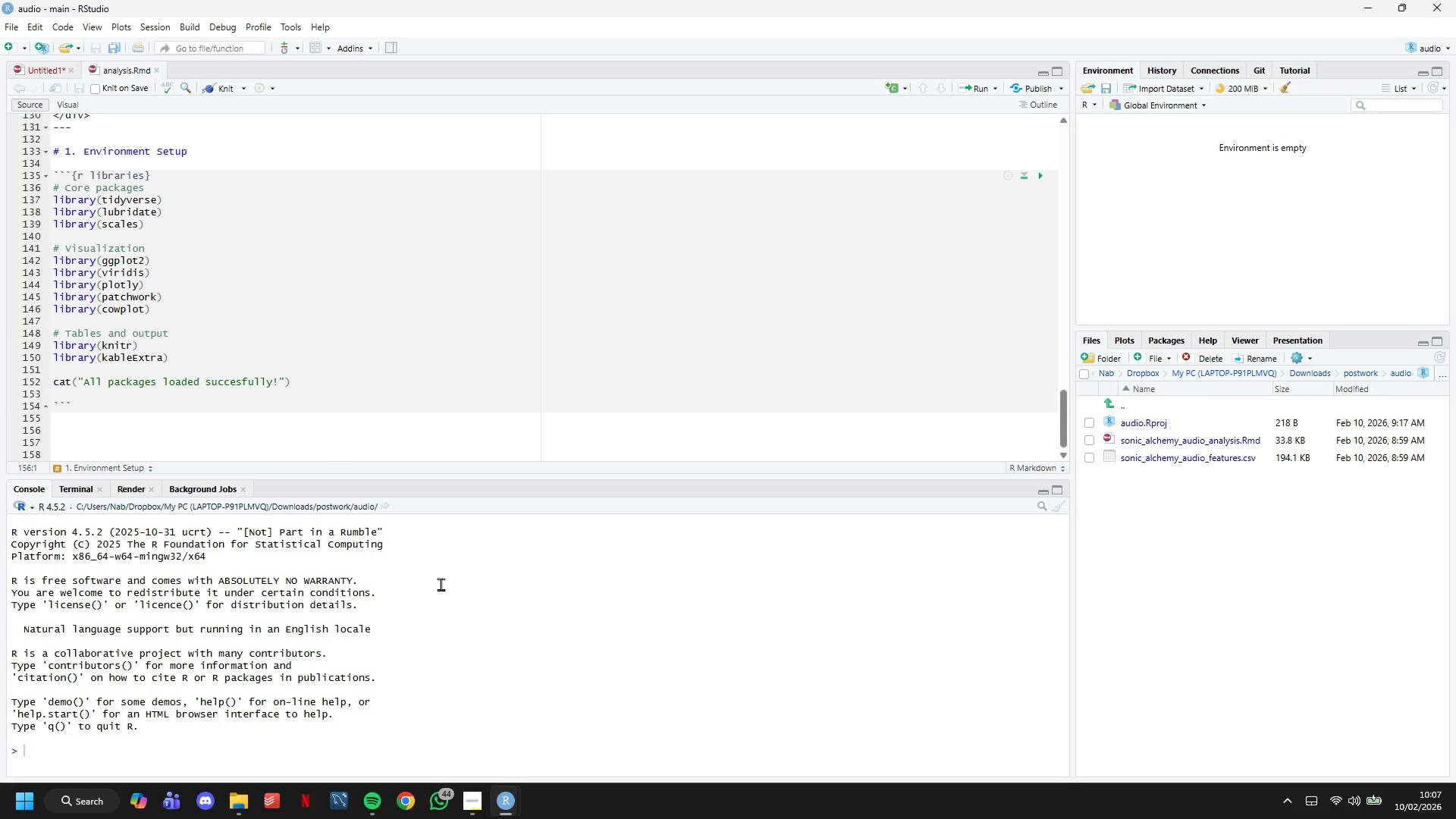 
wait(13.39)
 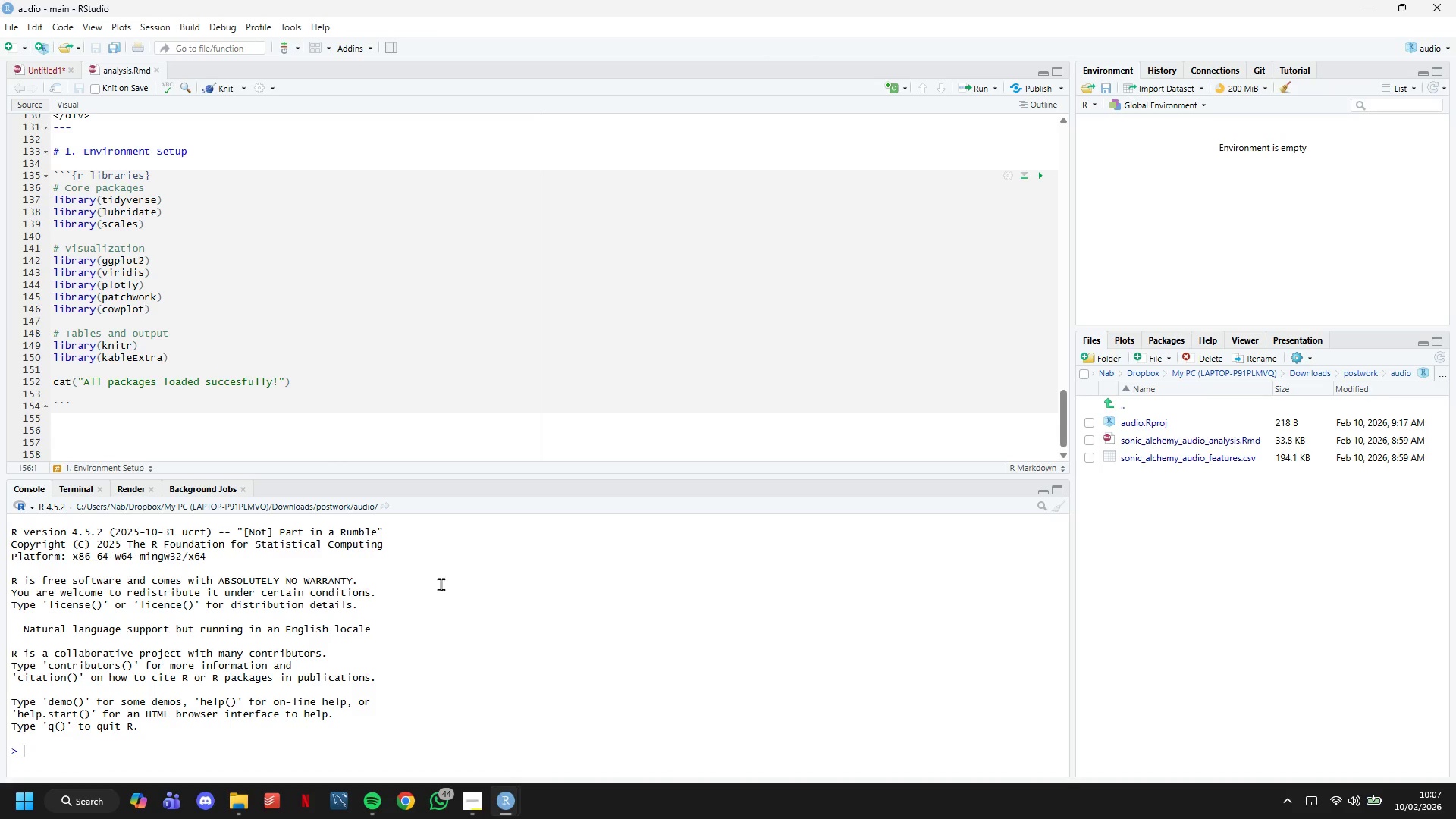 
scroll: coordinate [449, 423], scroll_direction: down, amount: 3.0
 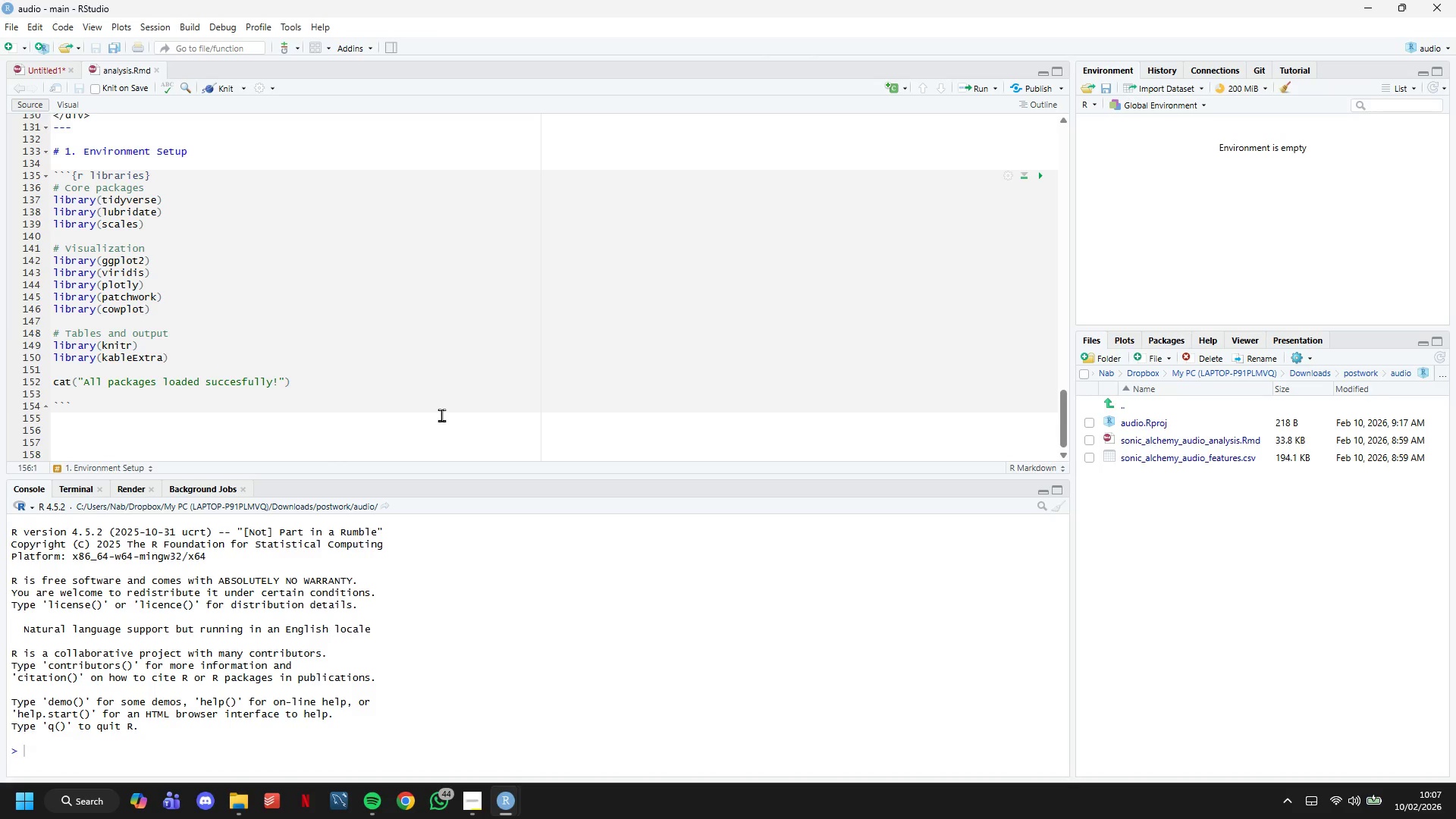 
wait(13.26)
 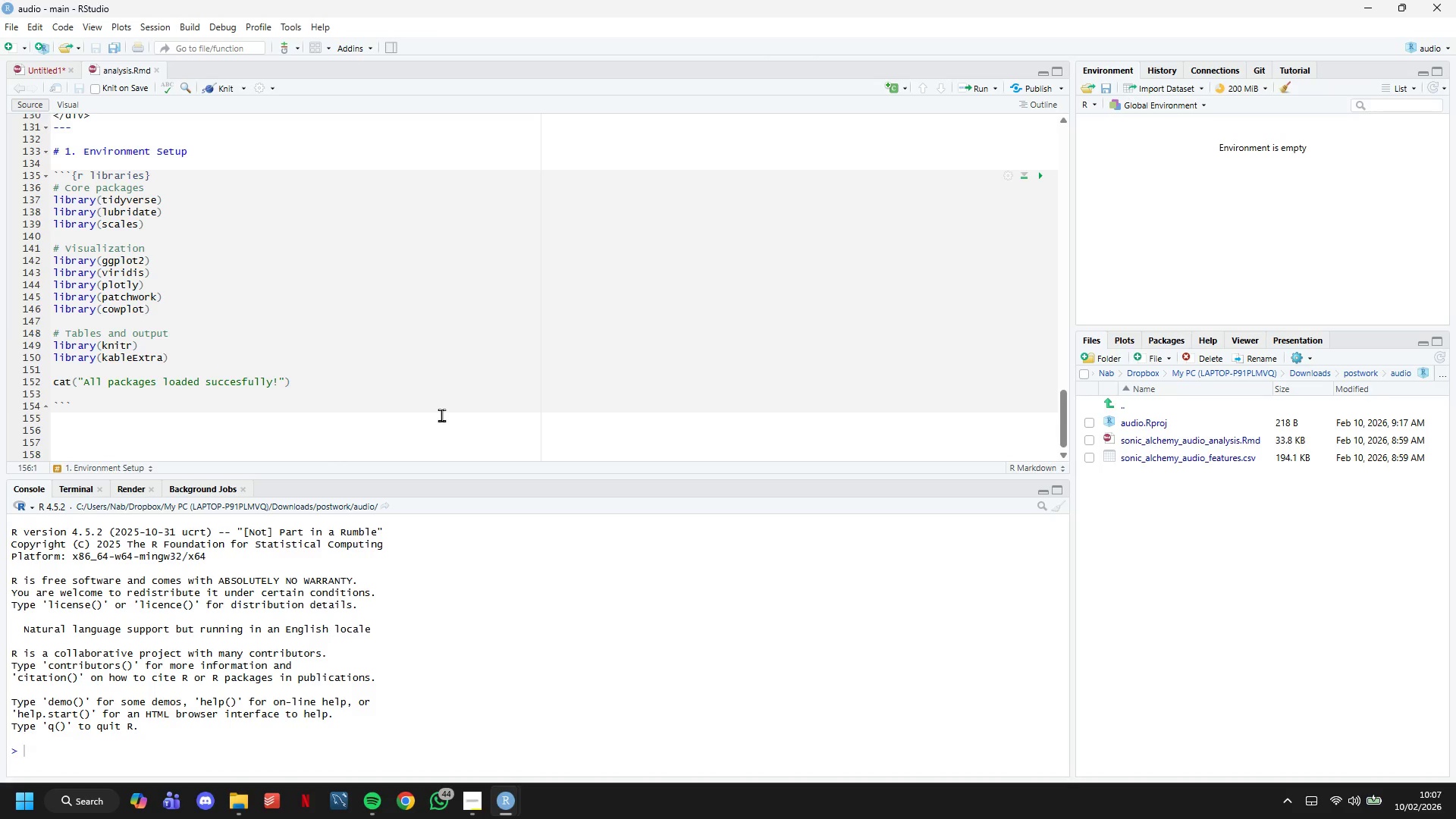 
type(## 1. )
 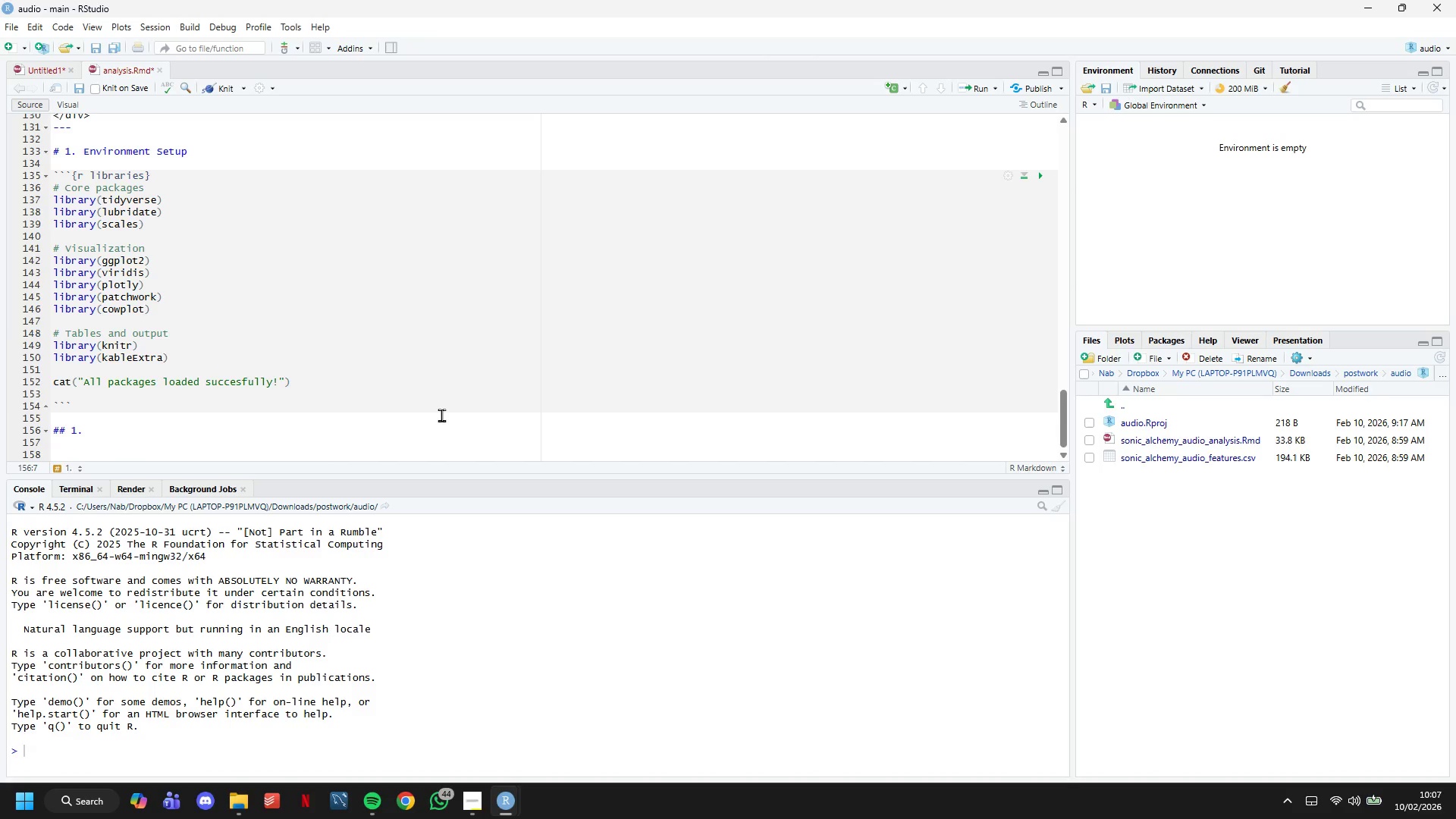 
key(Backspace)
type(1 Define Custom Theme)
 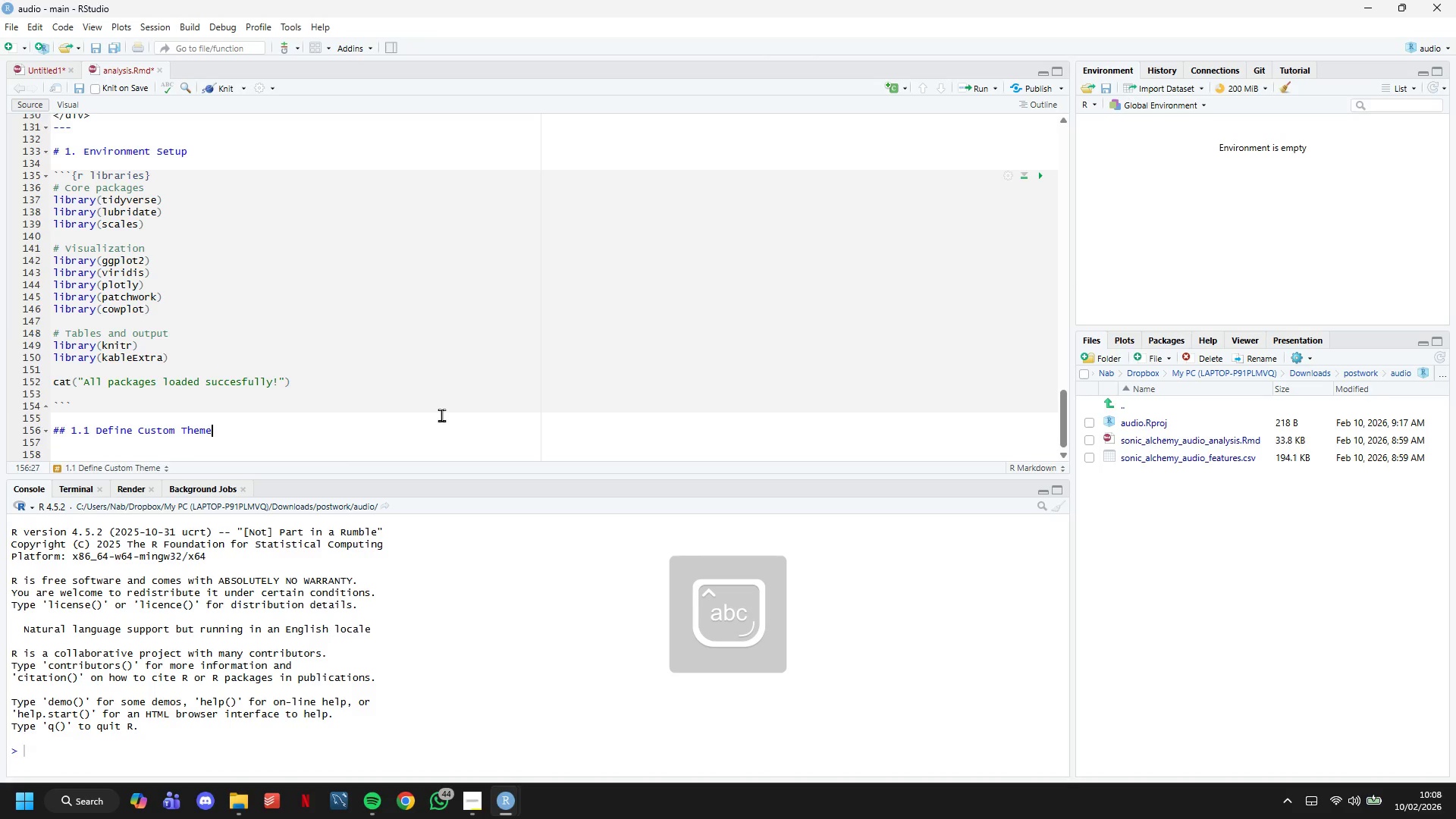 
key(Enter)
 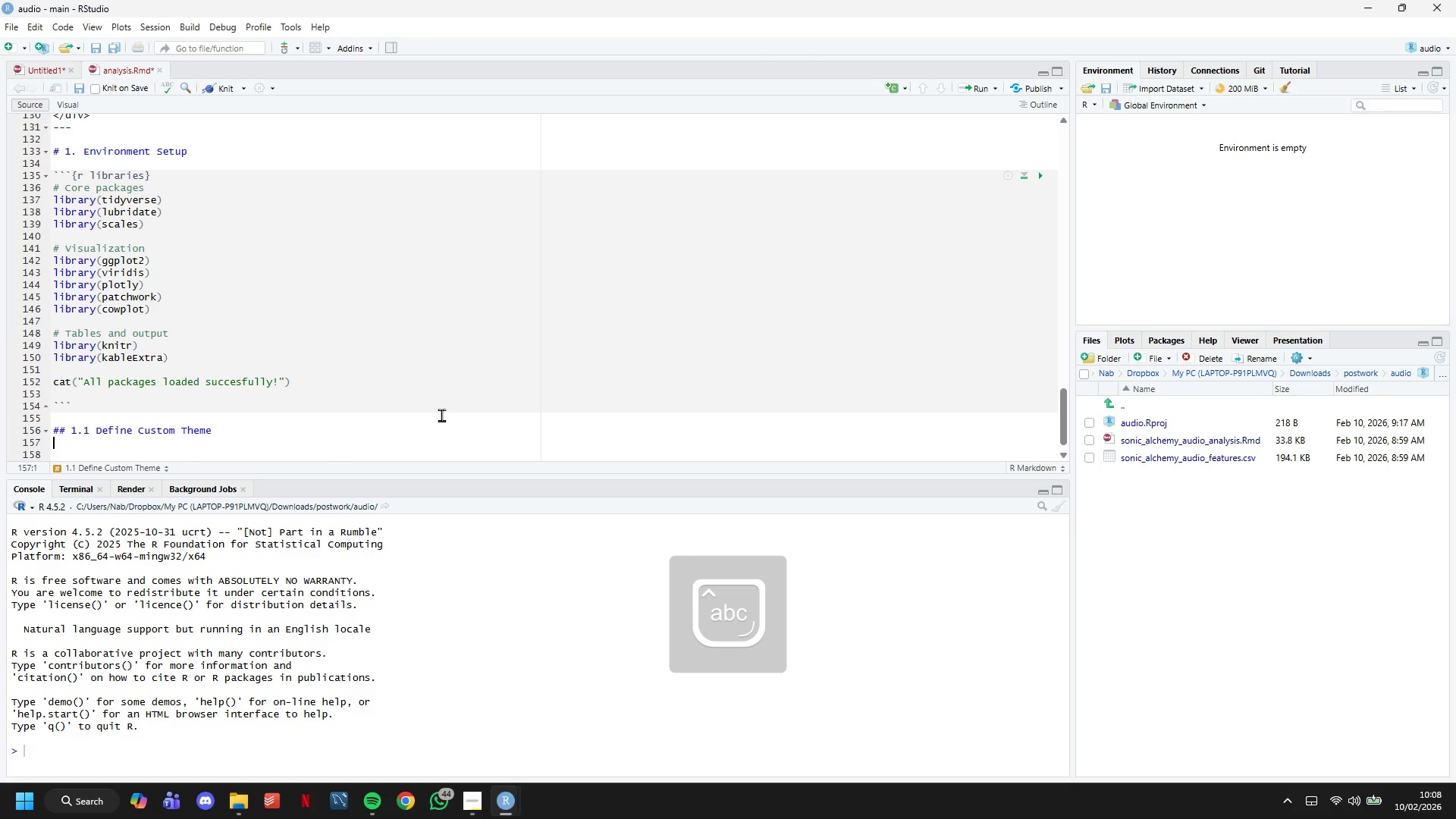 
key(Enter)
 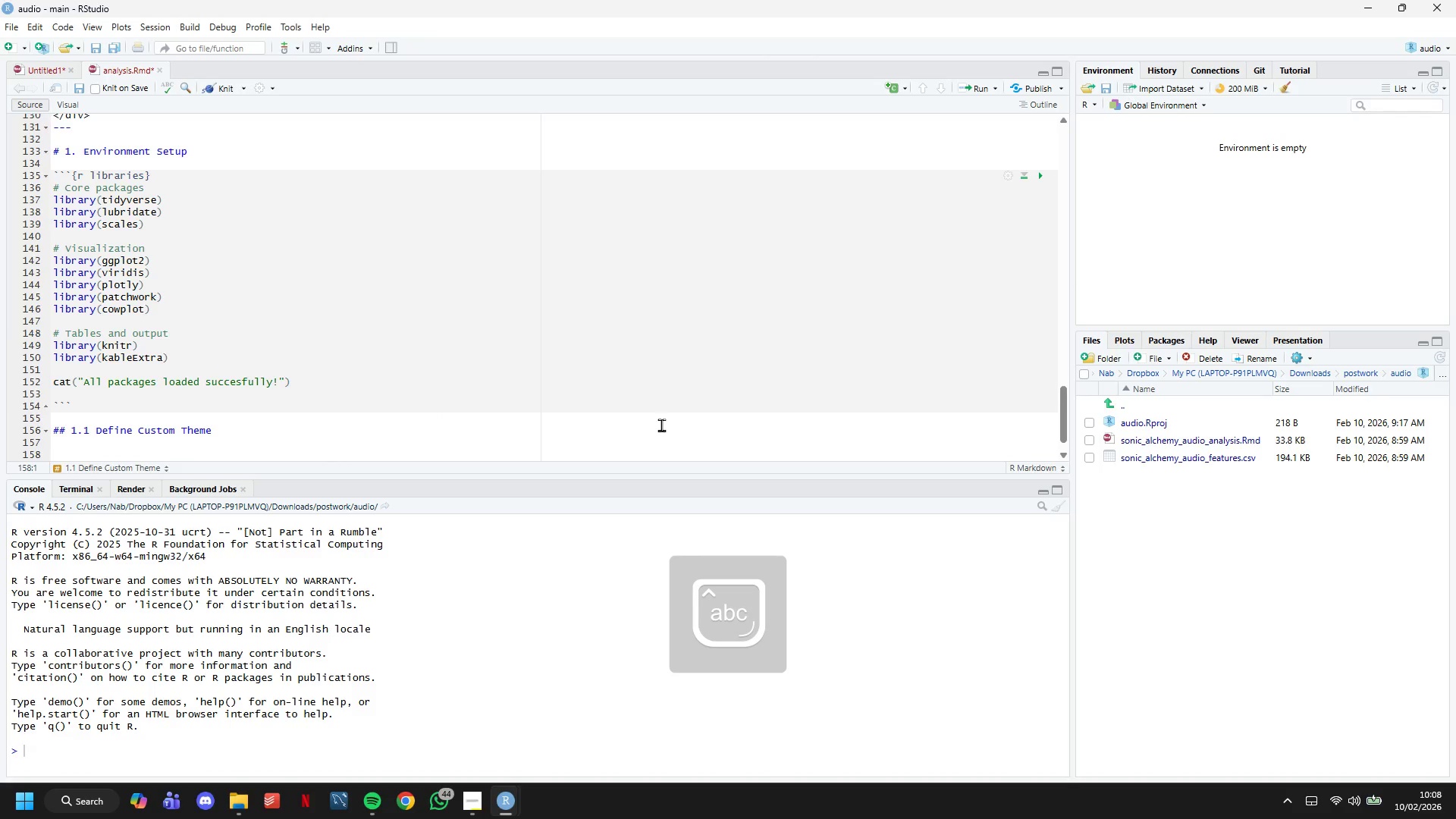 
scroll: coordinate [631, 356], scroll_direction: down, amount: 6.0
 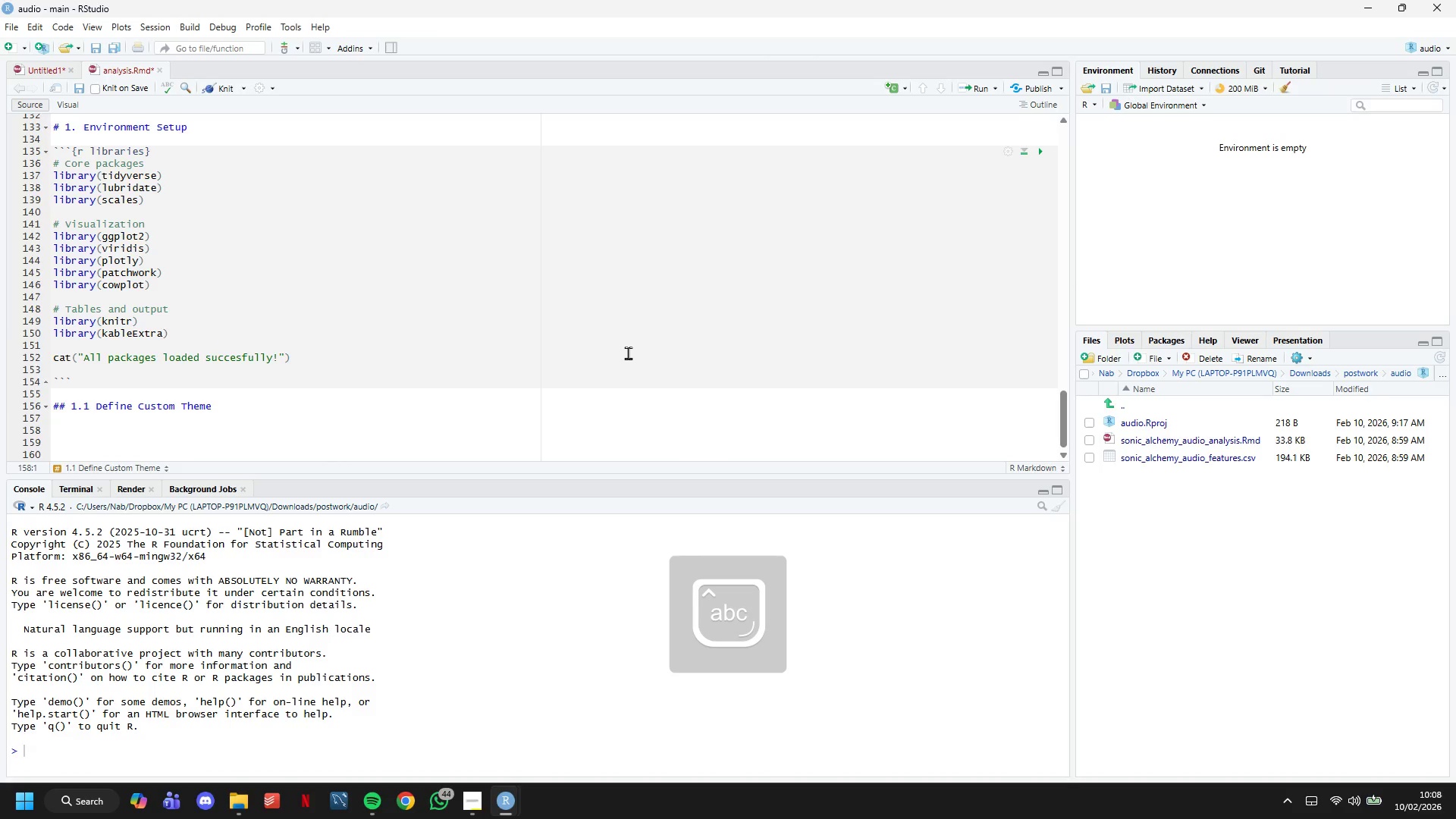 
key(Backquote)
 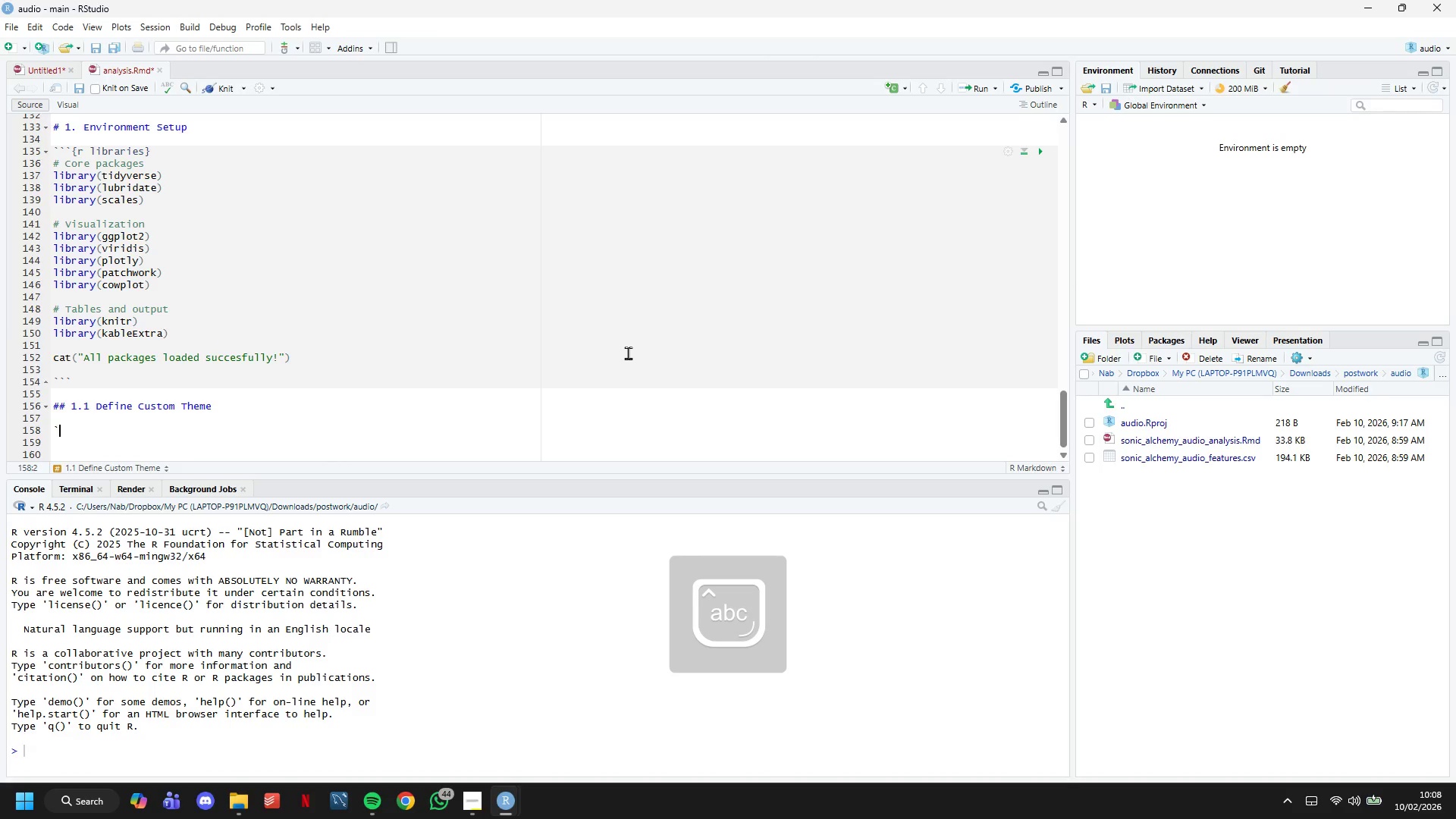 
key(Backquote)
 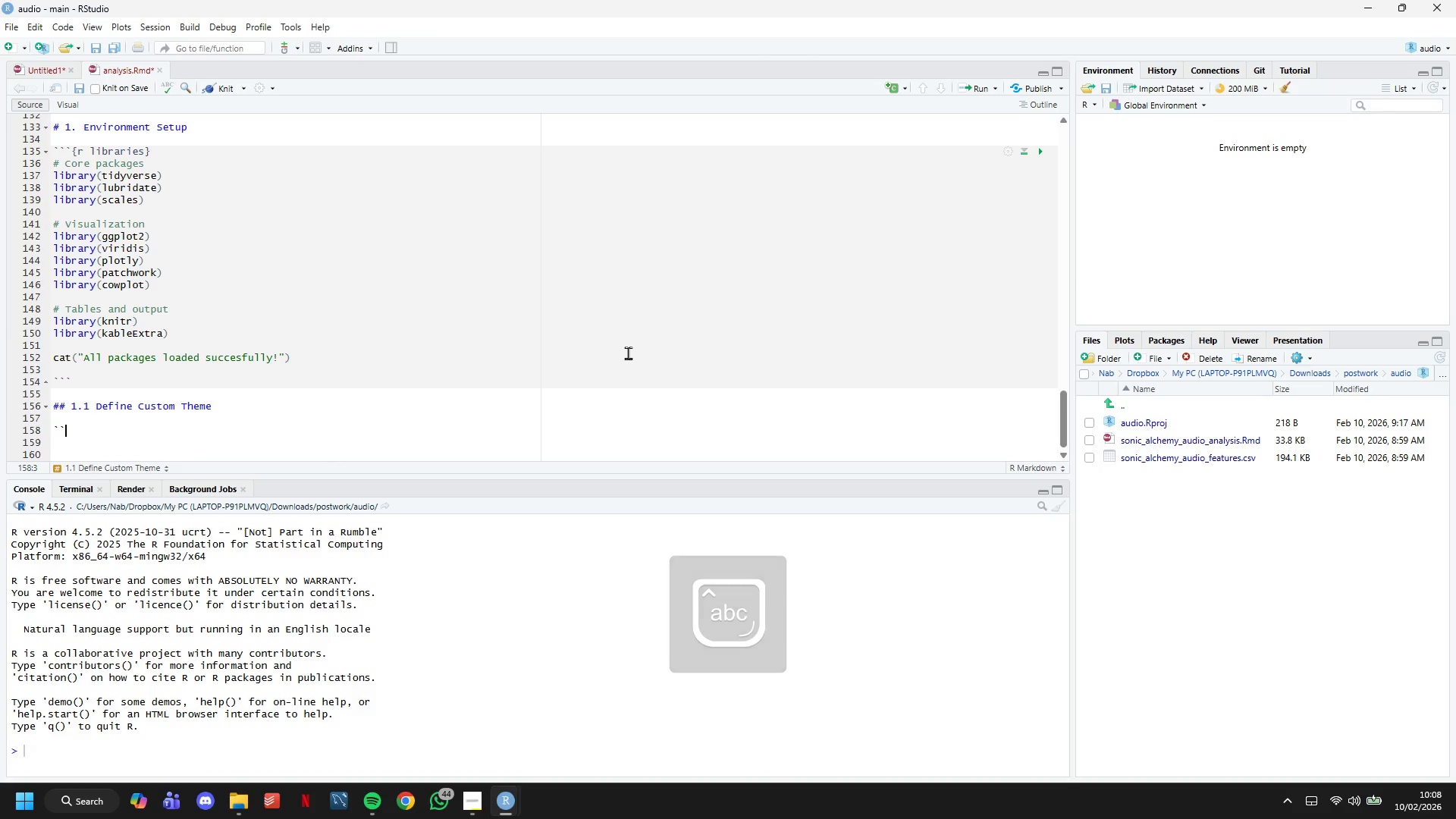 
key(Backquote)
 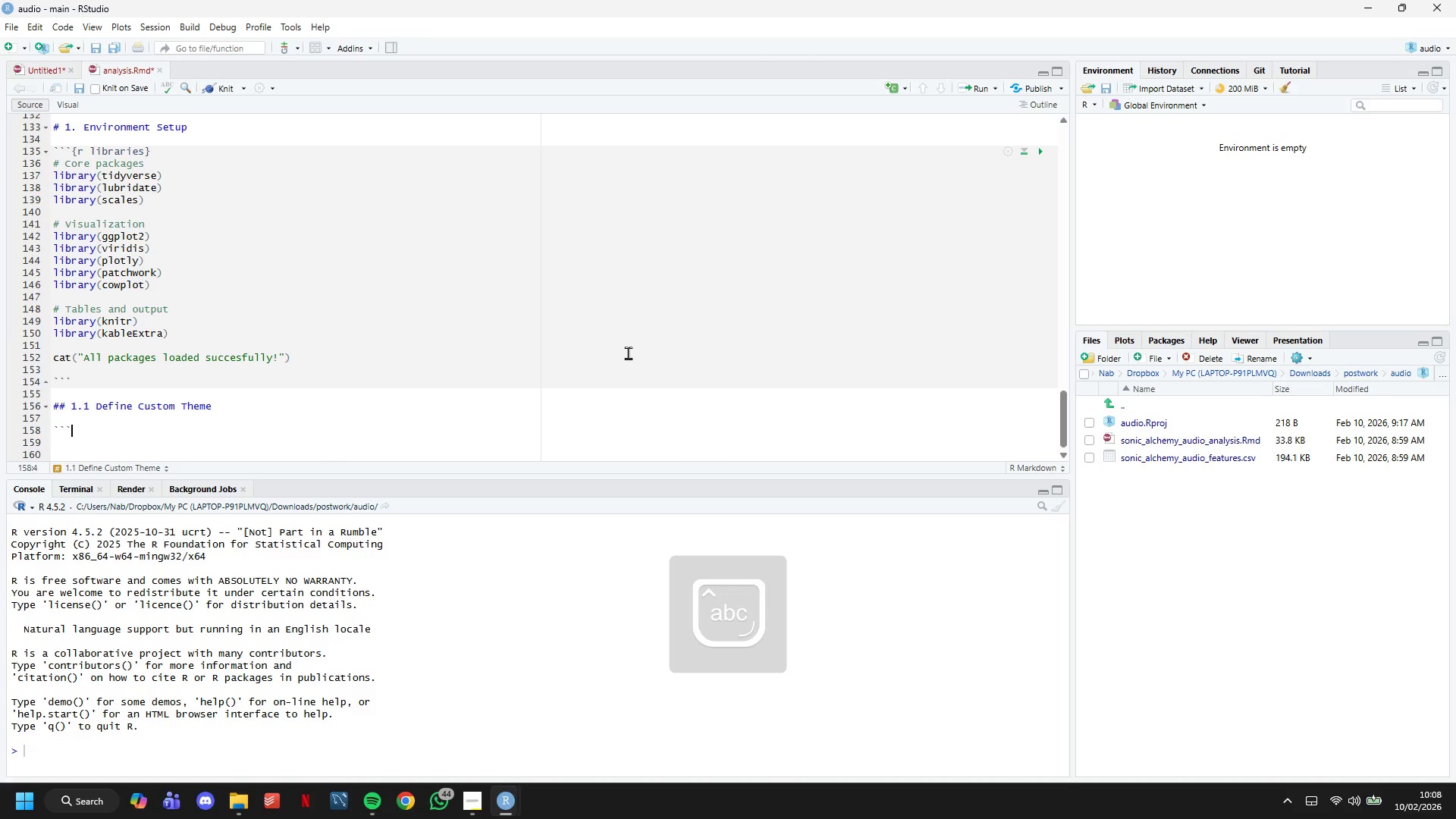 
key(Enter)
 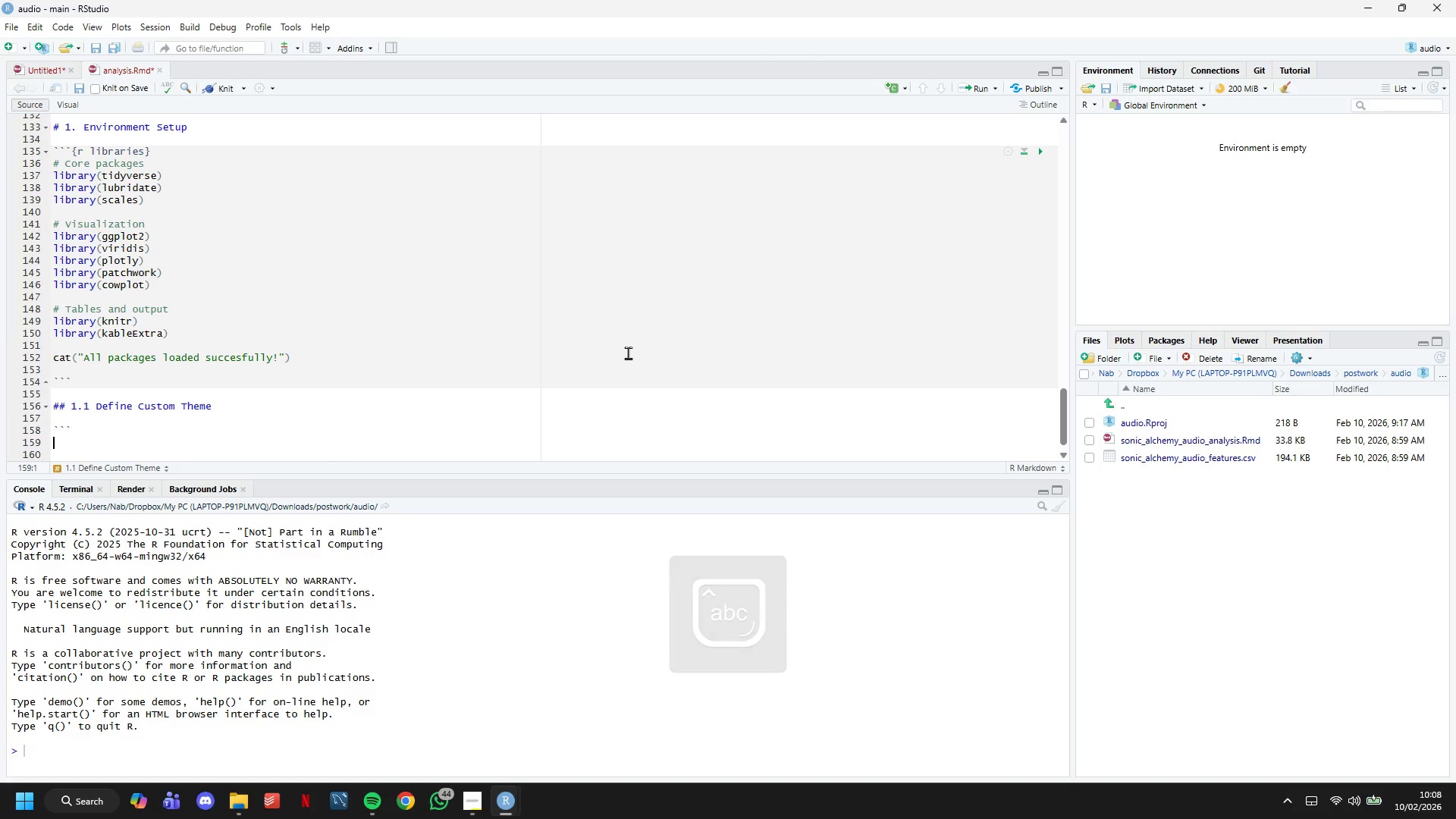 
key(Backquote)
 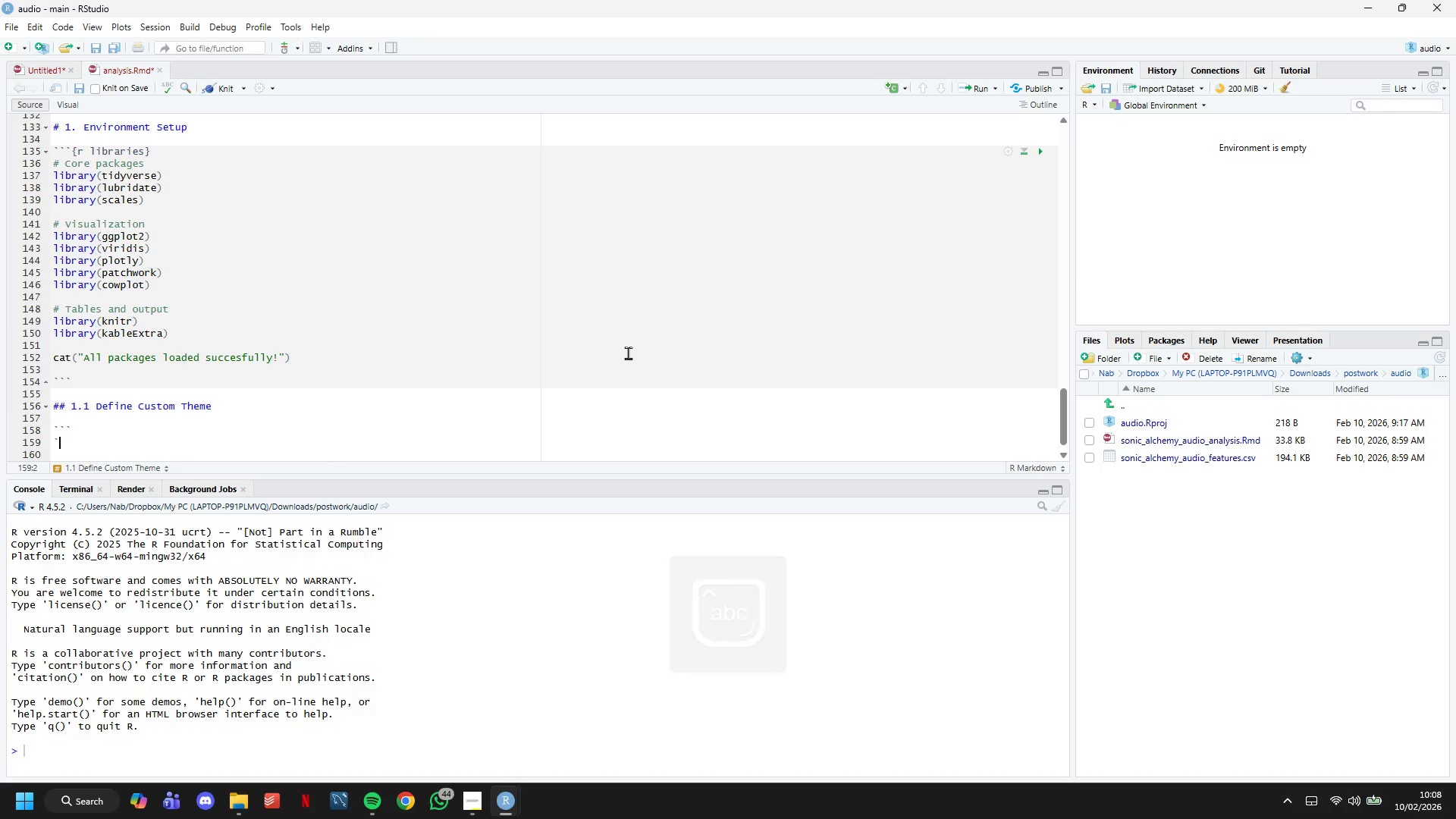 
key(Backquote)
 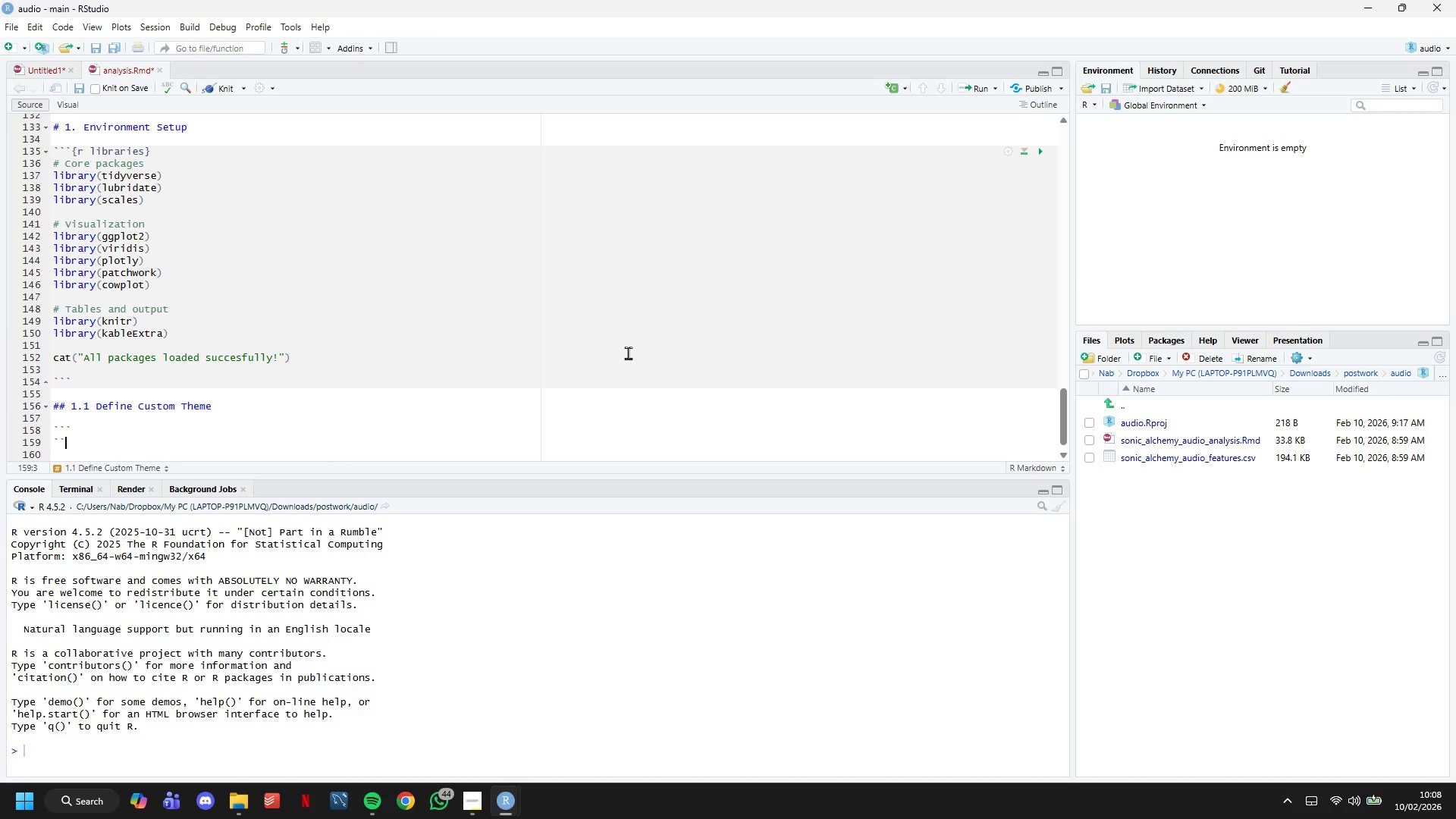 
key(Backquote)
 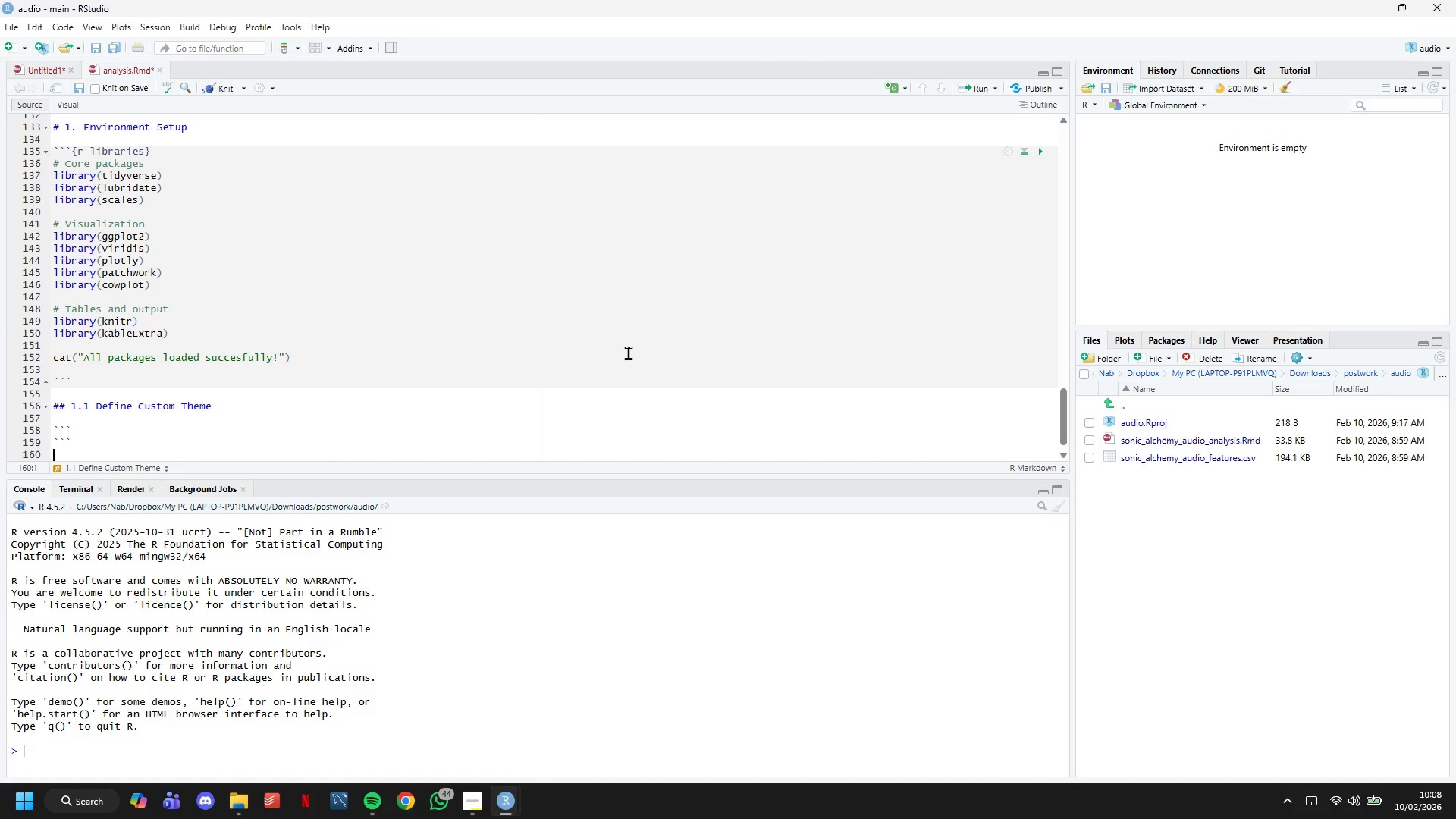 
key(ArrowDown)
 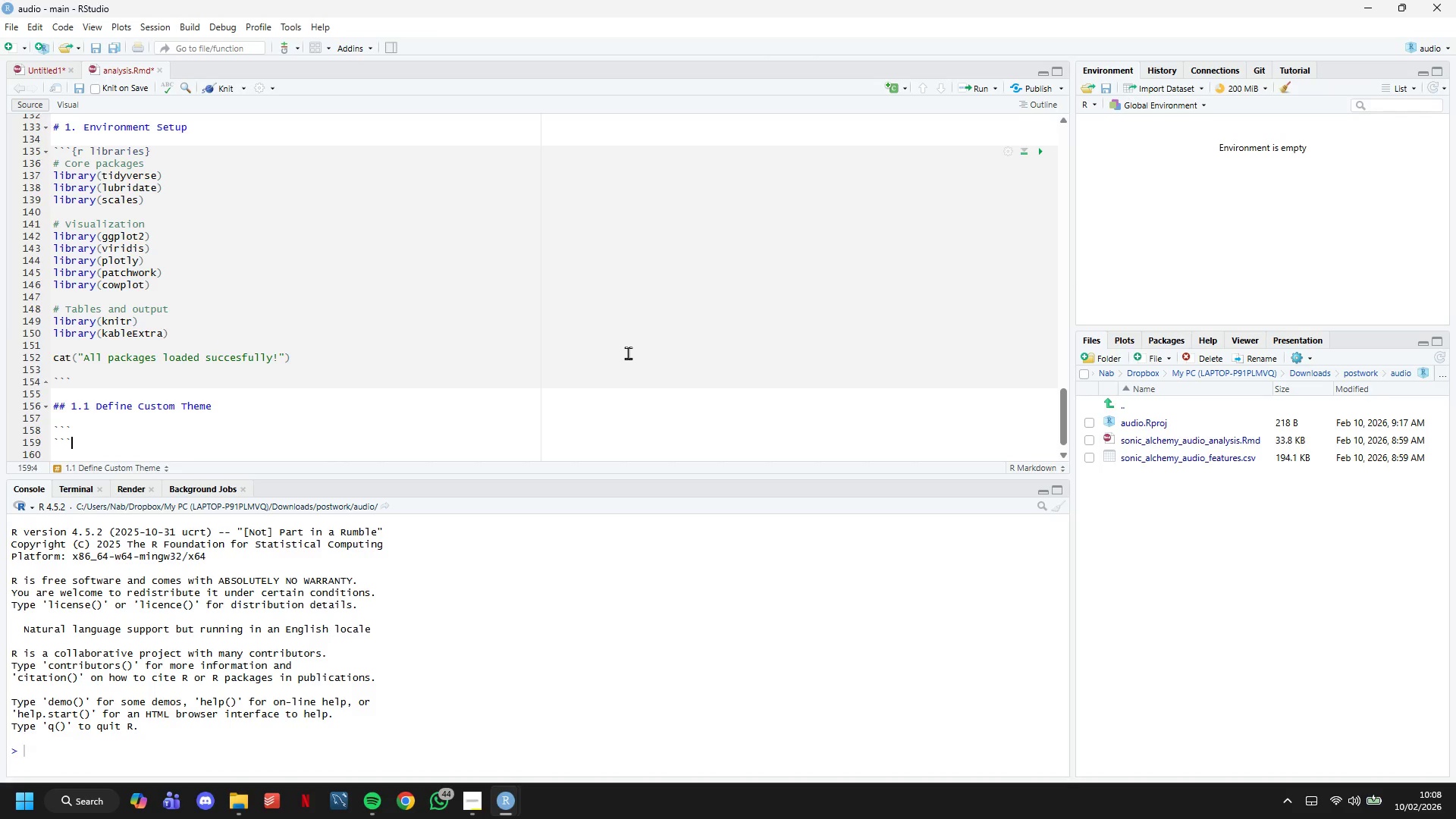 
key(ArrowUp)
 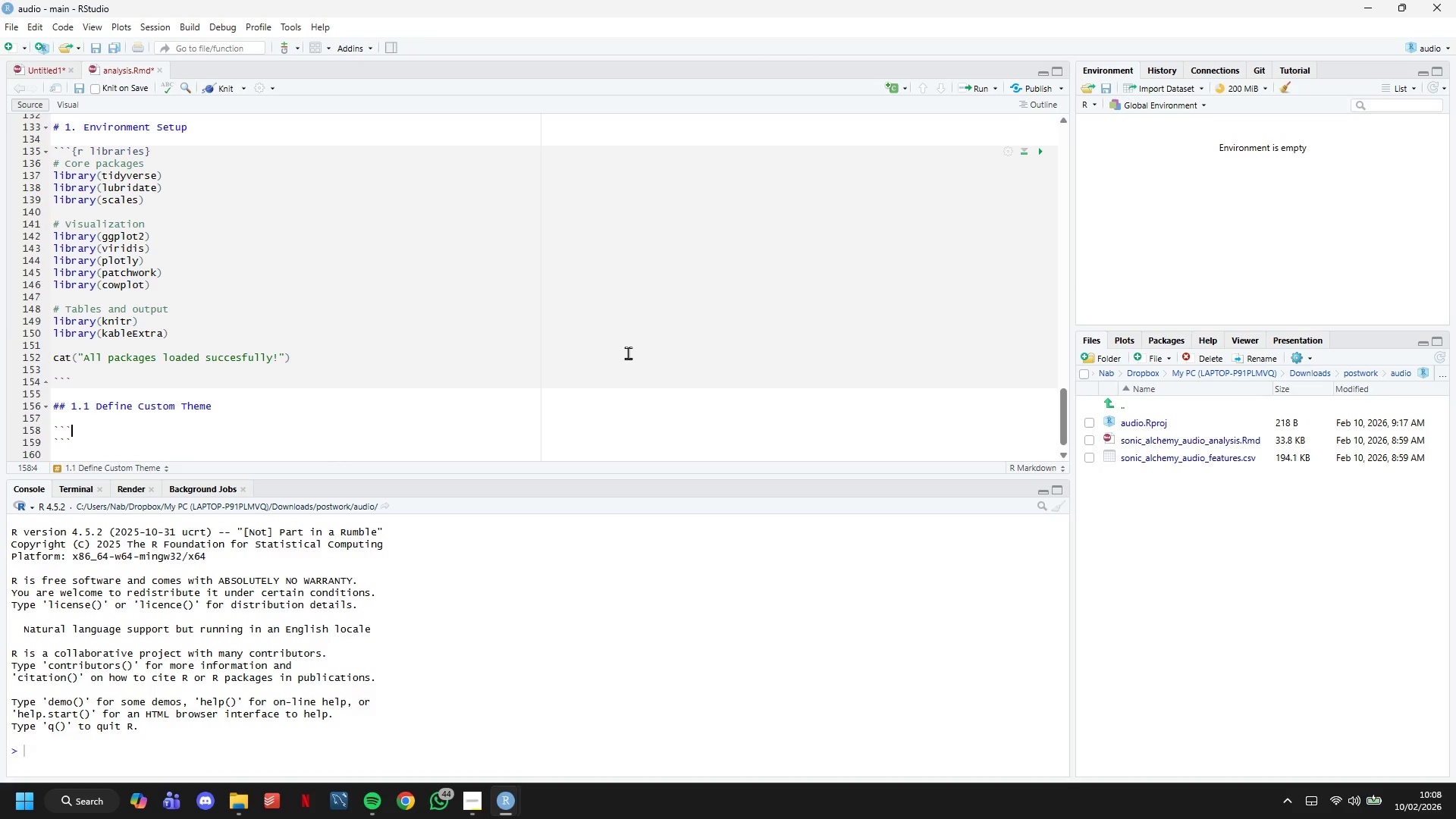 
key(ArrowUp)
 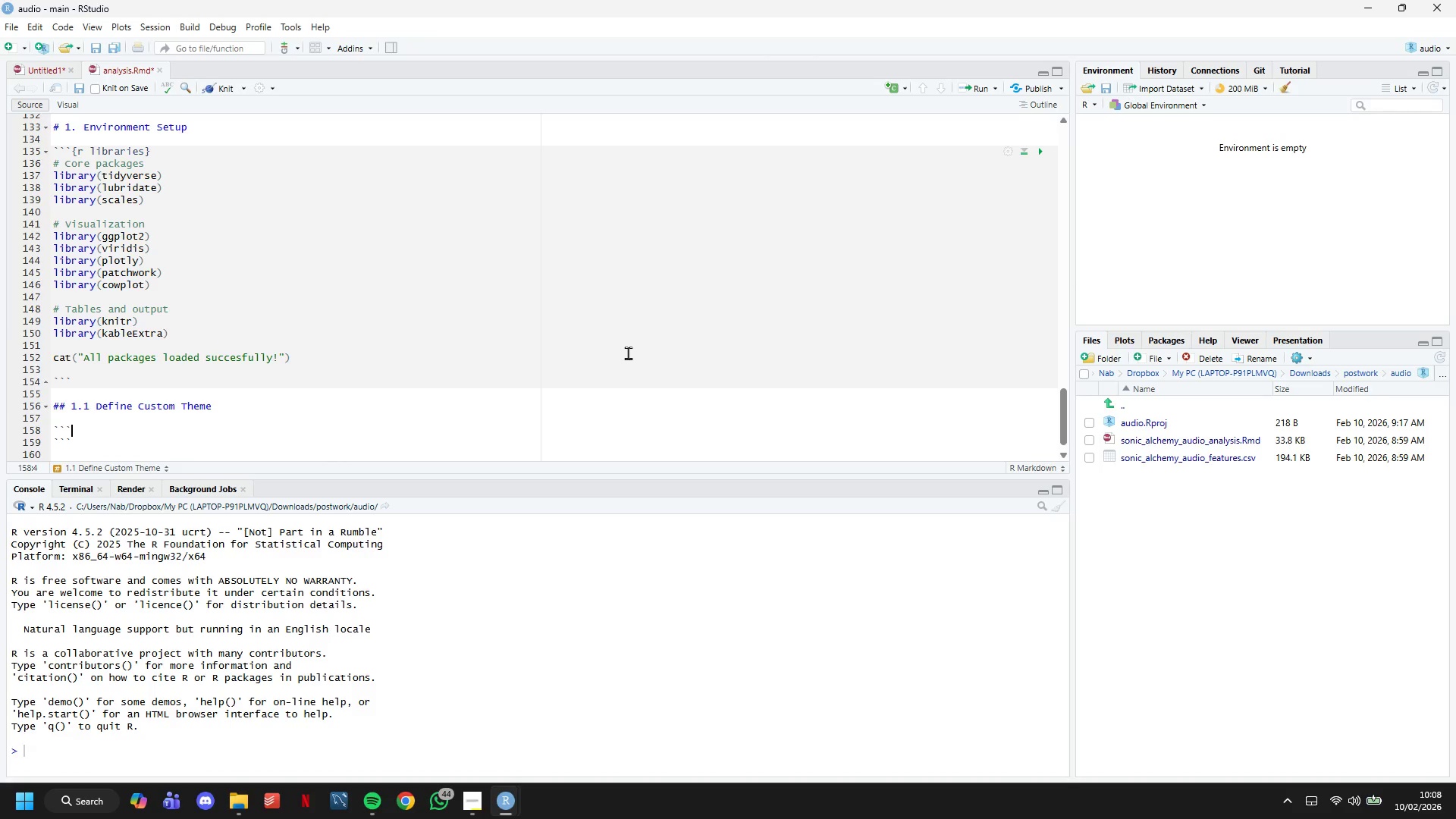 
type({r custom_theme)
 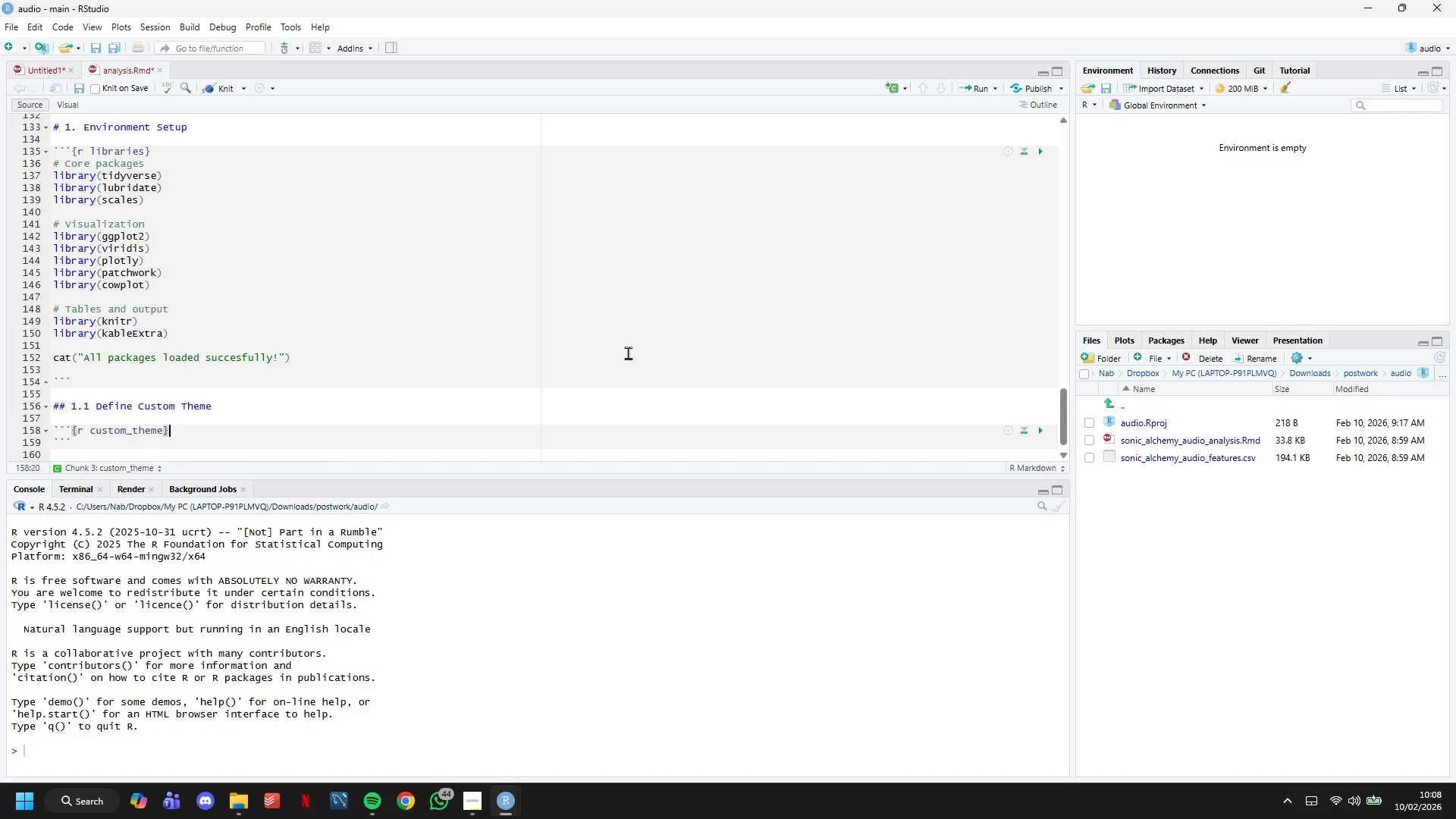 
key(ArrowRight)
 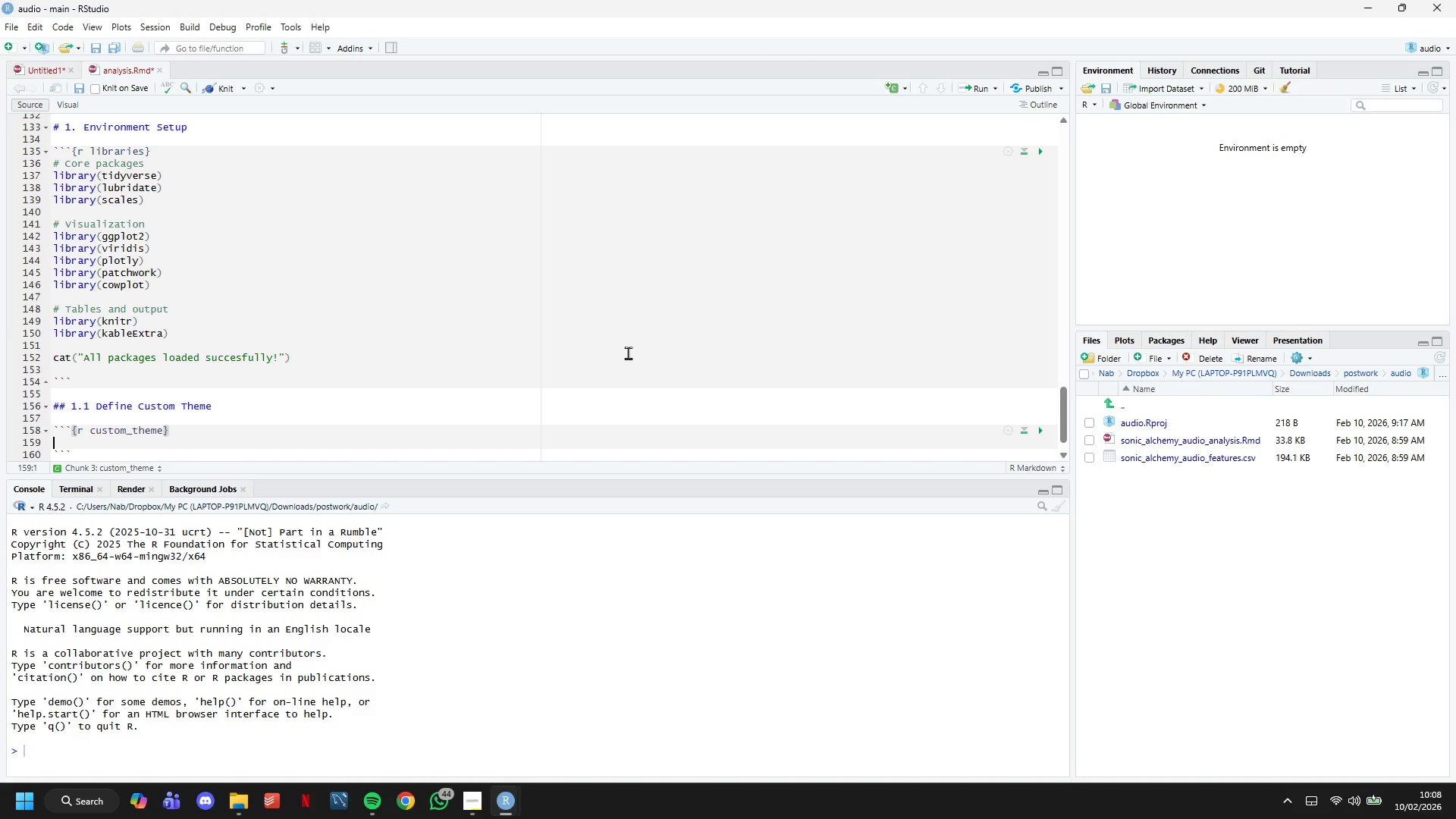 
key(Enter)
 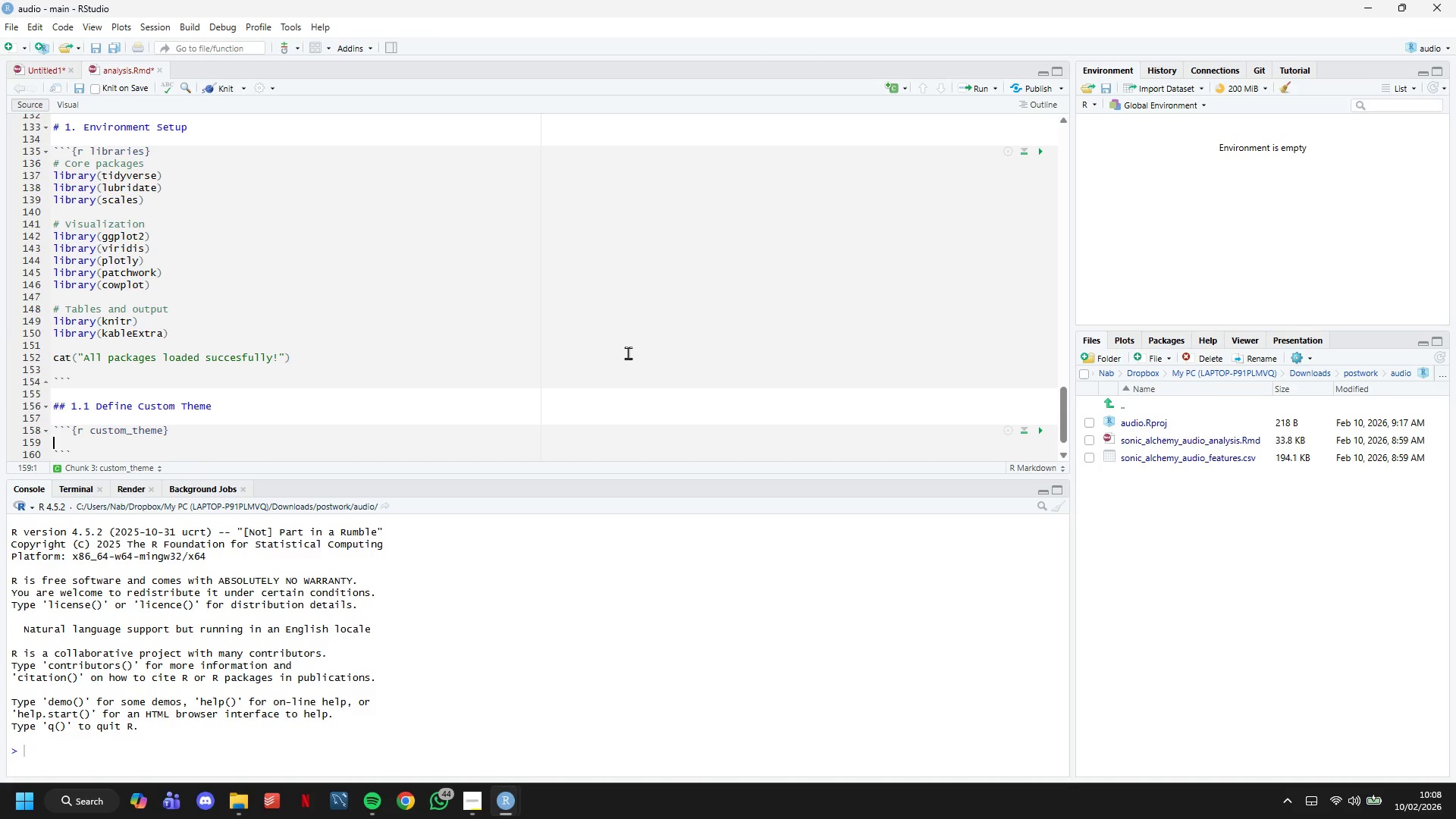 
key(Enter)
 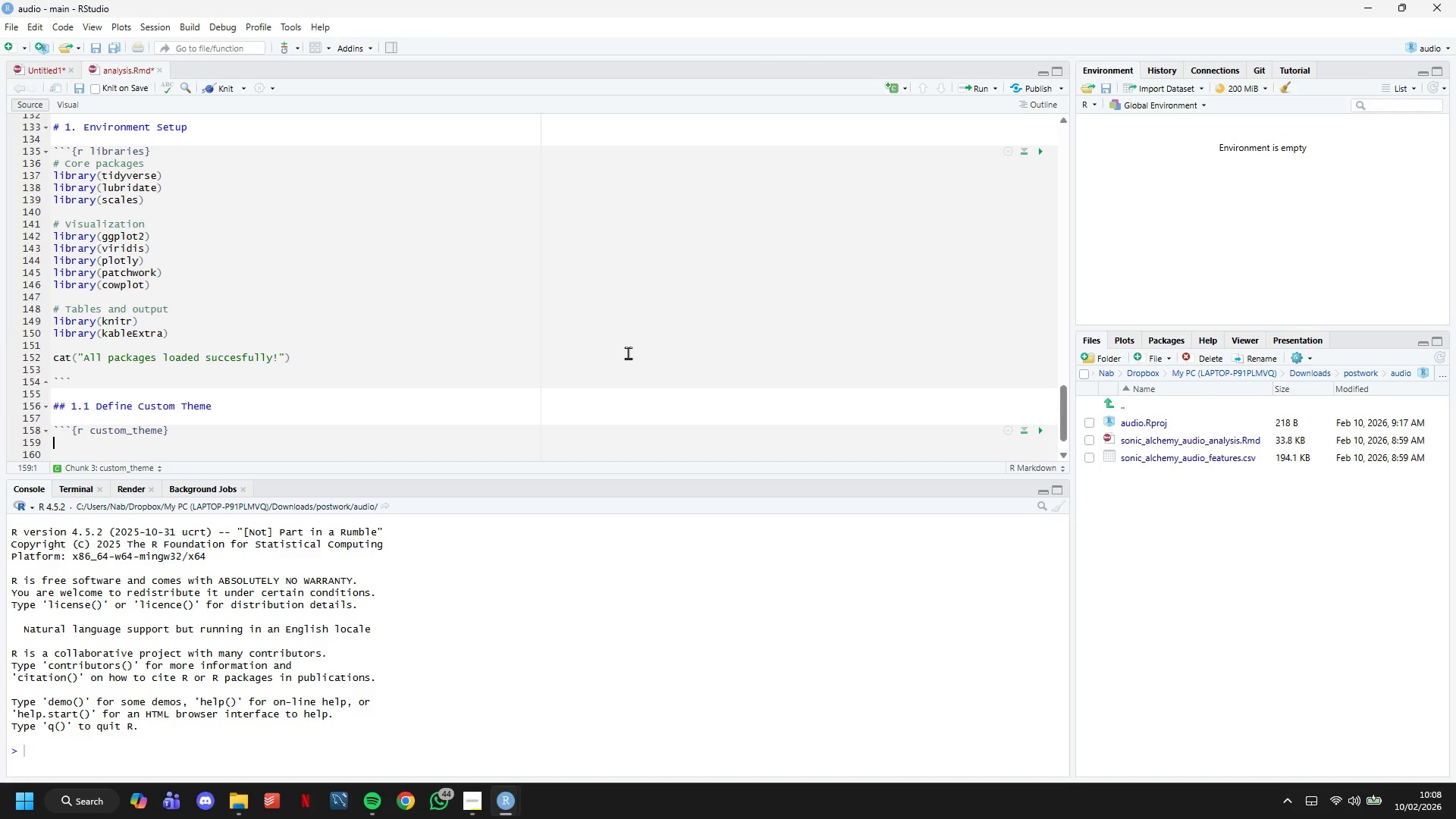 
key(ArrowUp)
 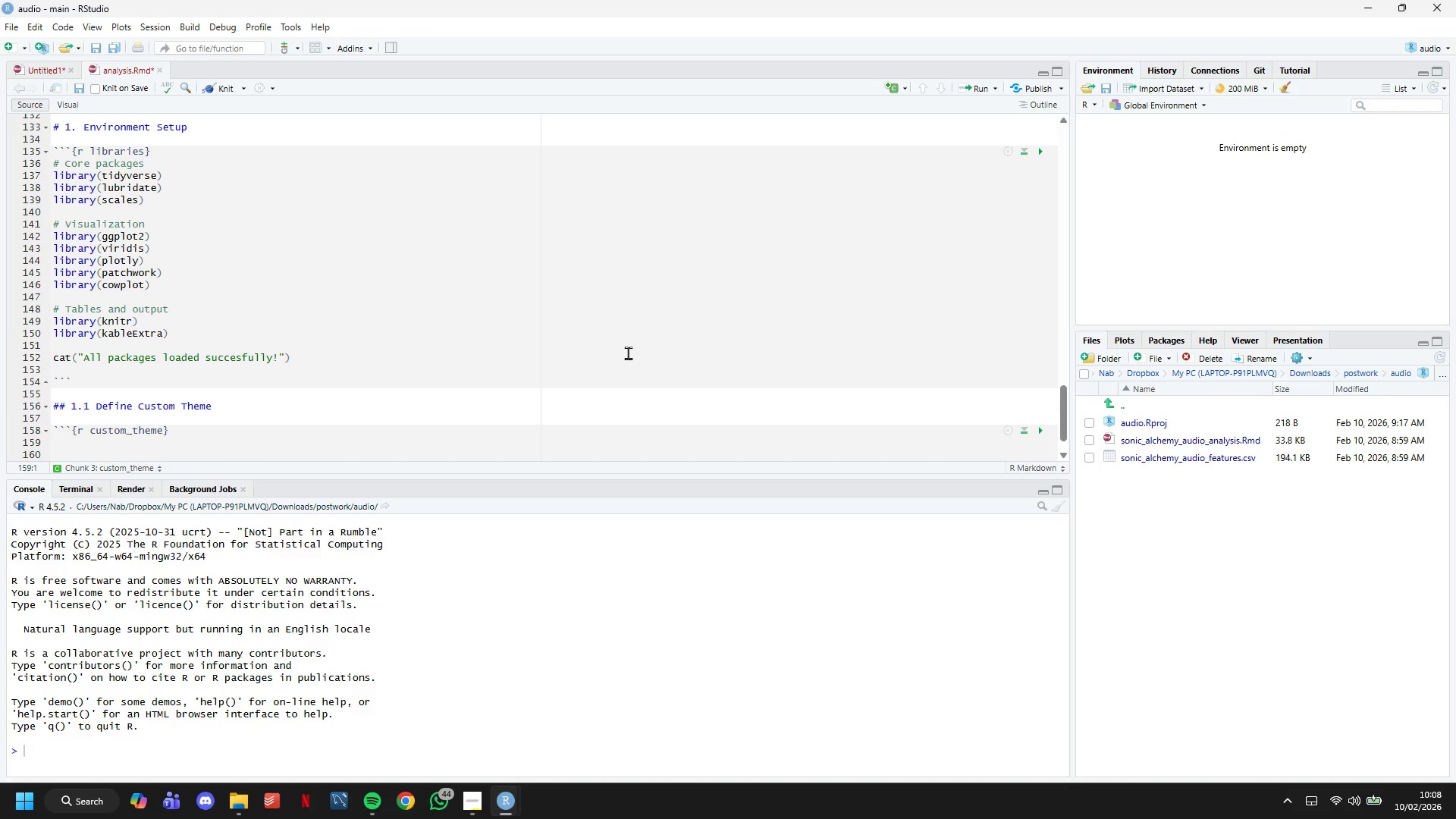 
type(# Sonic Alchemy Brand Colors)
 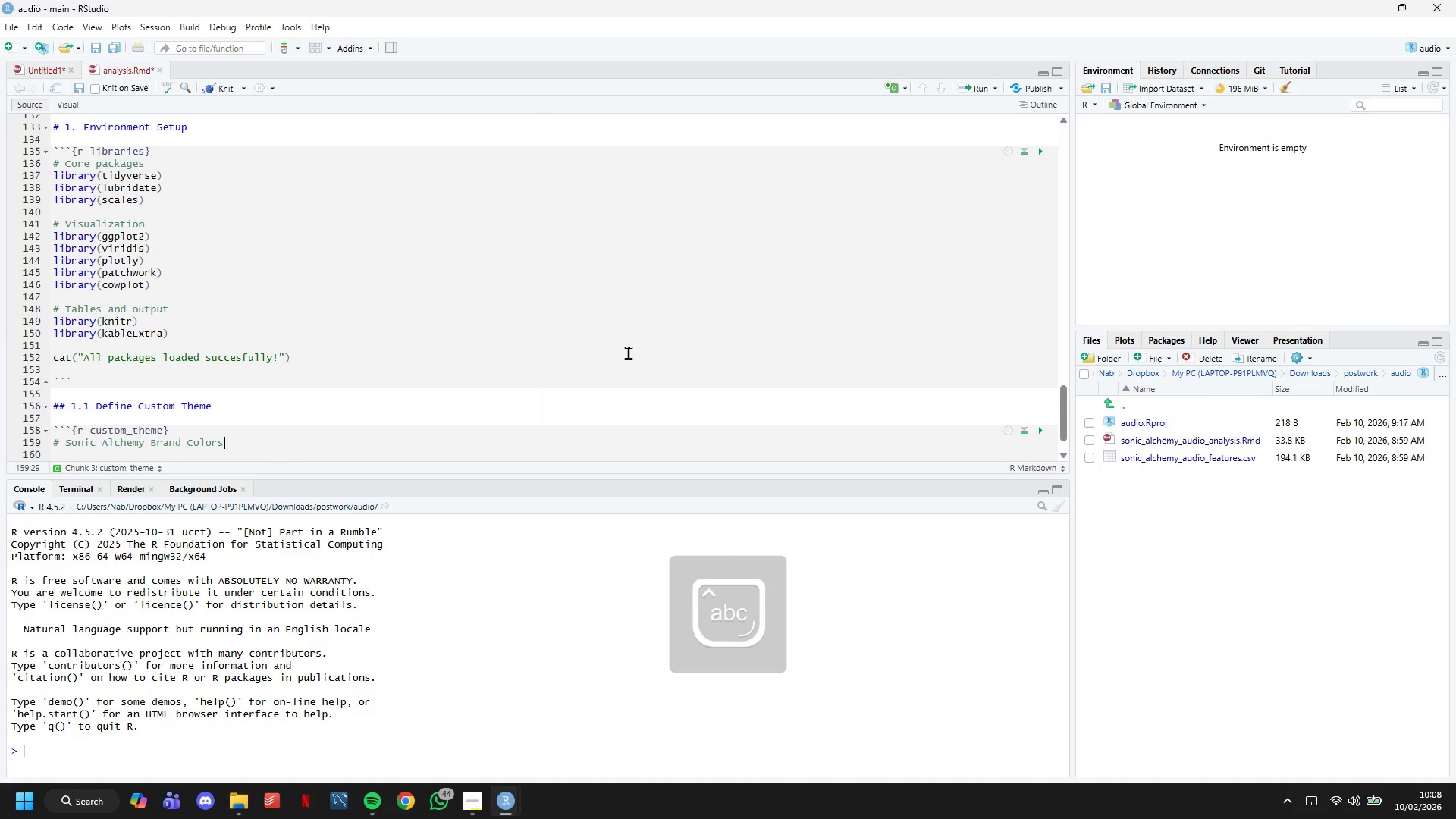 
key(Enter)
 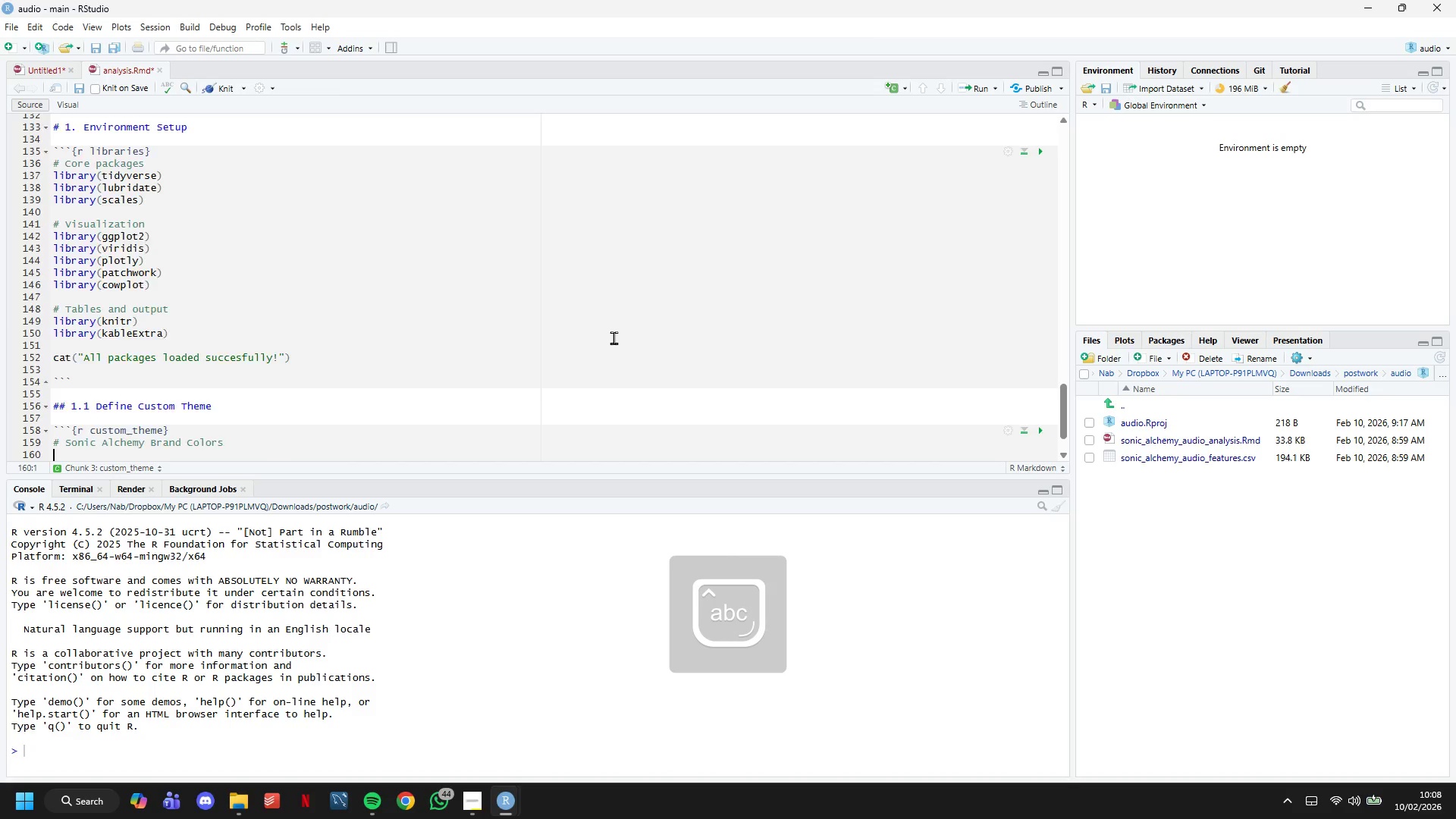 
scroll: coordinate [610, 309], scroll_direction: down, amount: 11.0
 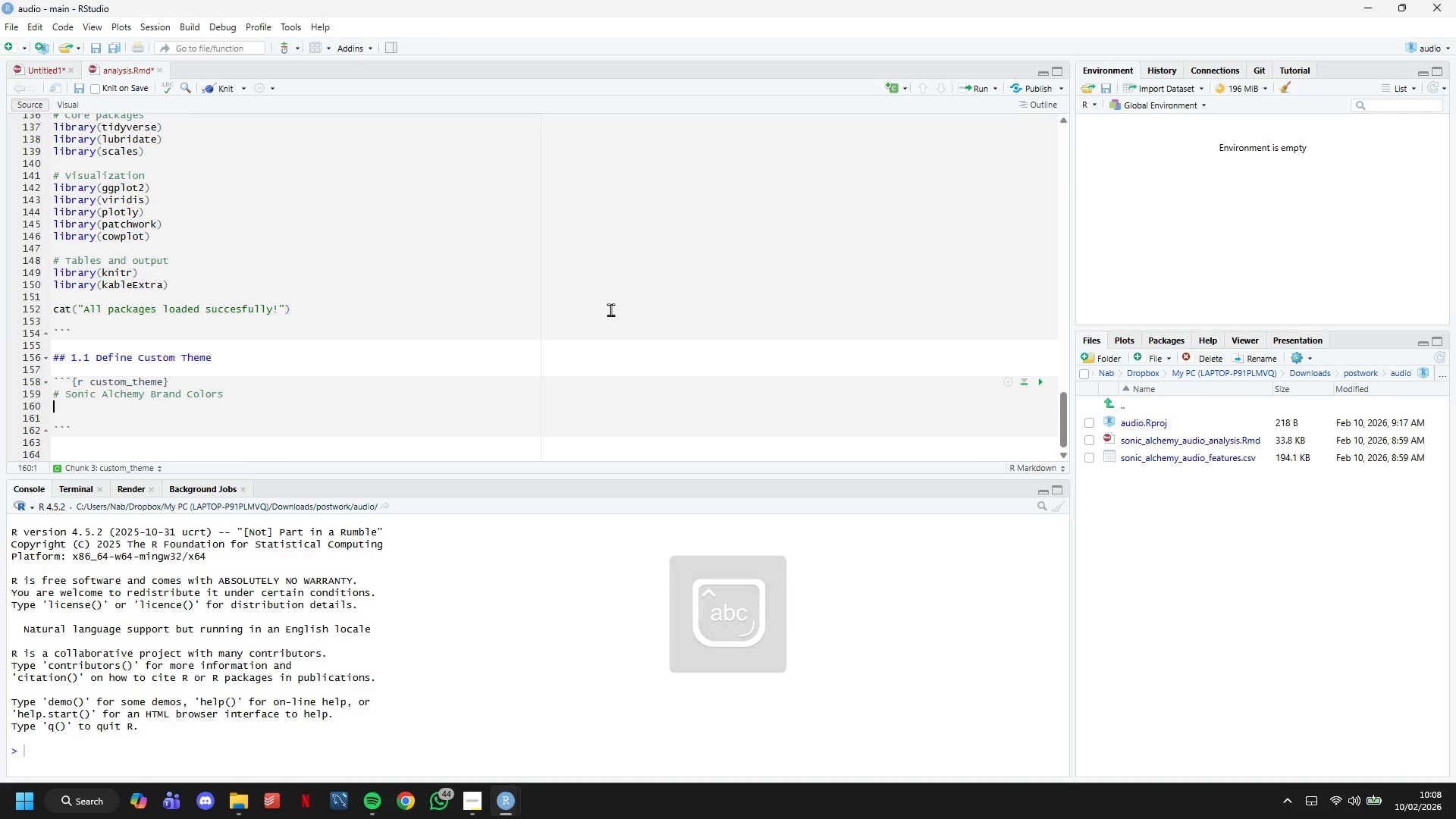 
type(sonc)
key(Backspace)
type(ic_colors <- list()
 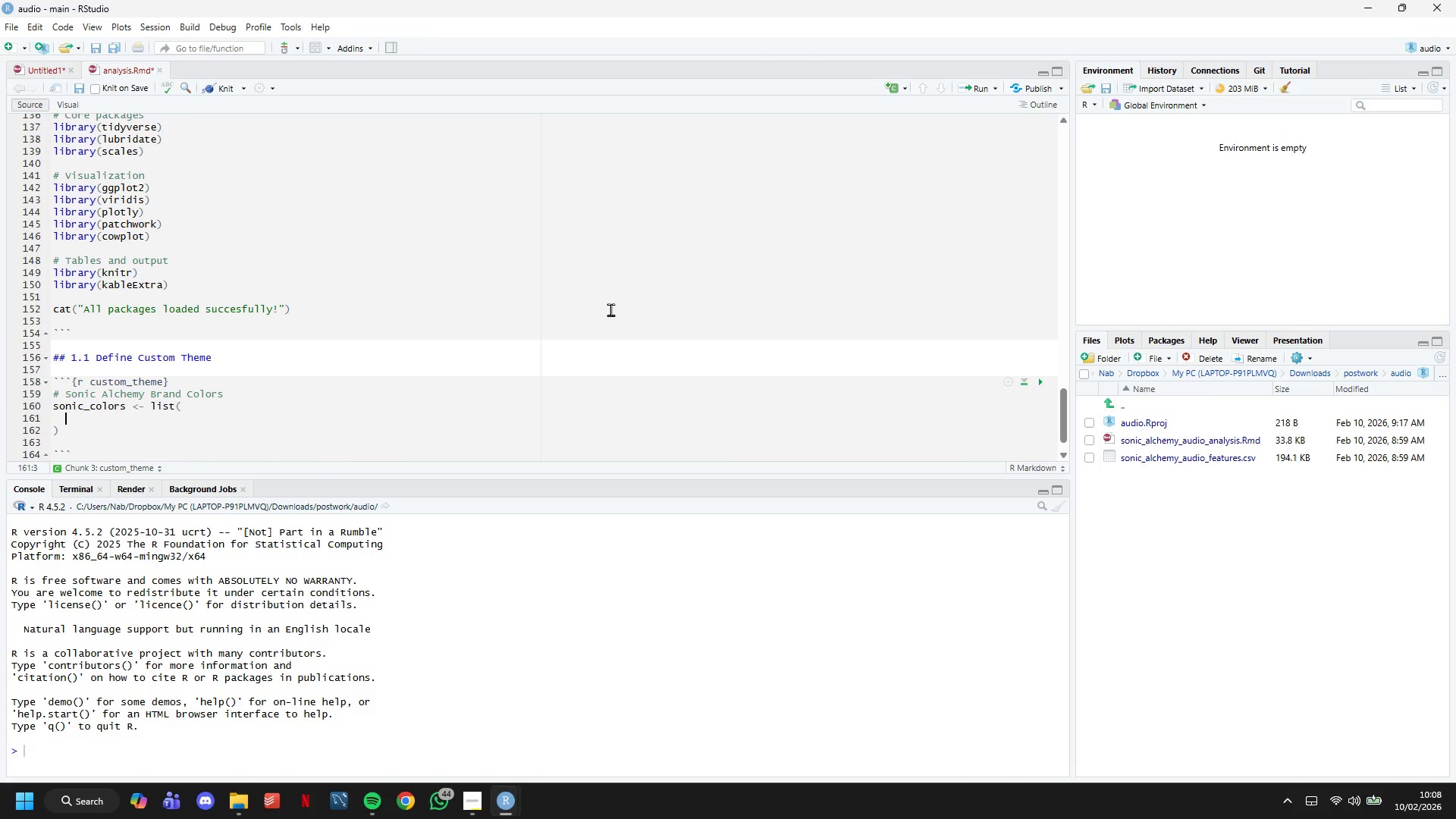 
 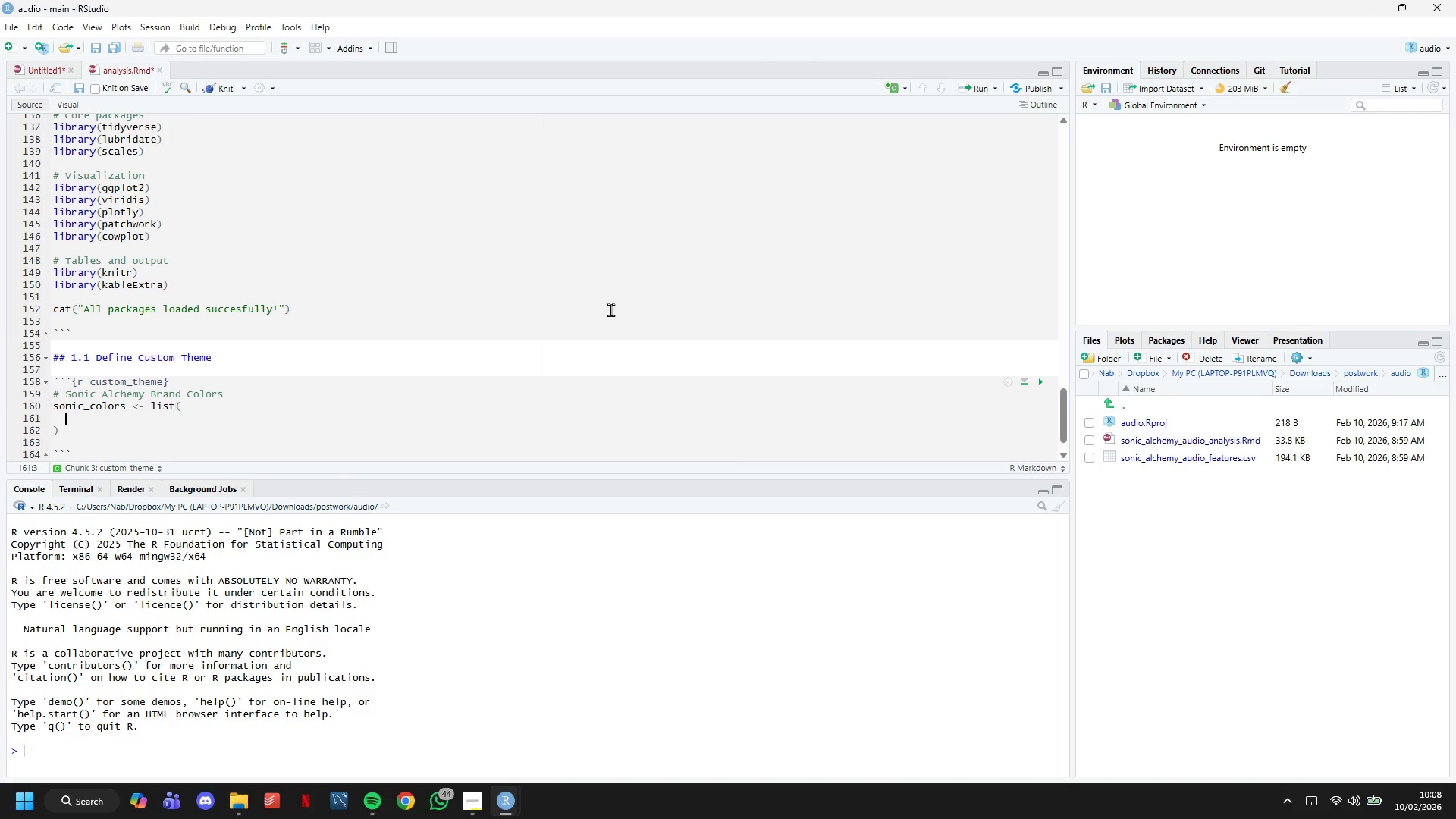 
key(Enter)
 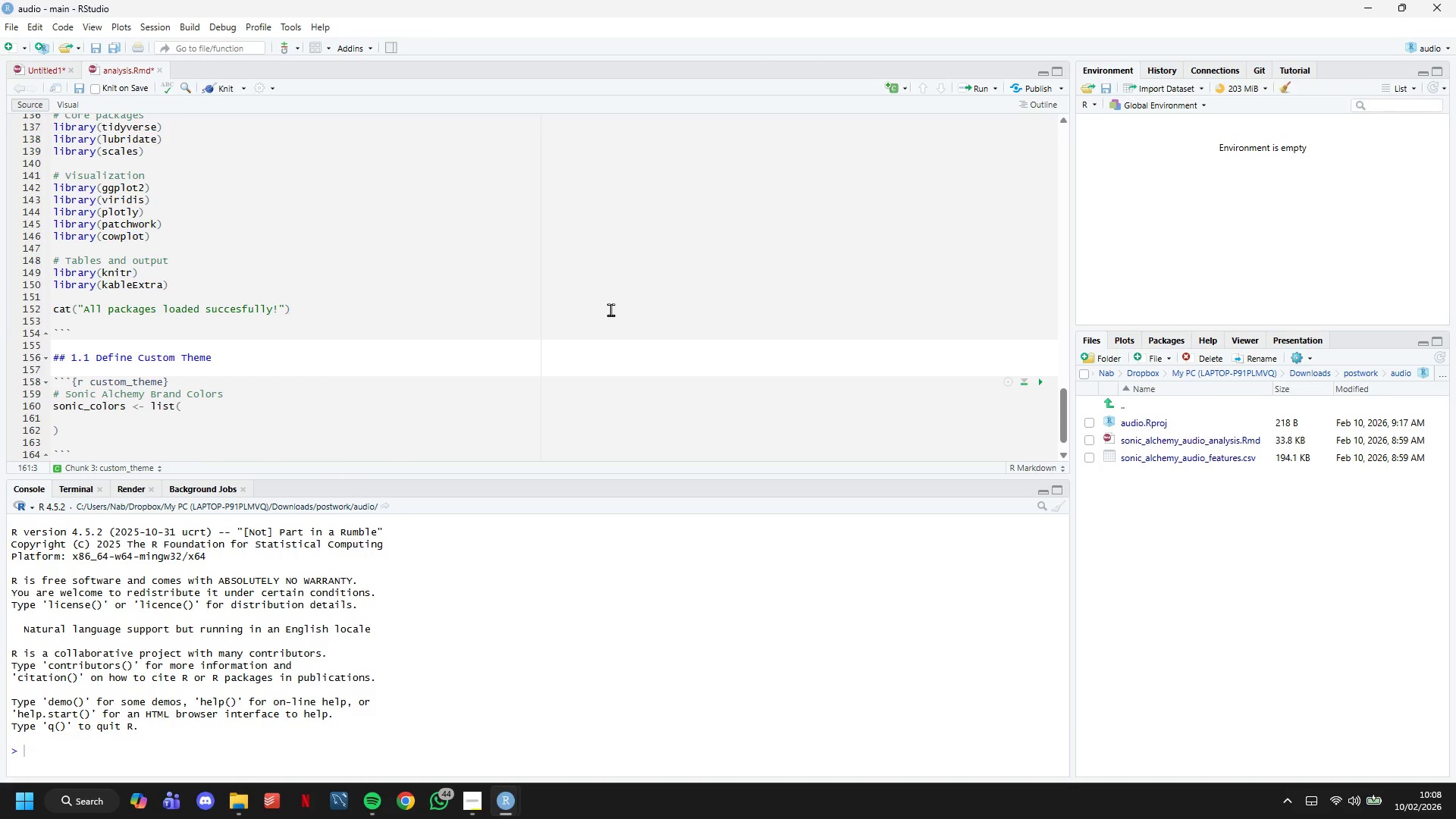 
wait(6.25)
 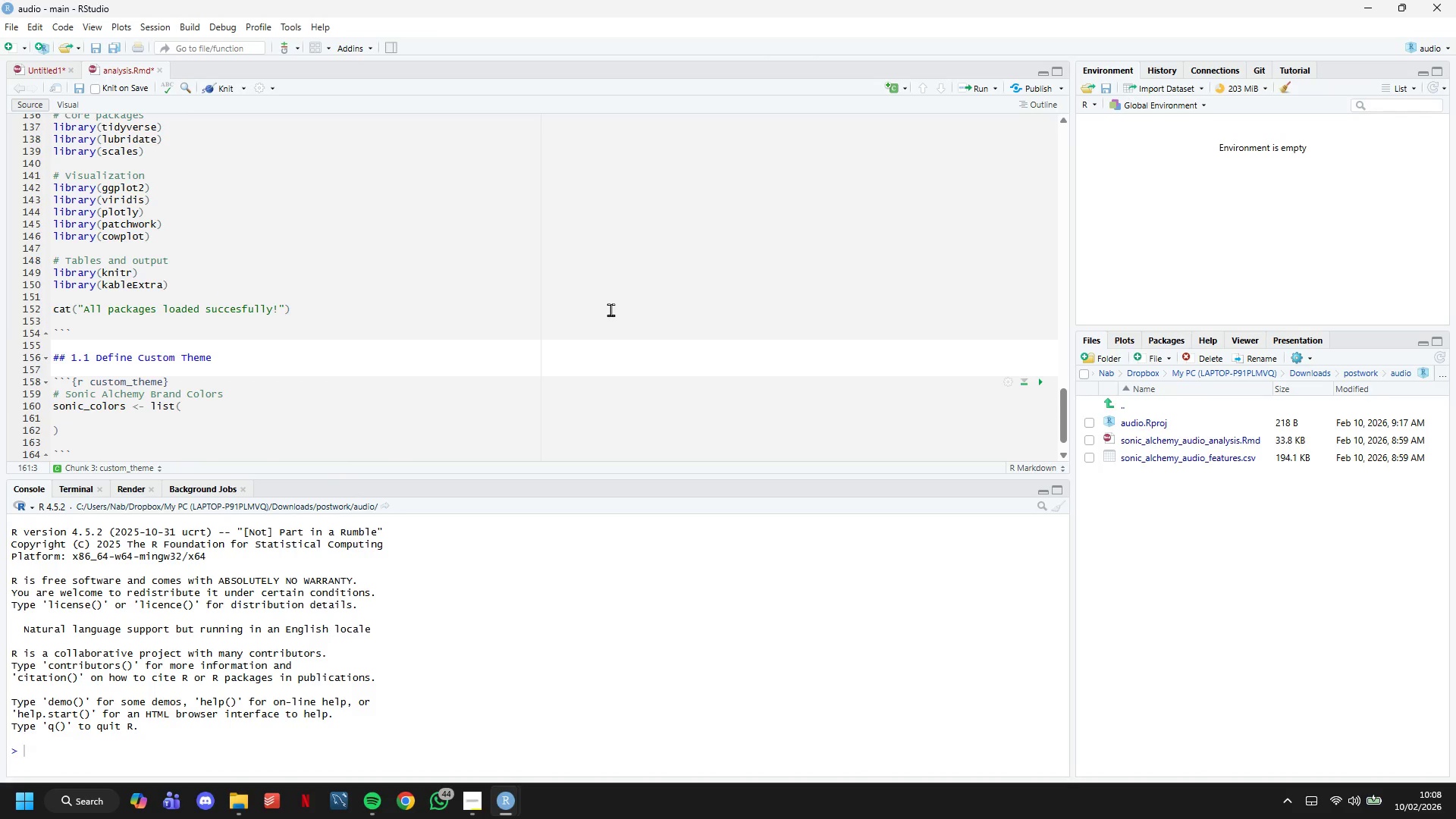 
type(charcoal = #1a1d2e")
 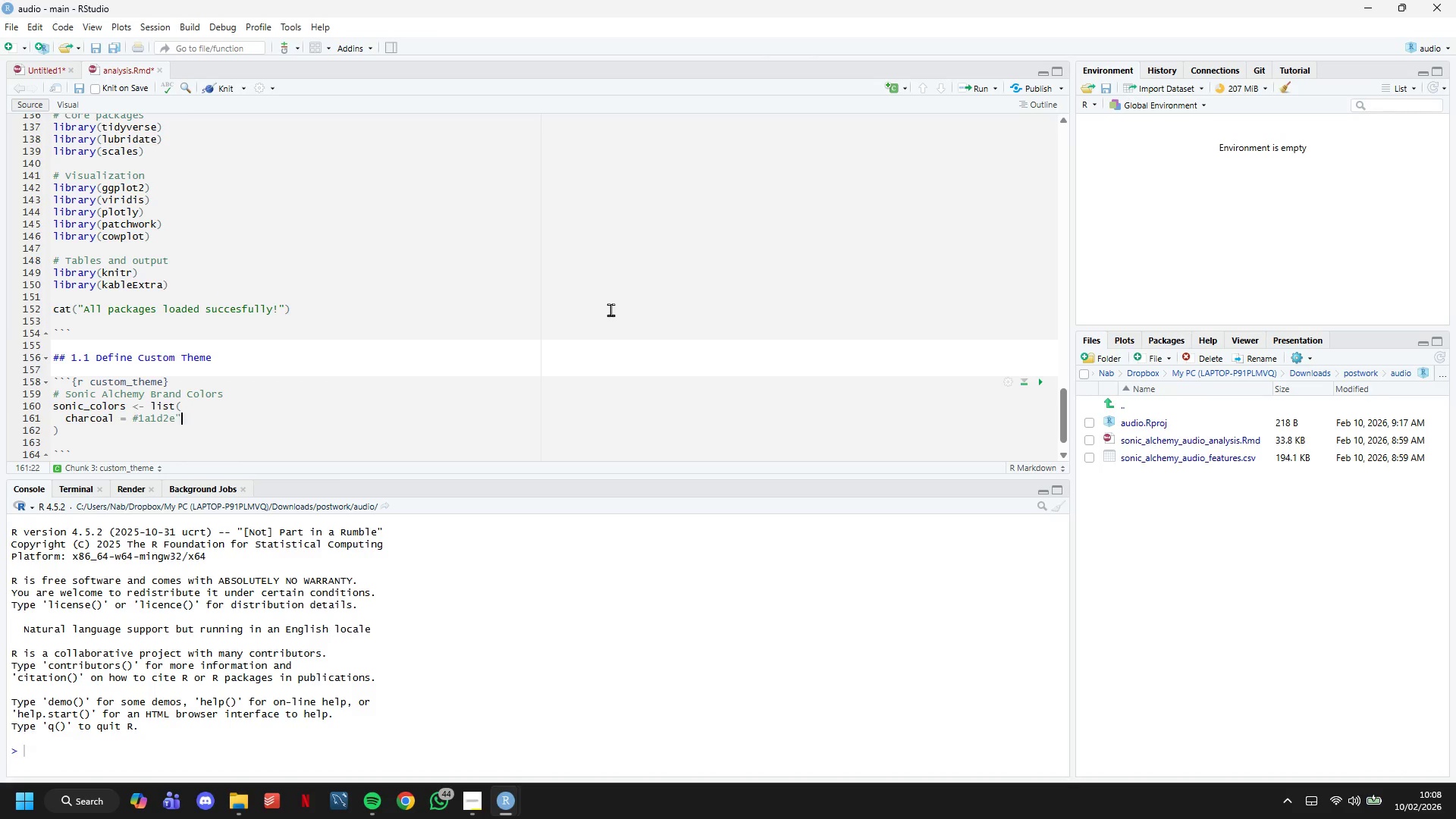 
hold_key(key=ArrowLeft, duration=1.12)
 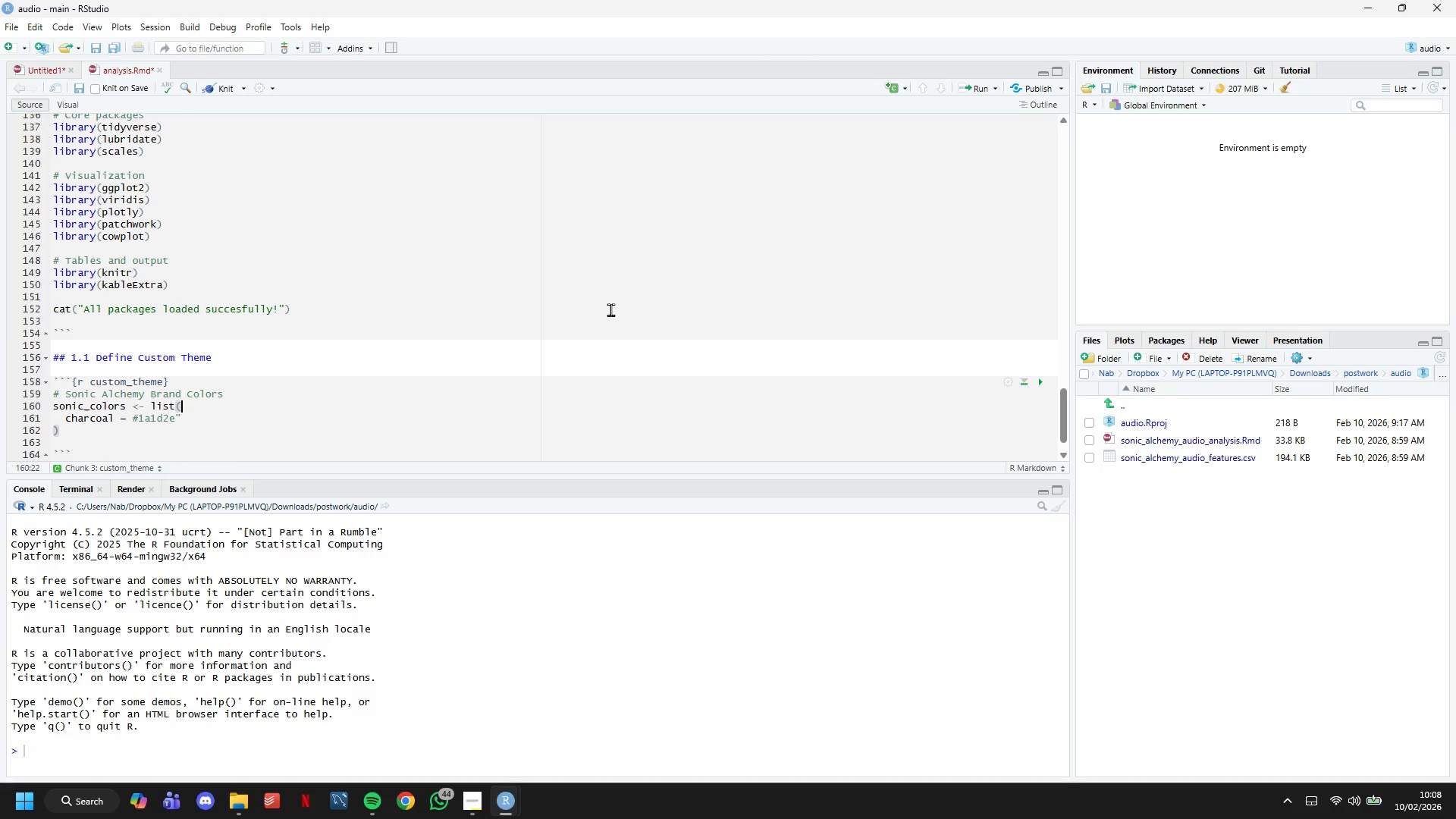 
hold_key(key=ArrowRight, duration=0.88)
 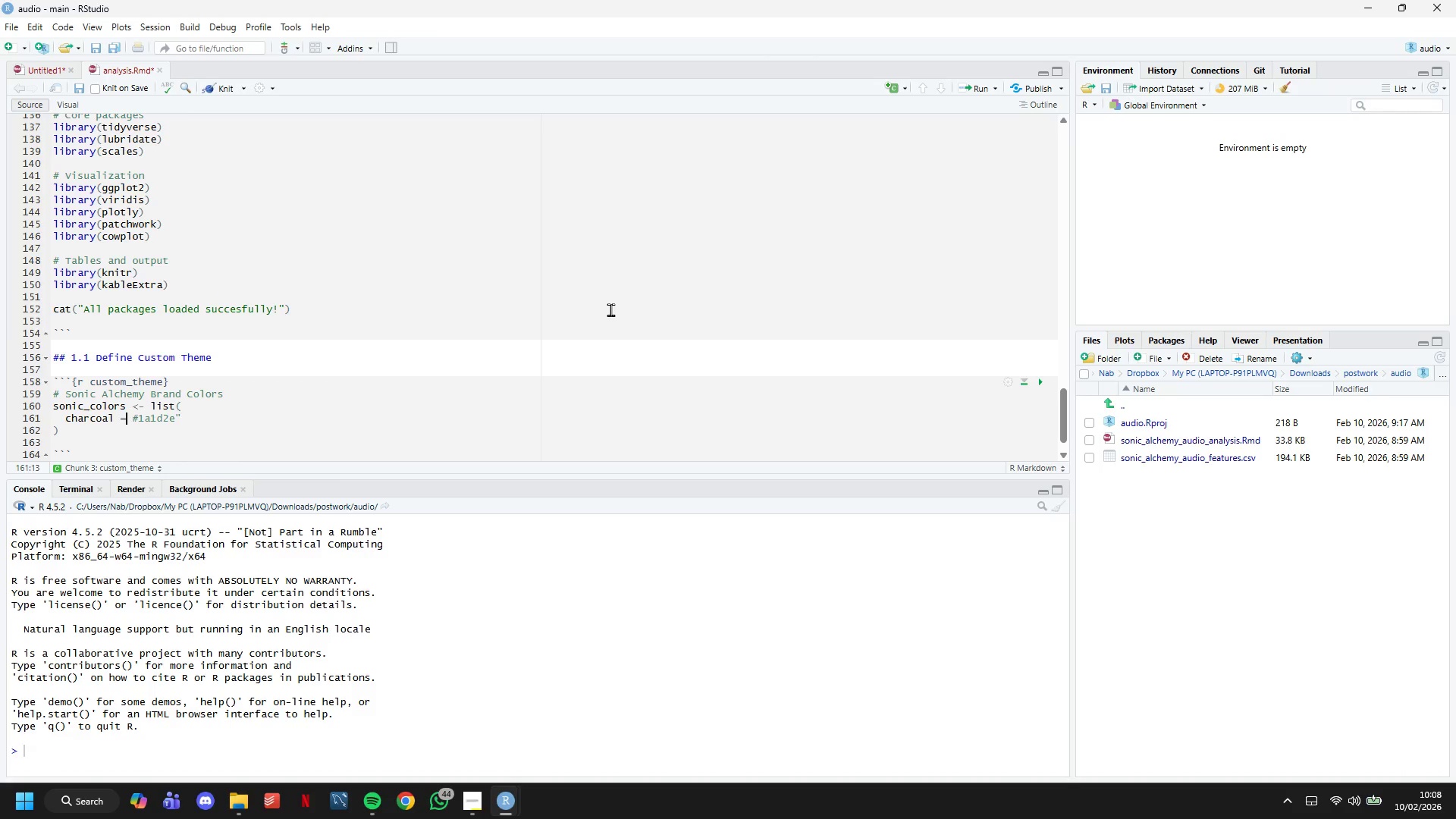 
key(ArrowRight)
 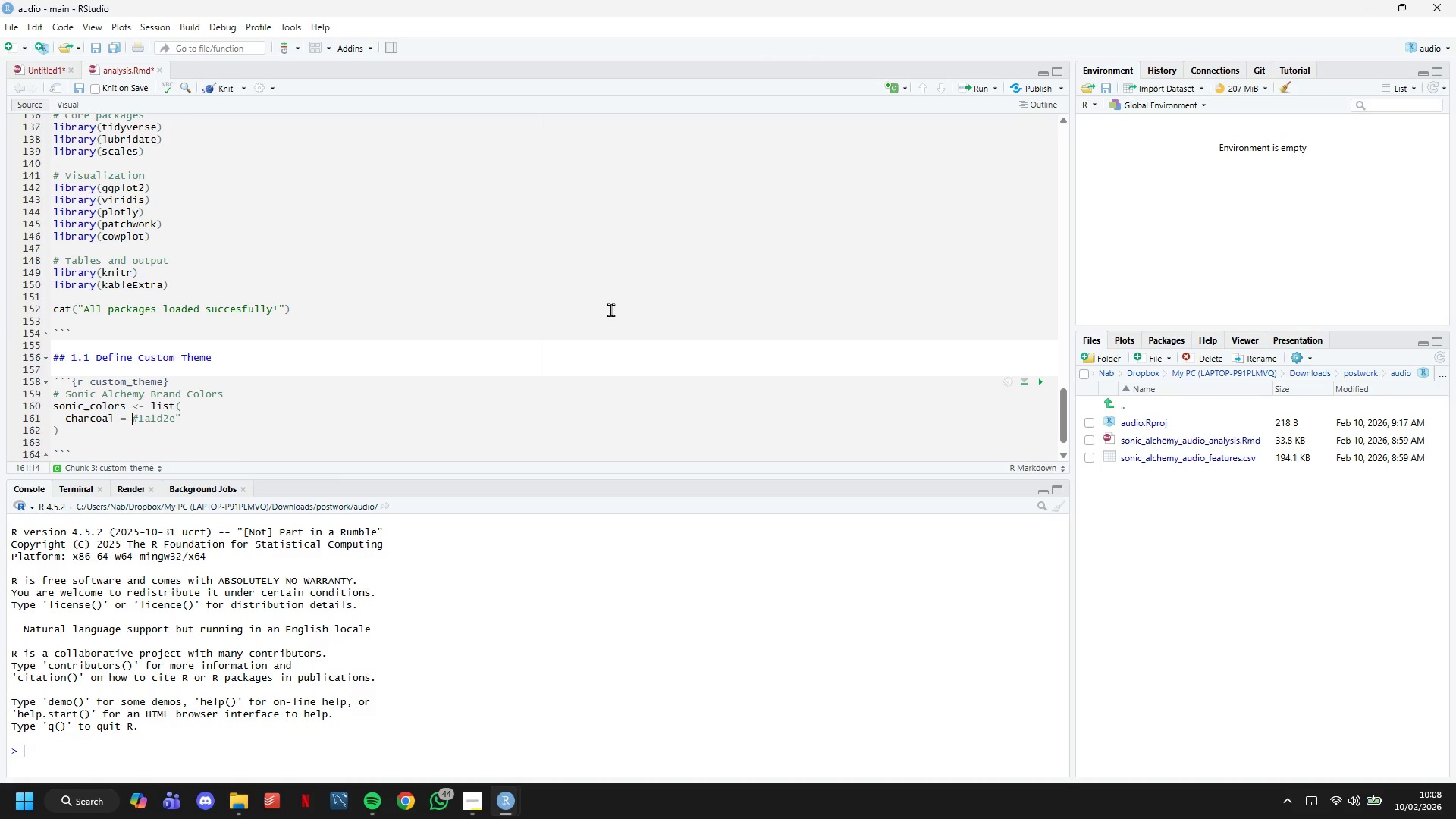 
key(Shift+Quote)
 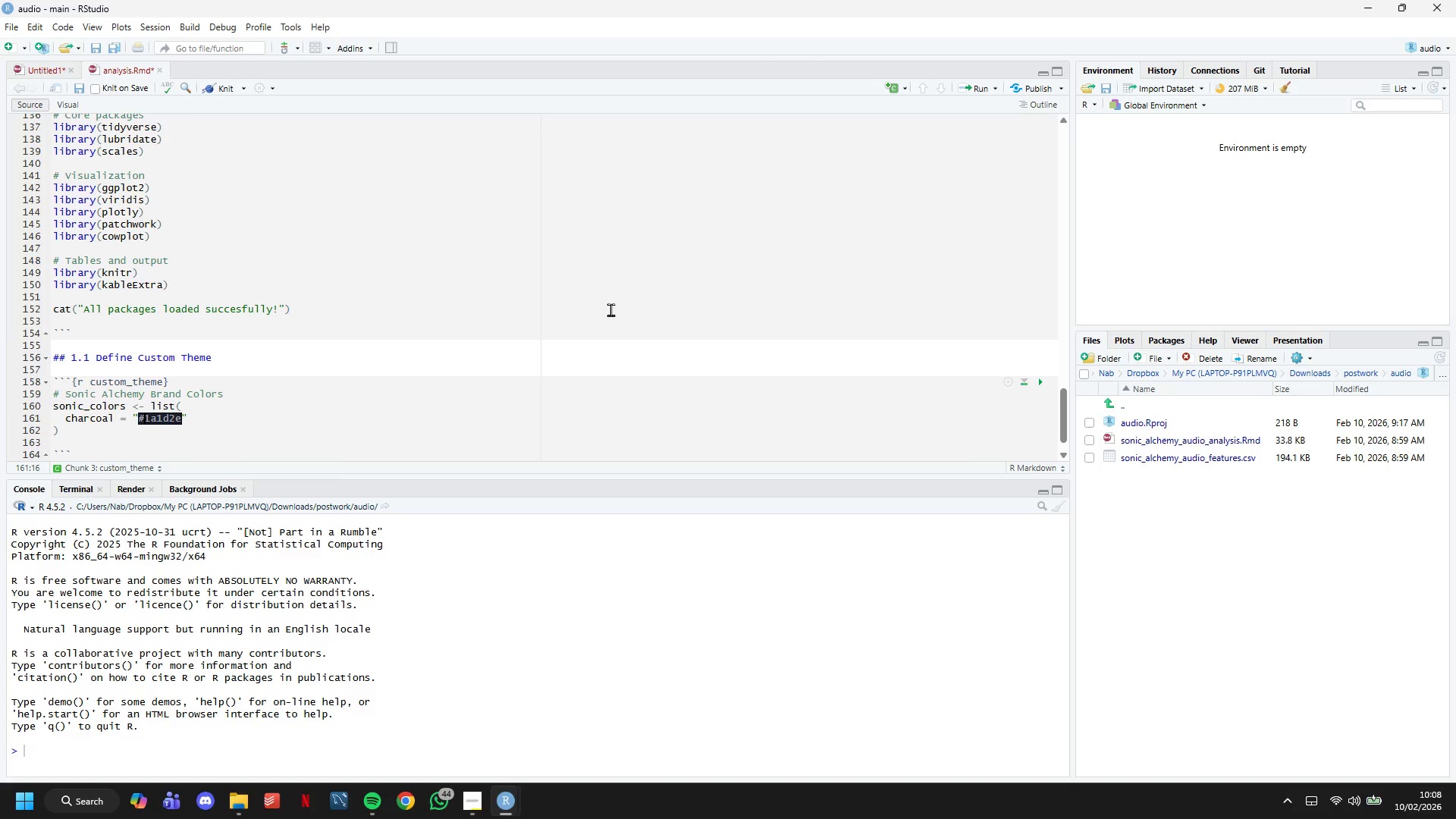 
key(ArrowRight)
 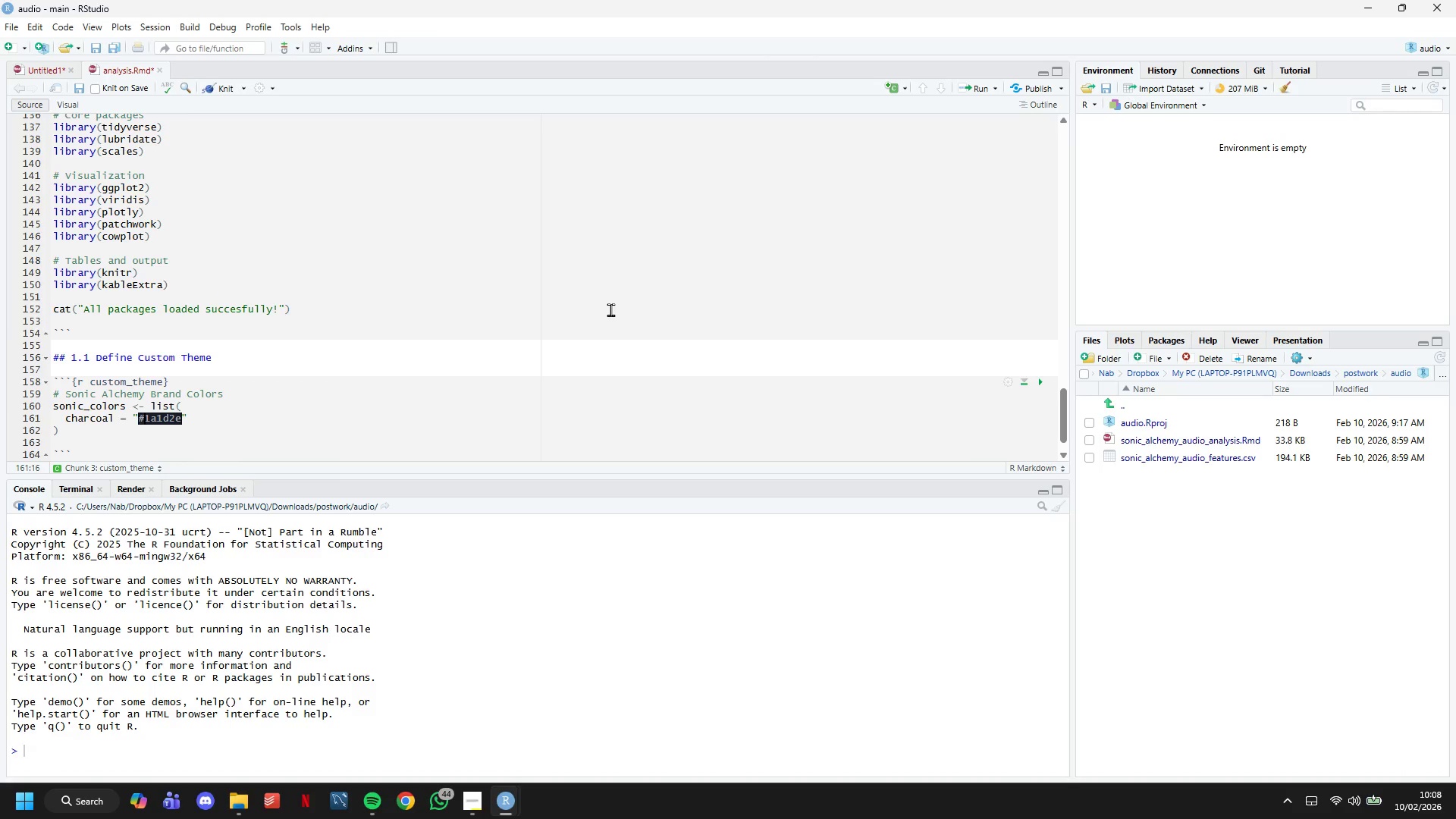 
key(ArrowRight)
 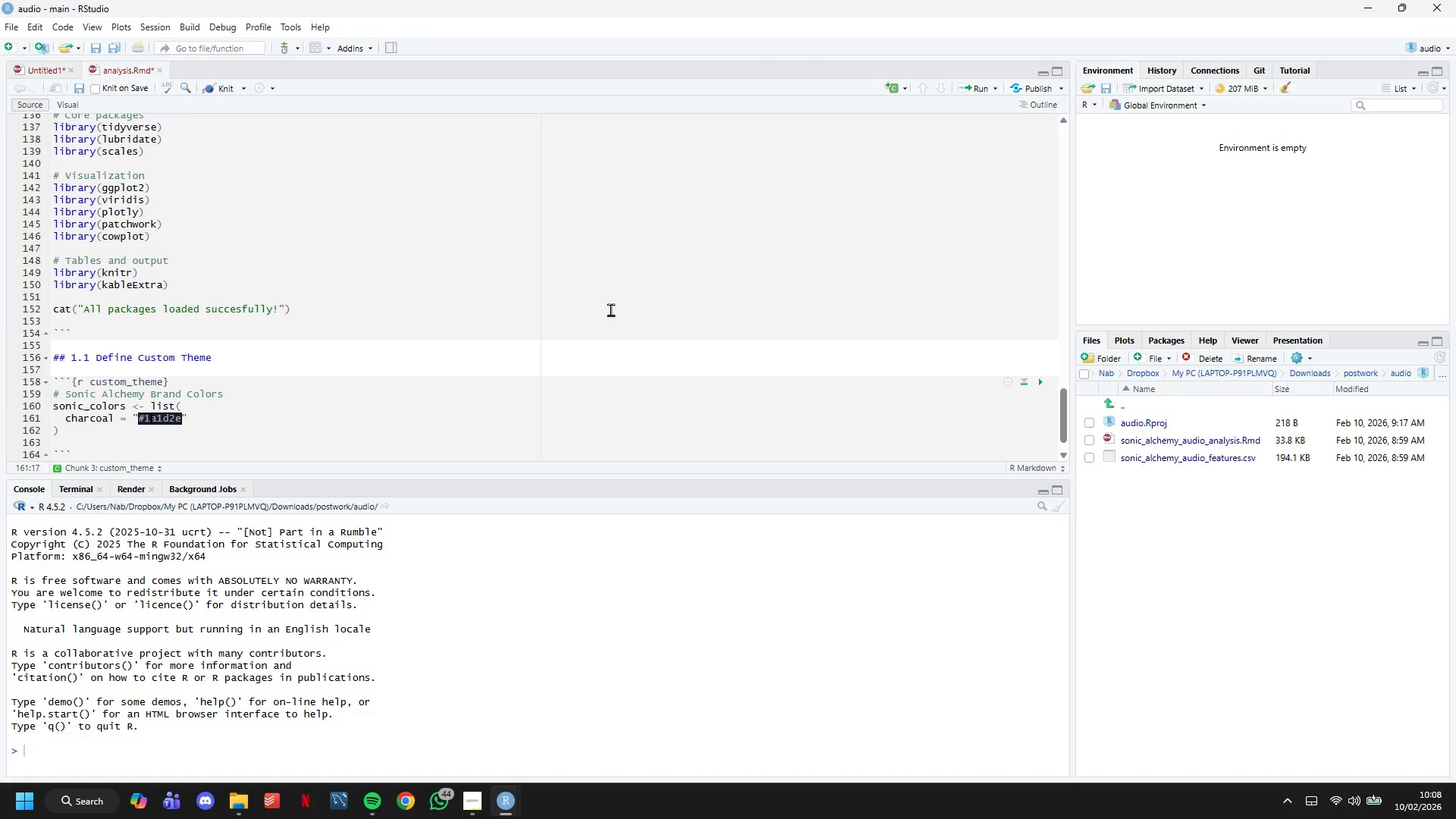 
key(ArrowRight)
 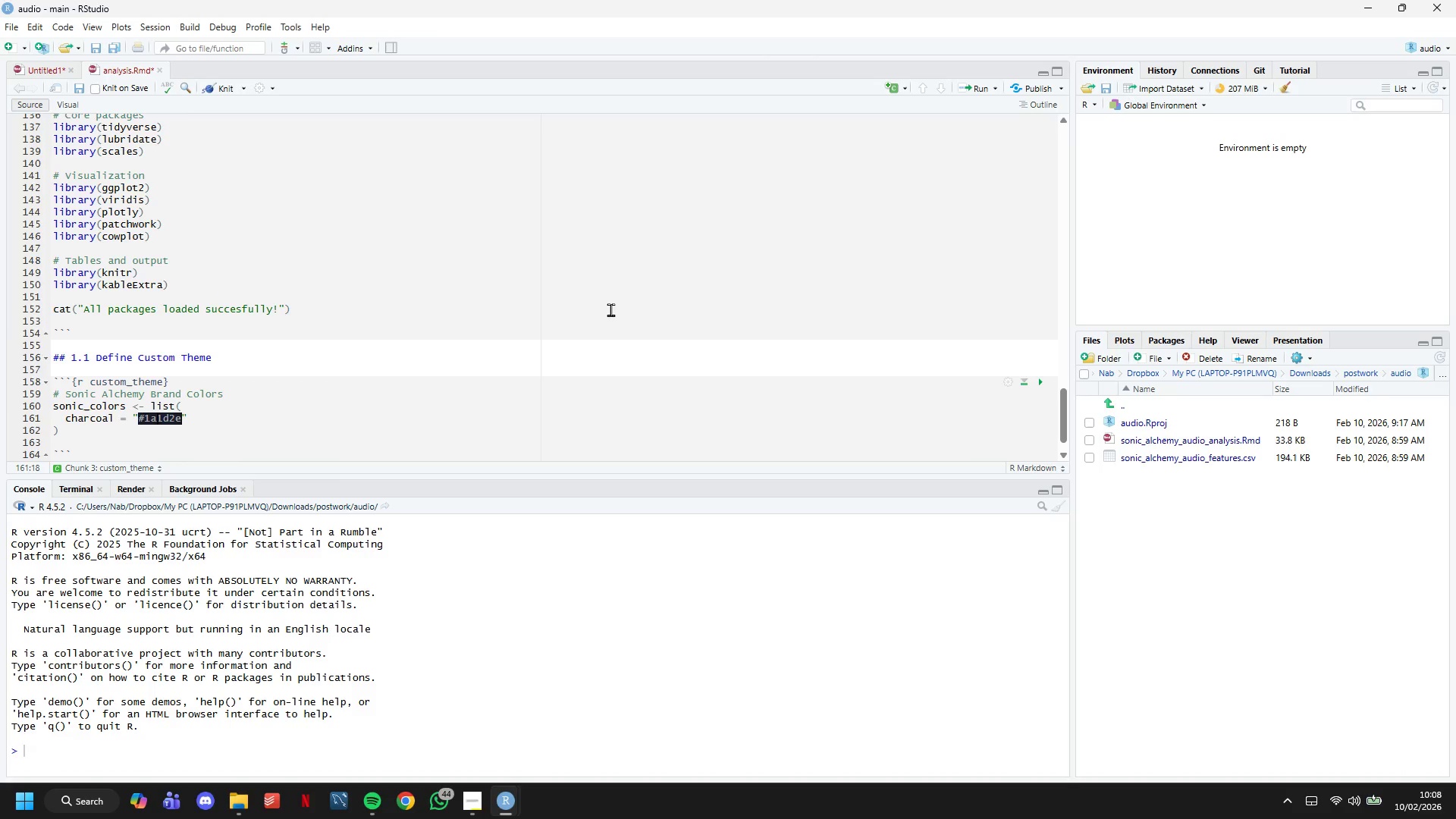 
key(ArrowRight)
 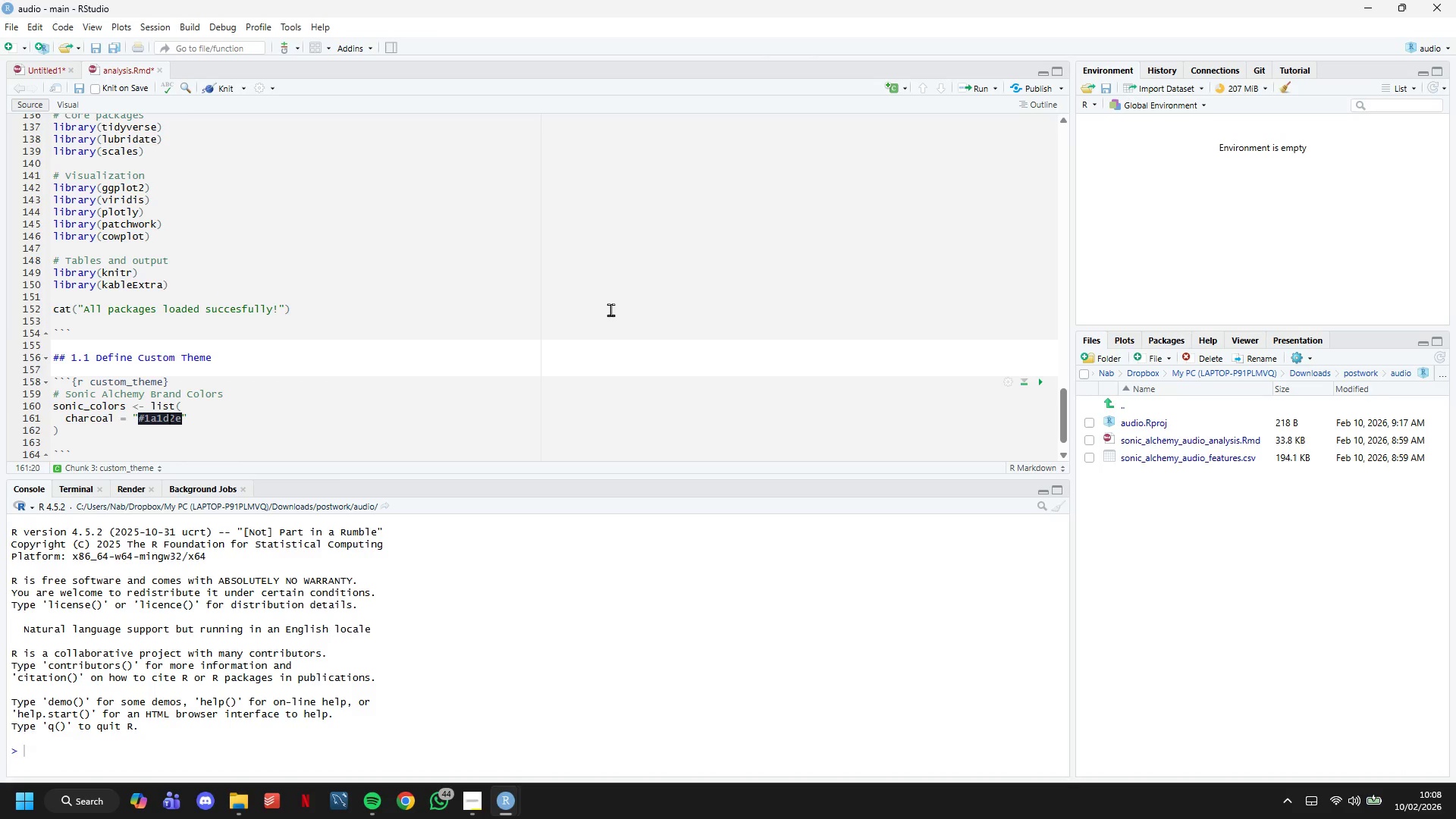 
key(ArrowRight)
 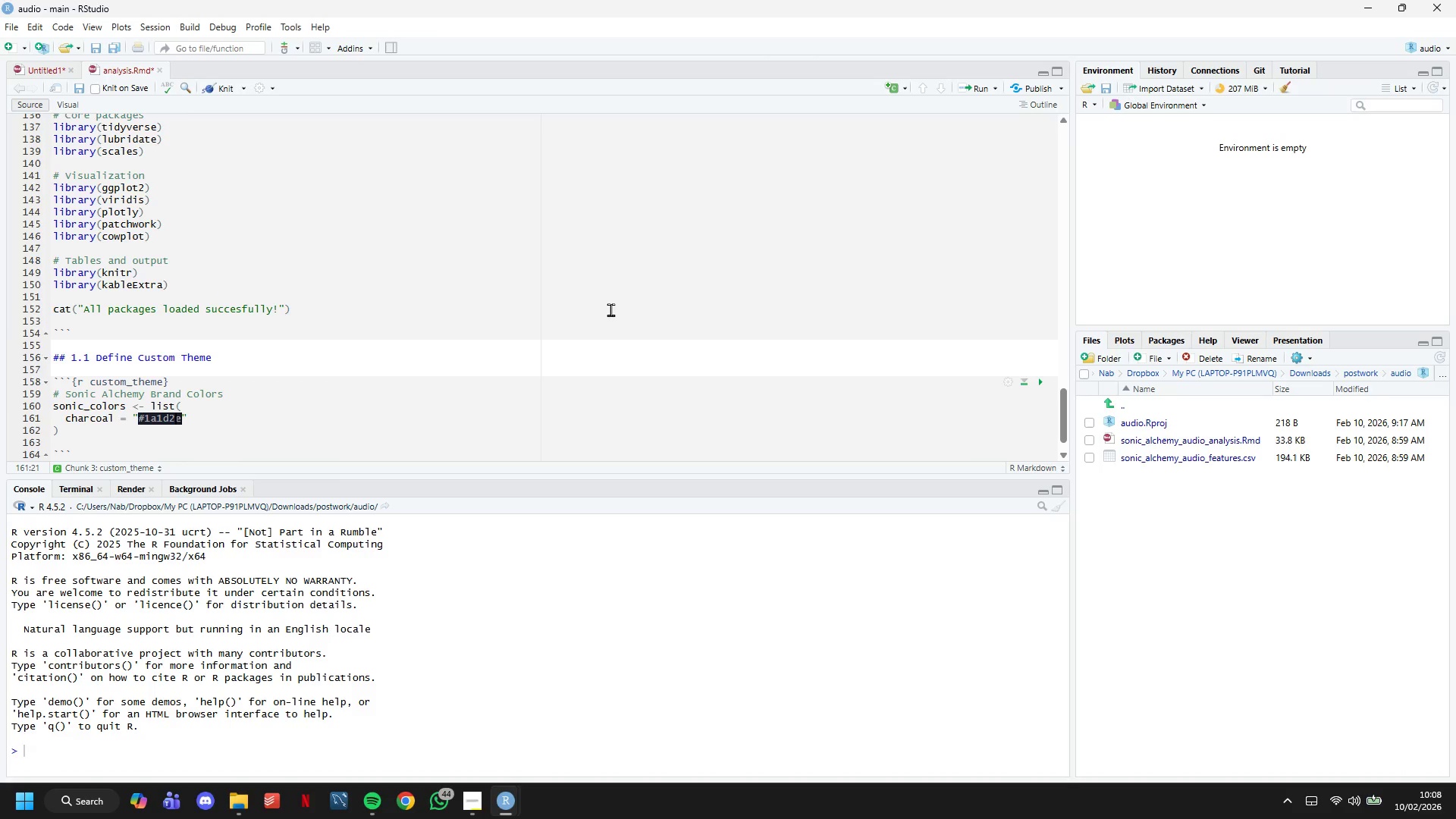 
key(ArrowRight)
 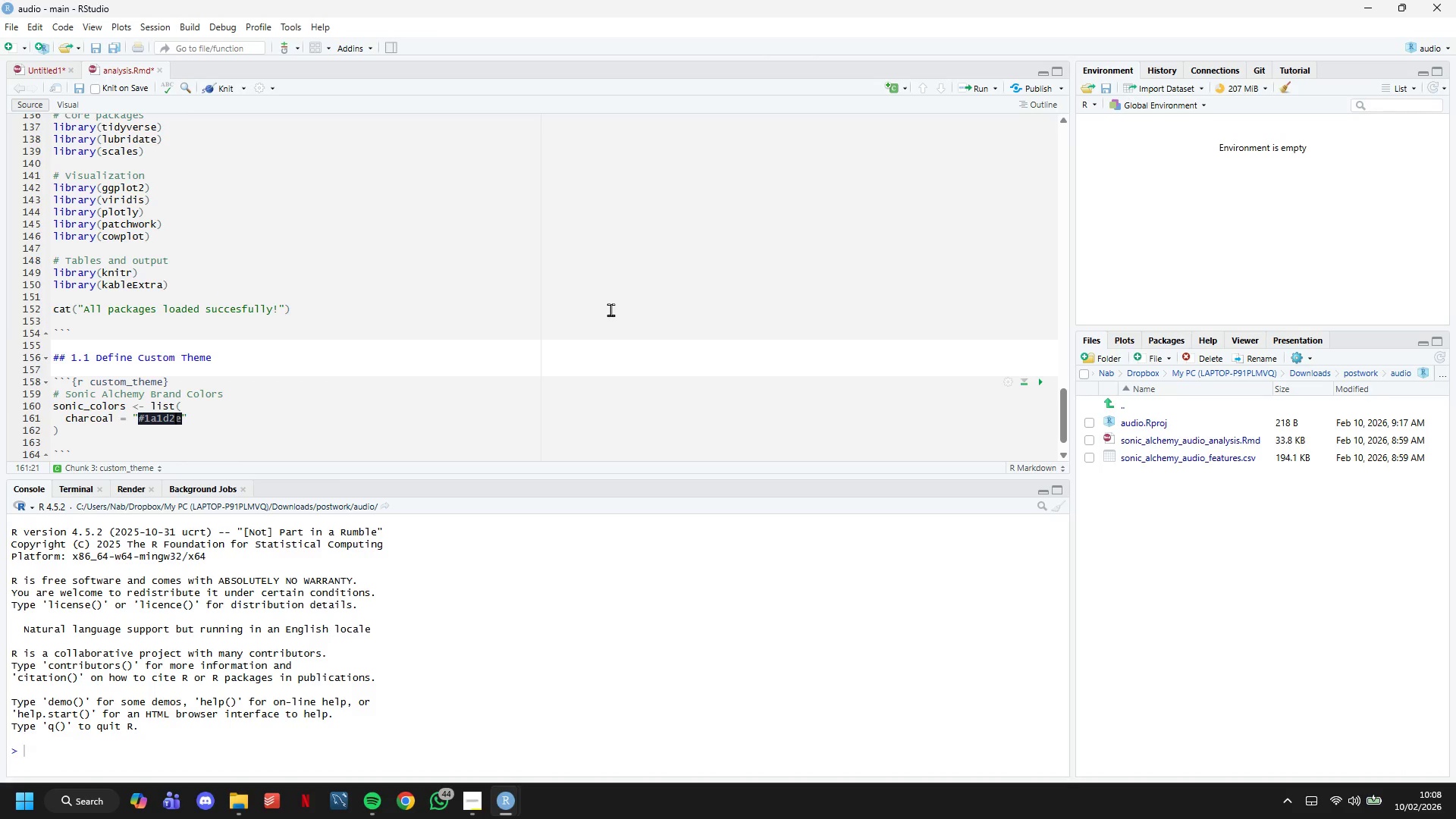 
key(ArrowRight)
 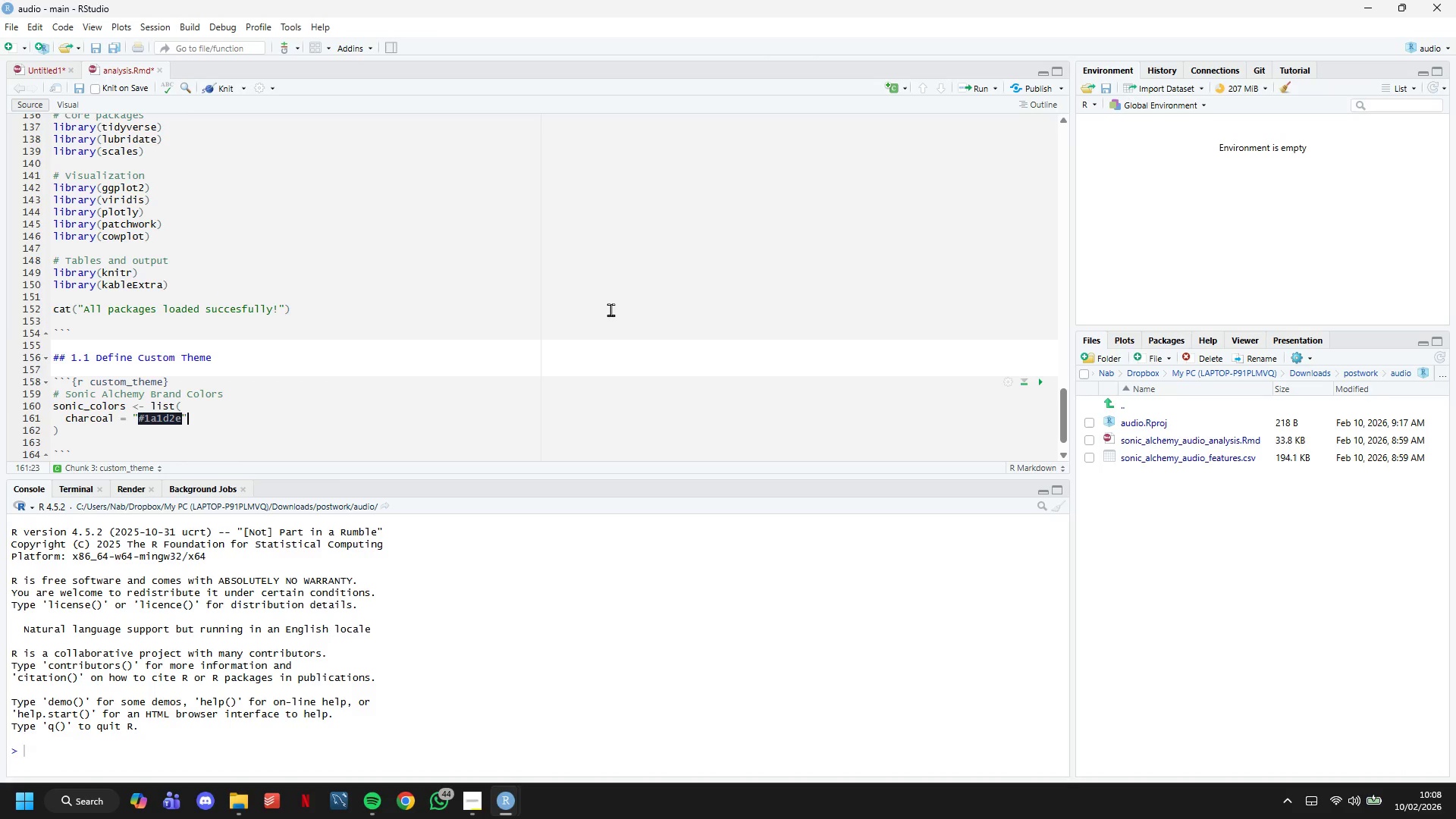 
key(ArrowRight)
 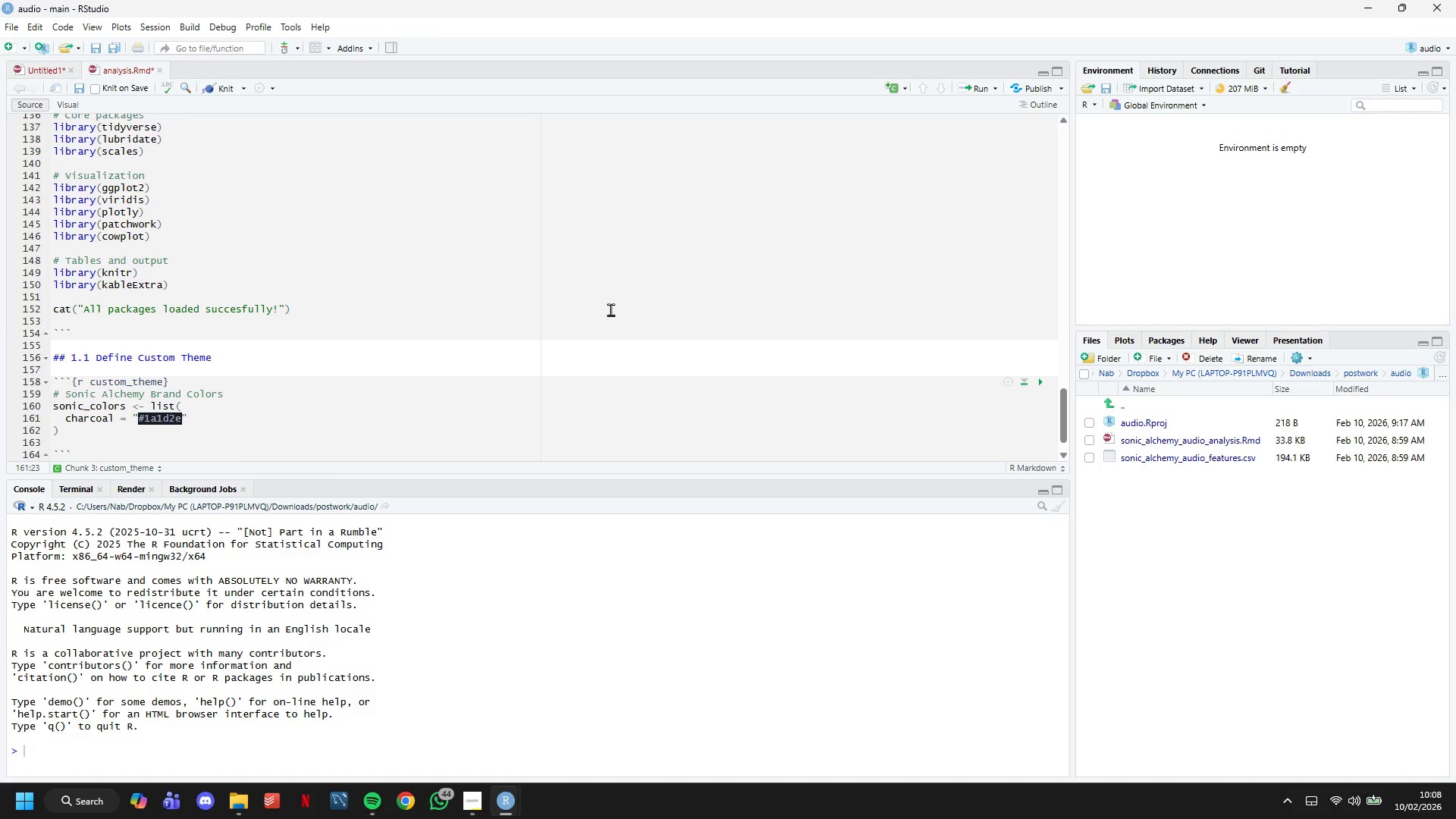 
key(Comma)
 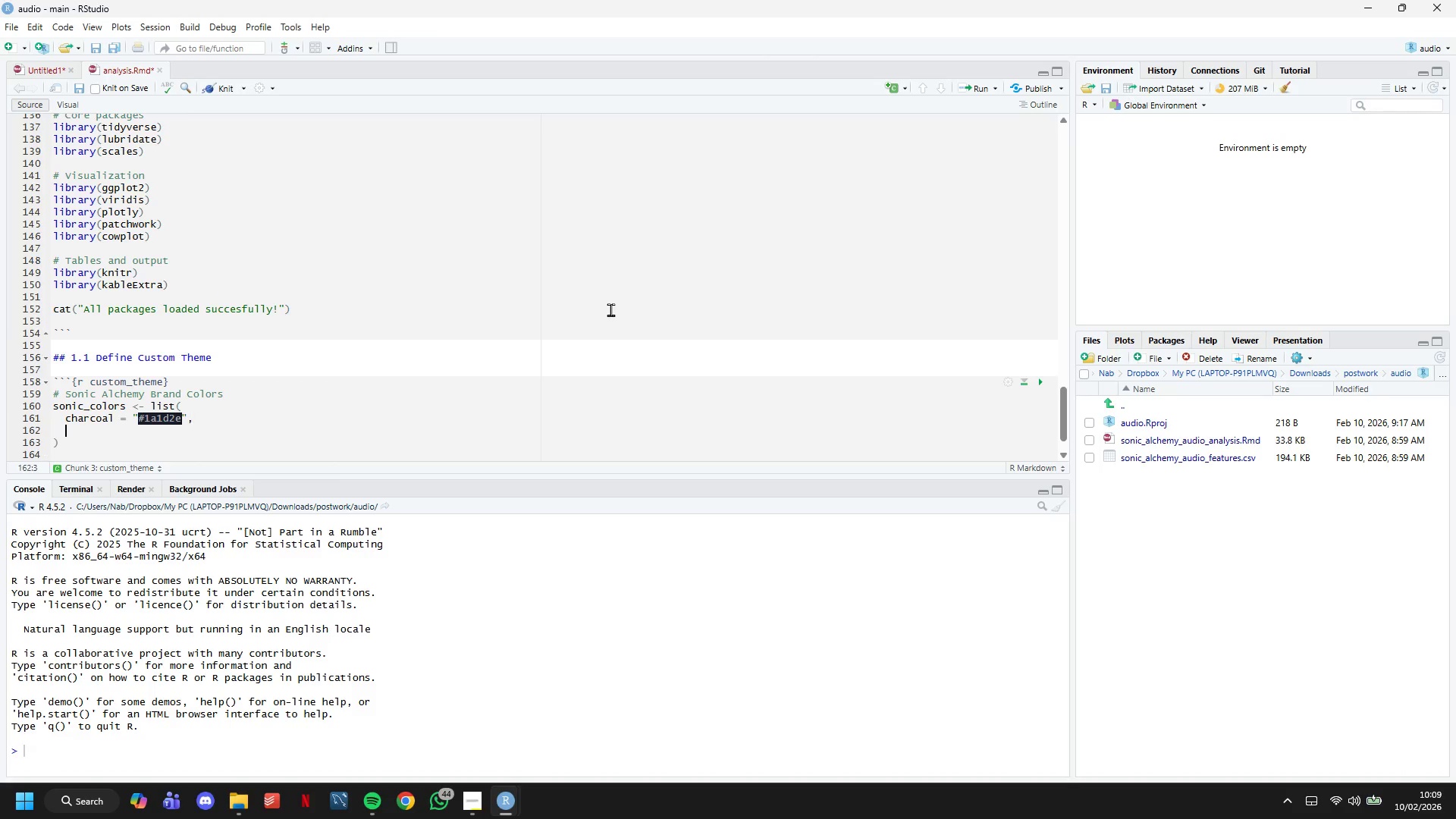 
key(Enter)
 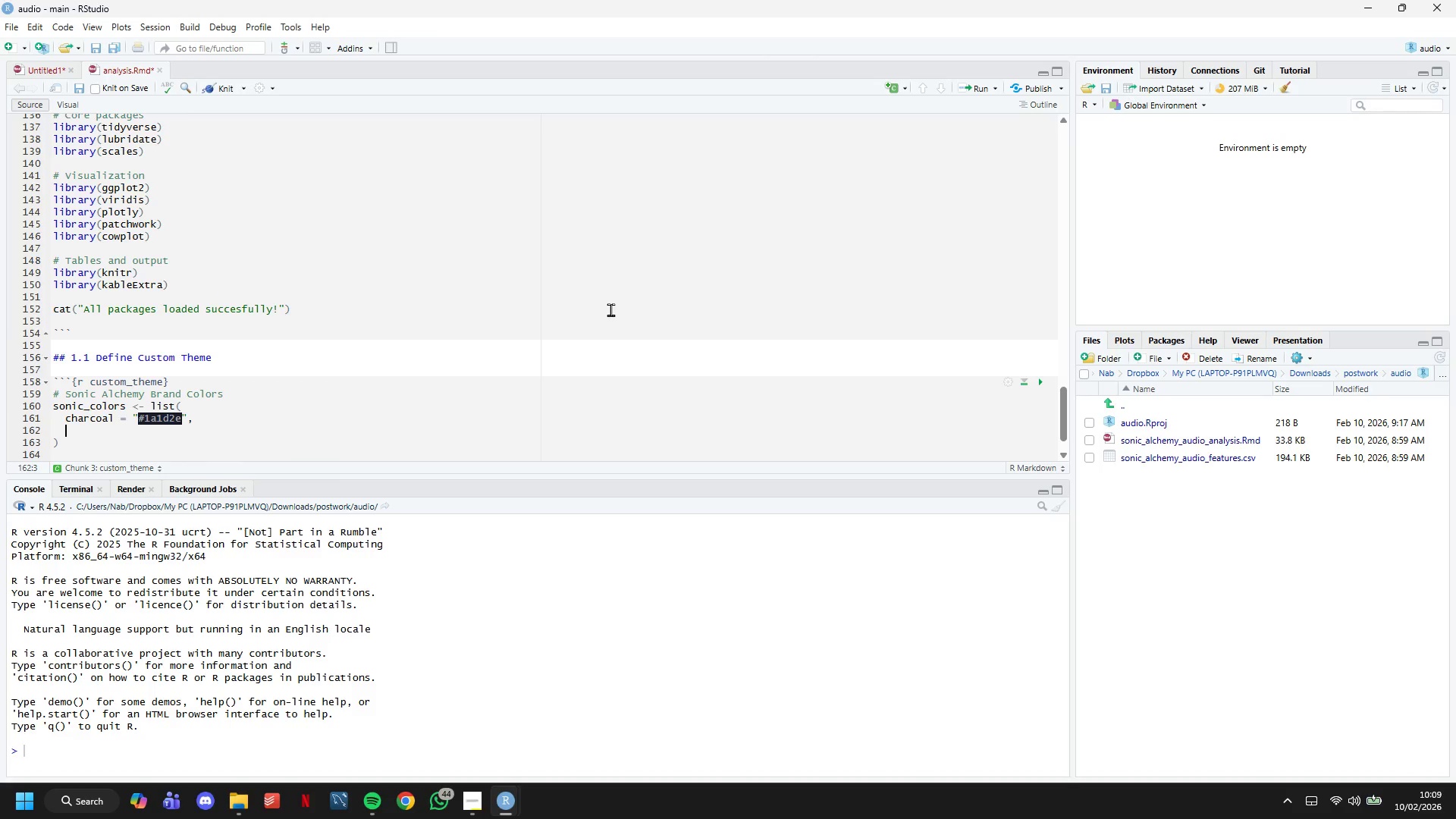 
type(deep_navy =)
 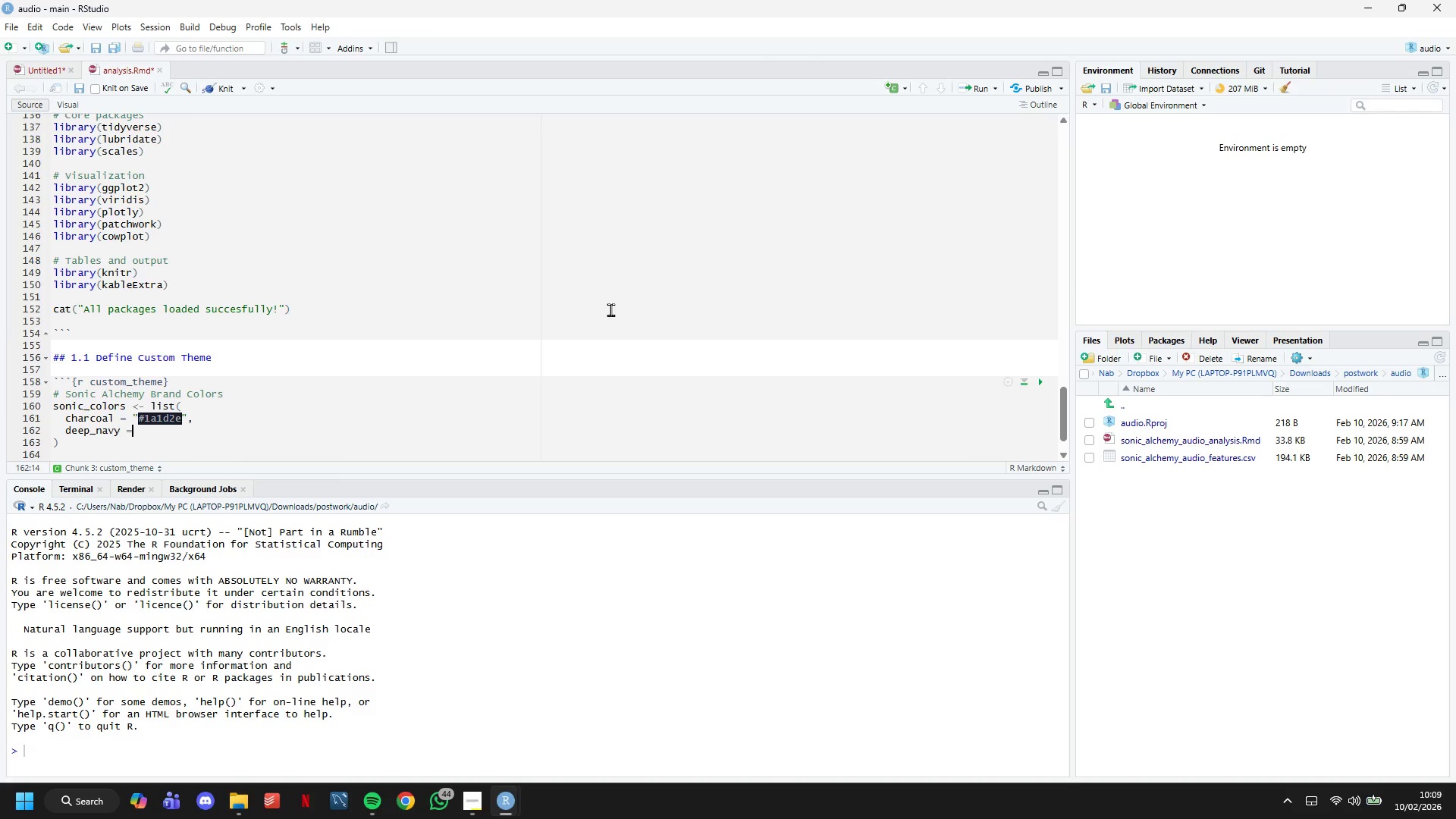 
wait(14.94)
 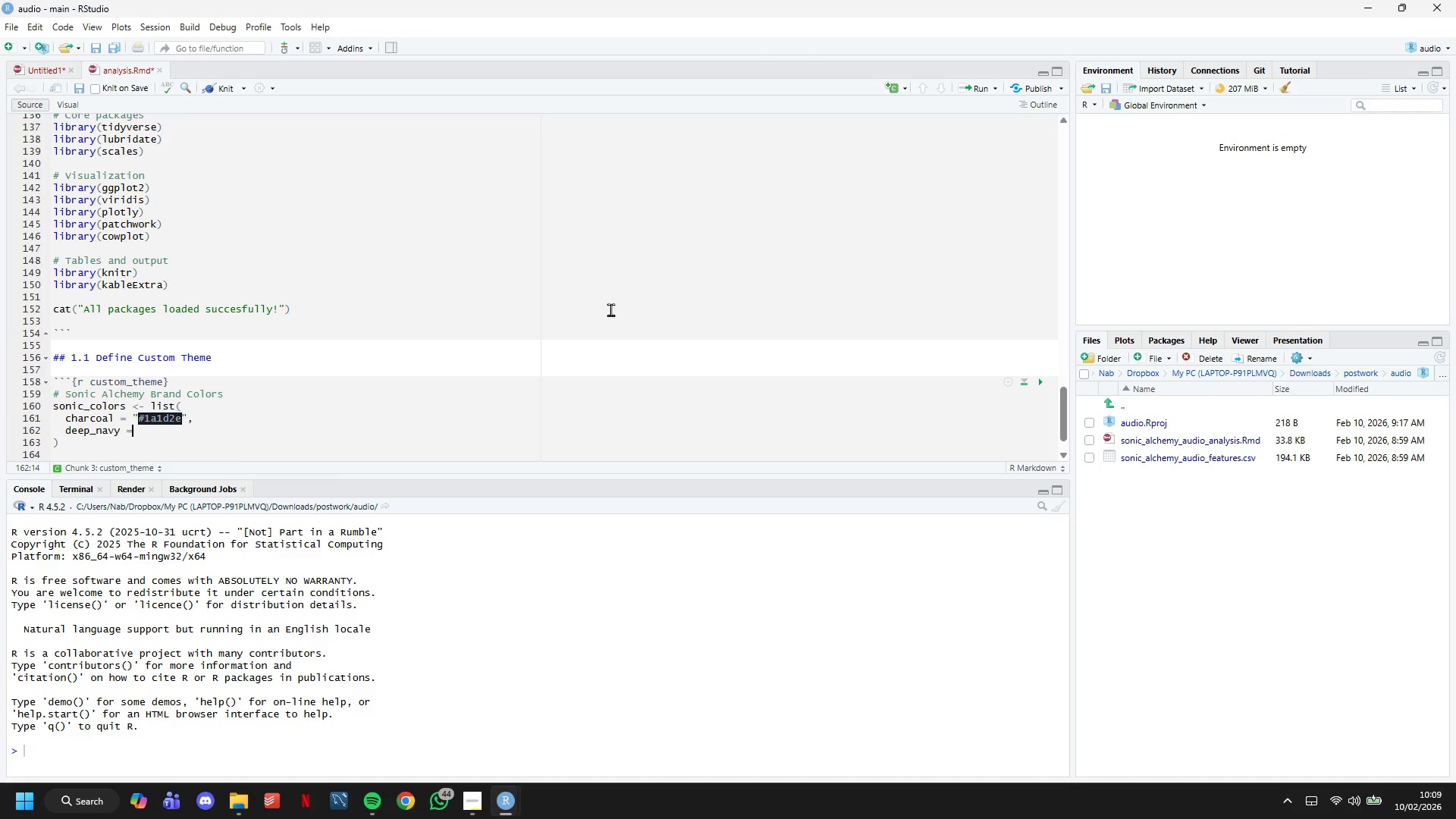 
key(Space)
 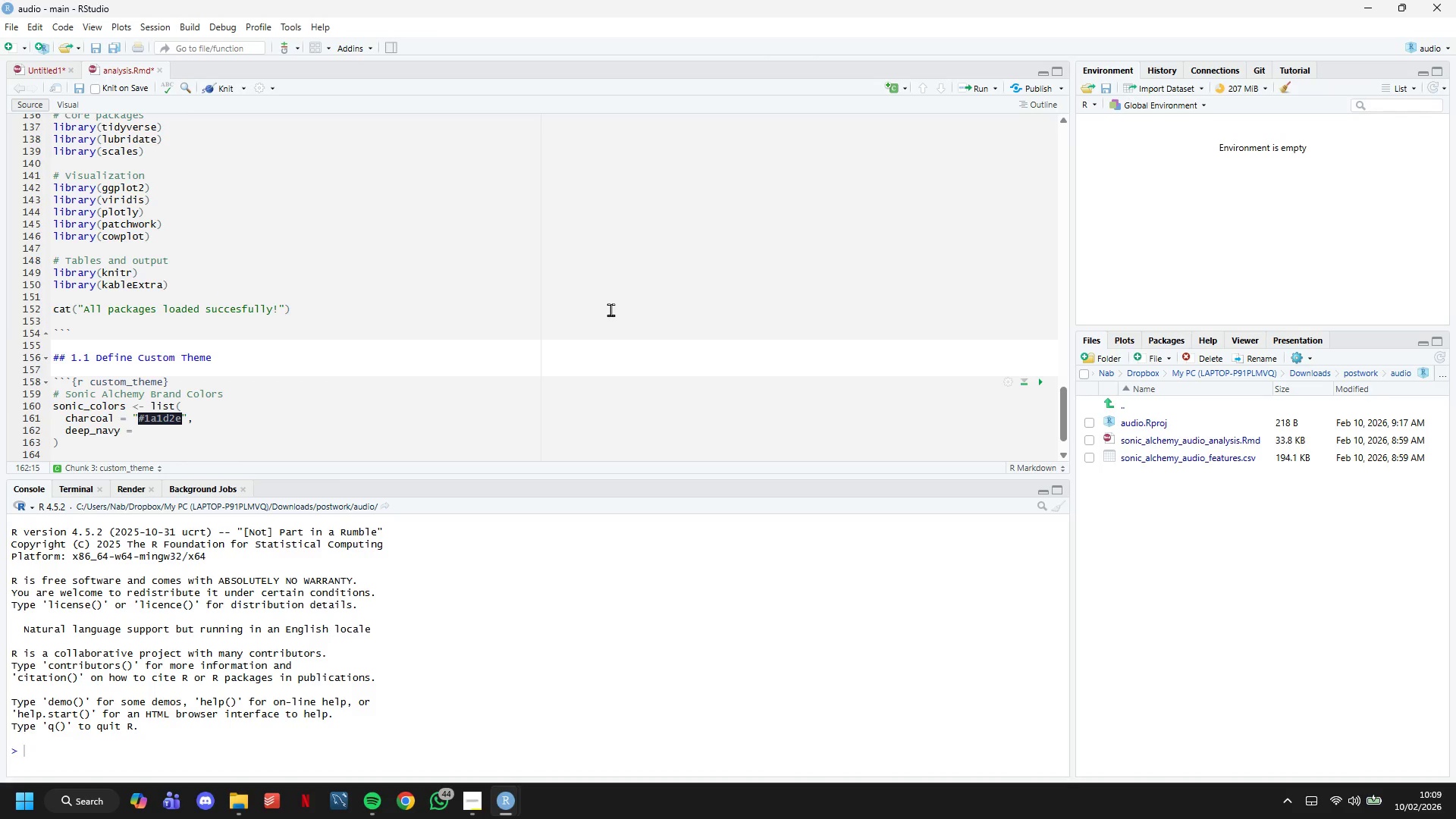 
key(Shift+Quote)
 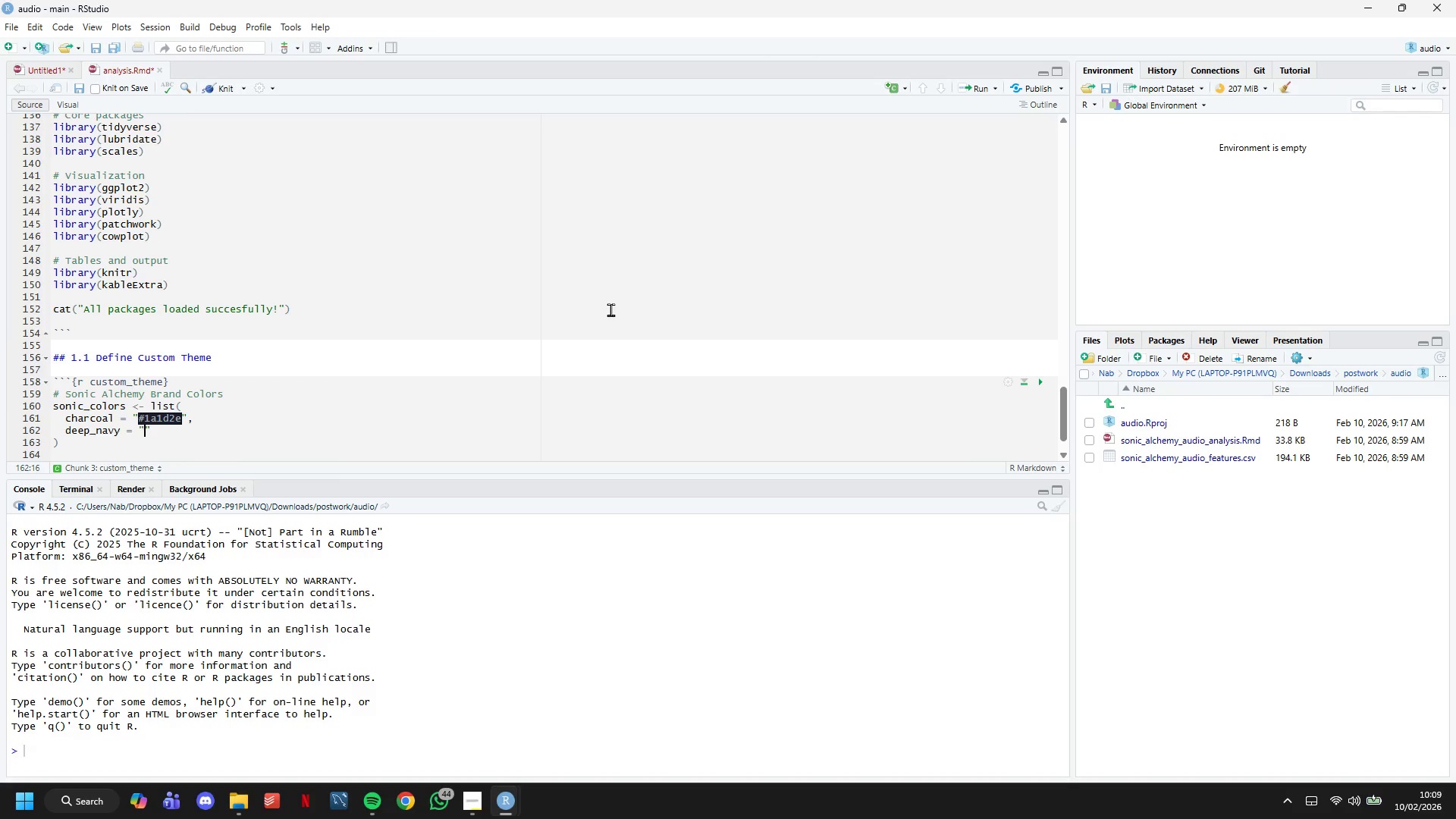 
key(Shift+3)
 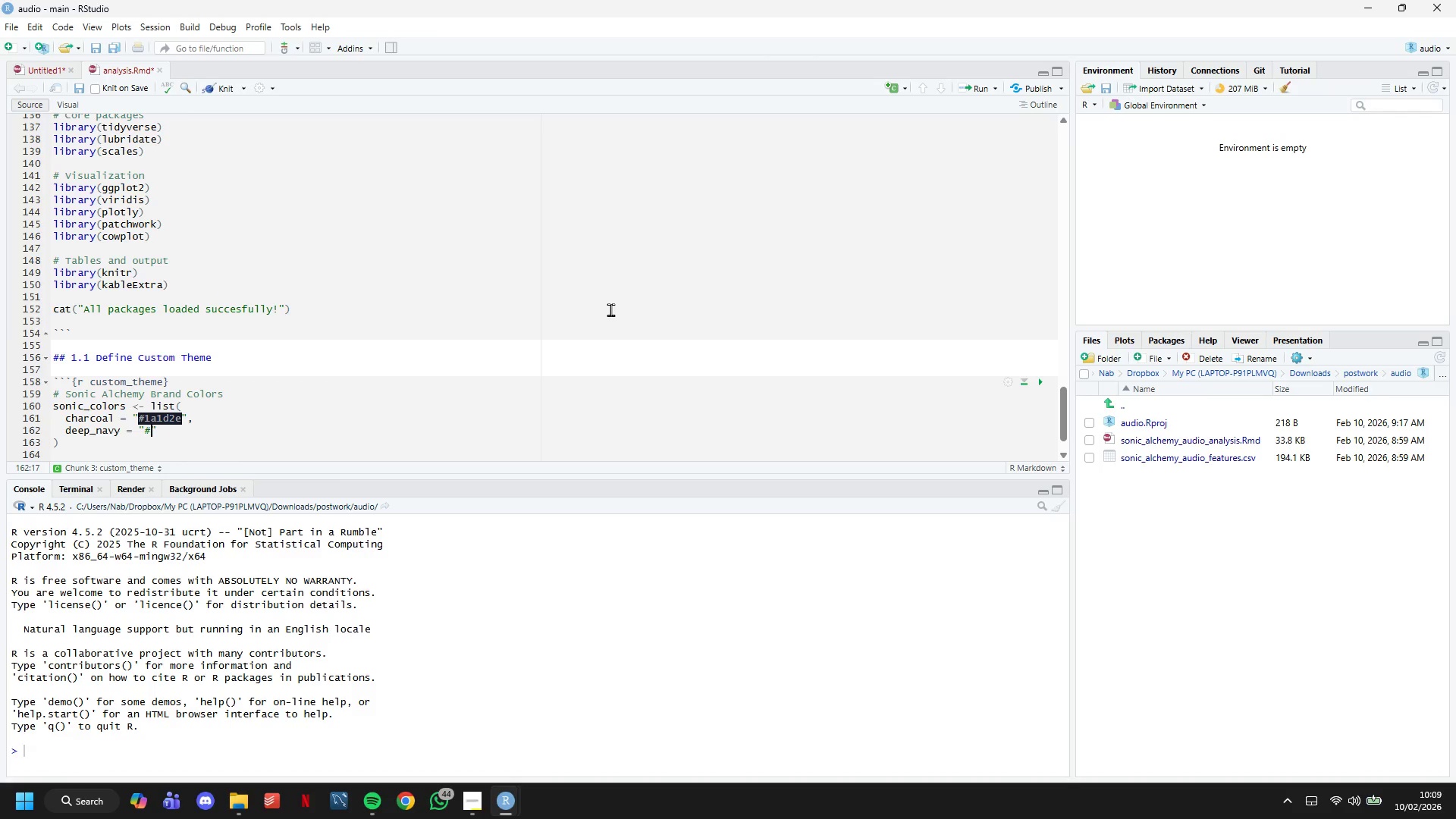 
type(0f1419)
 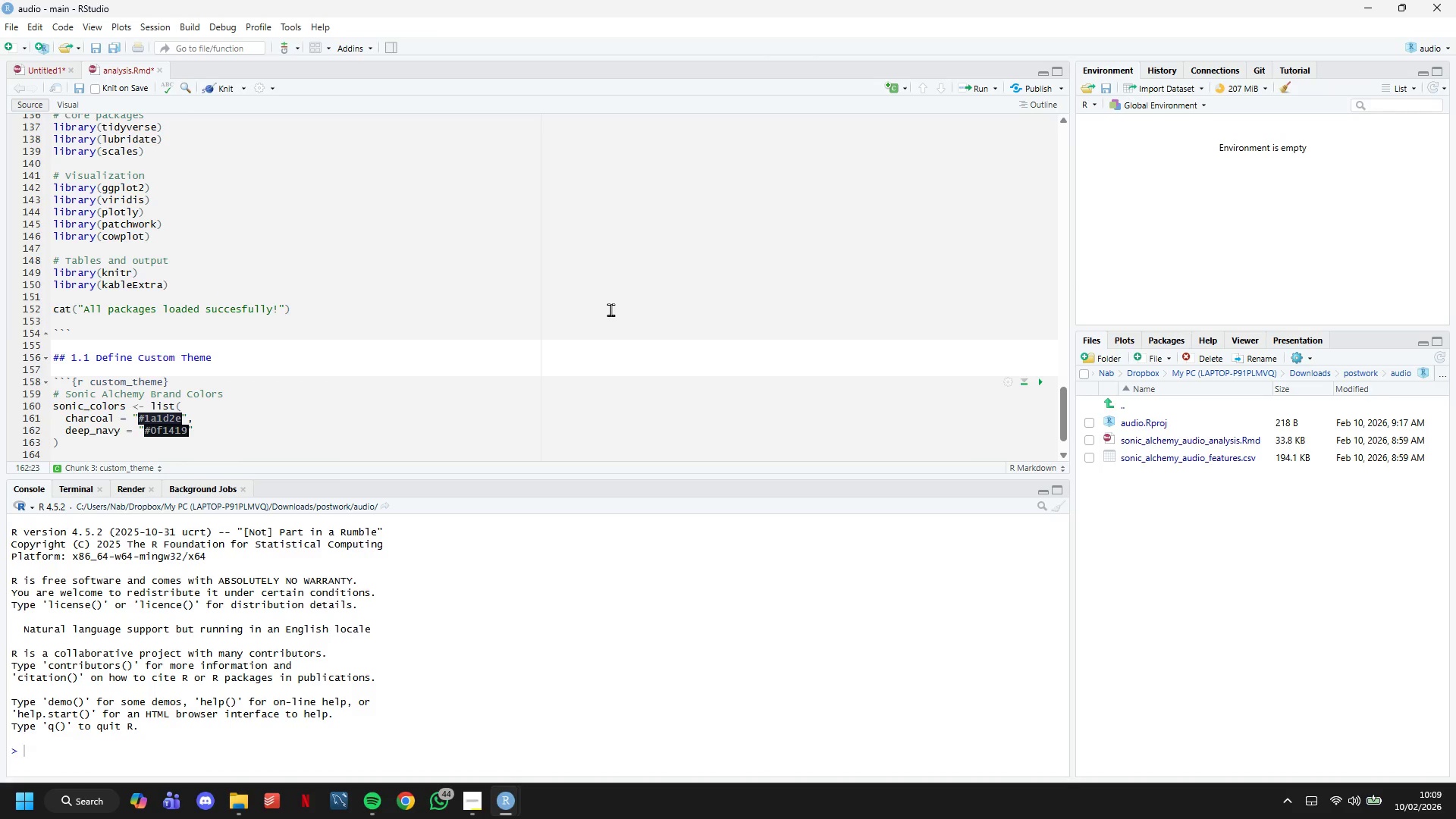 
wait(24.23)
 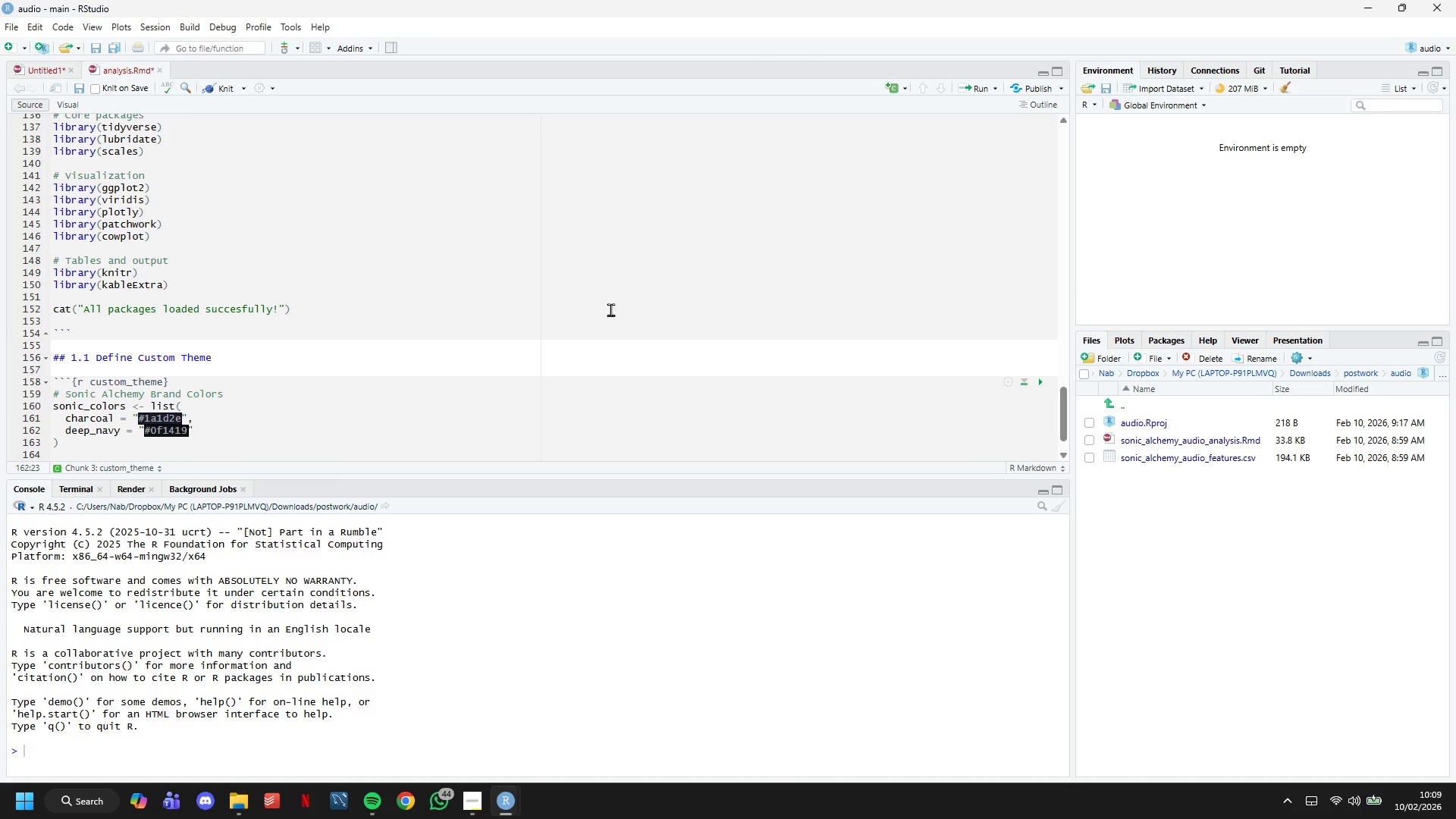 
key(ArrowRight)
 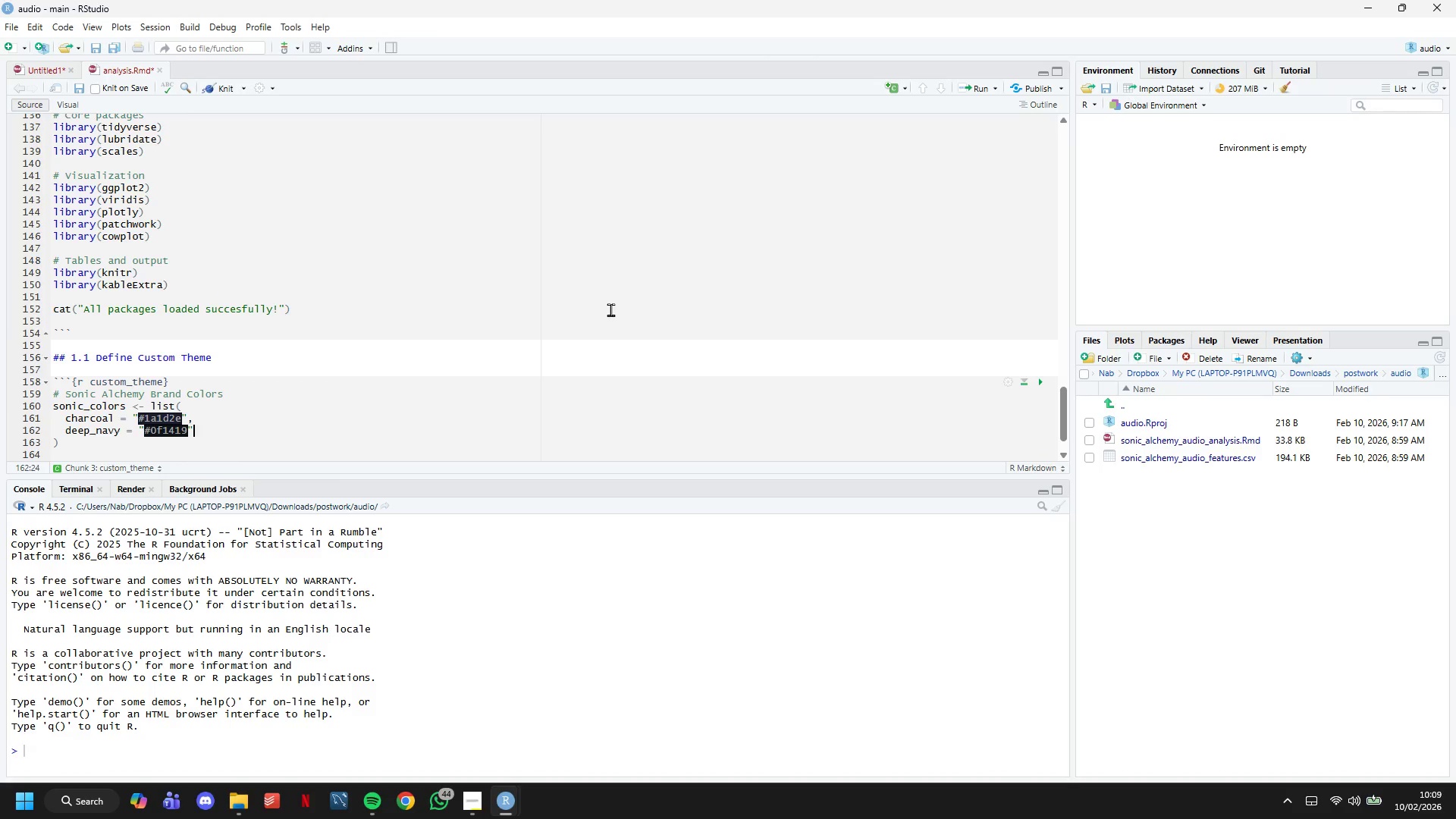 
key(Comma)
 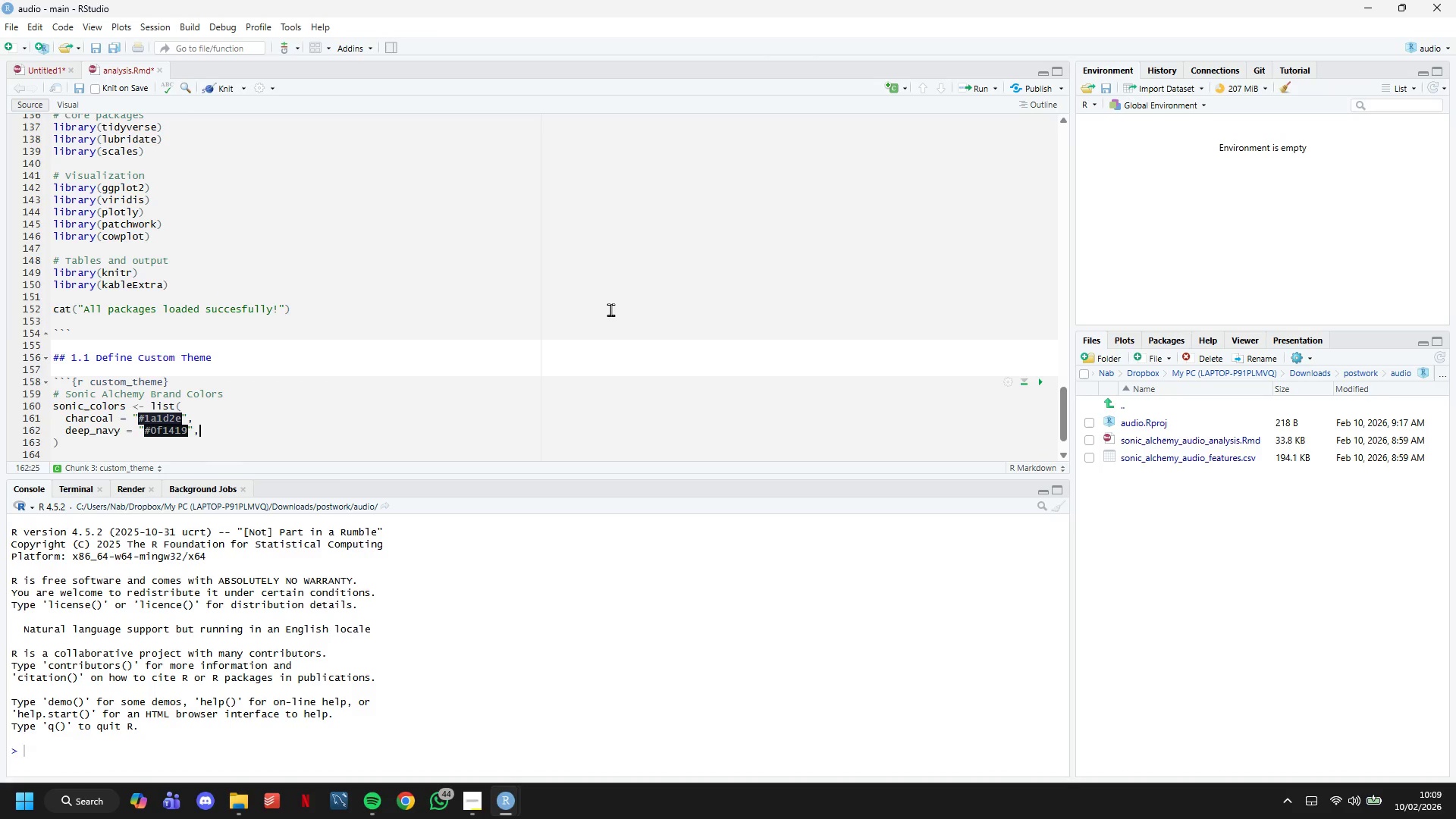 
key(Enter)
 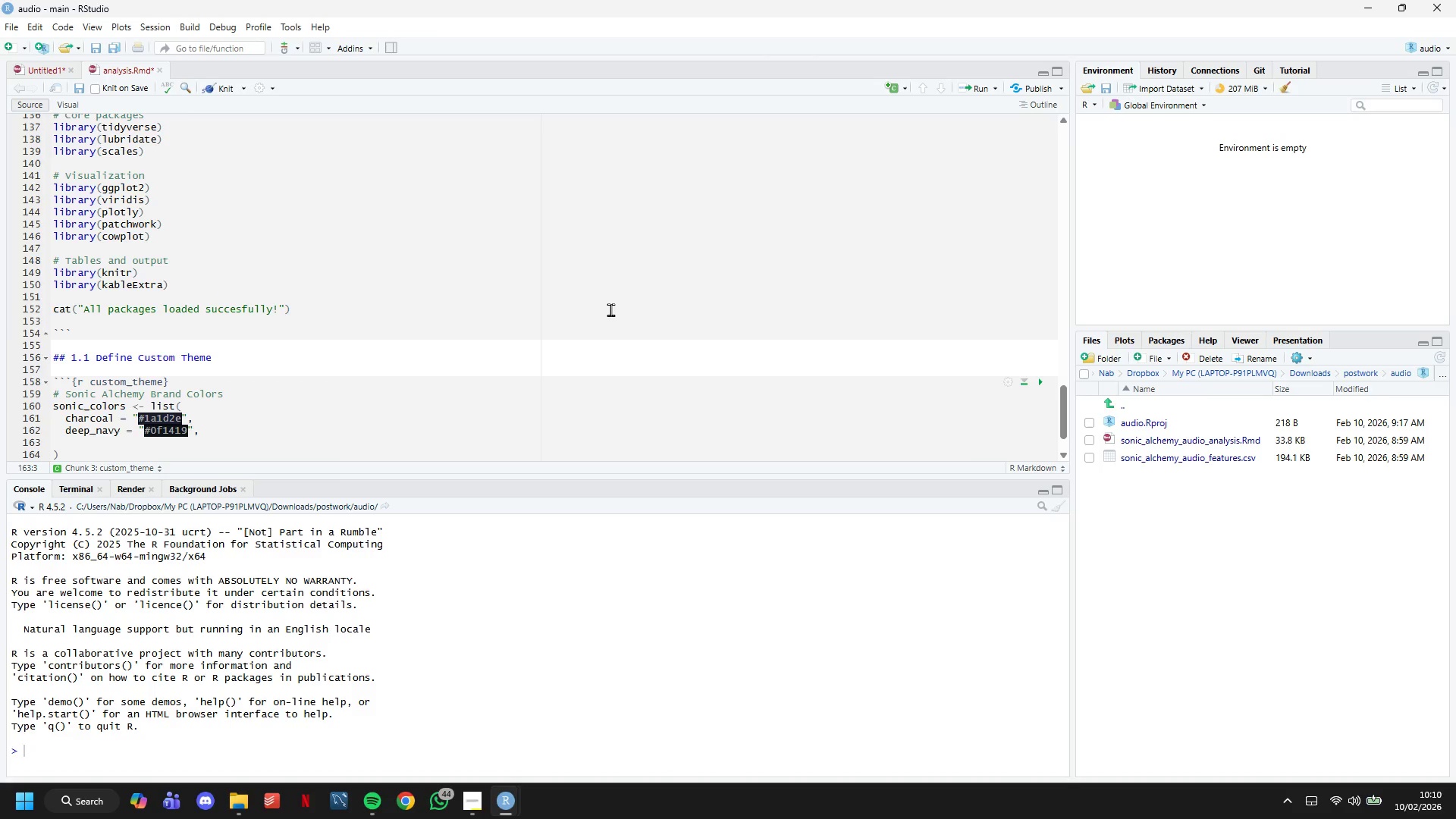 
wait(12.66)
 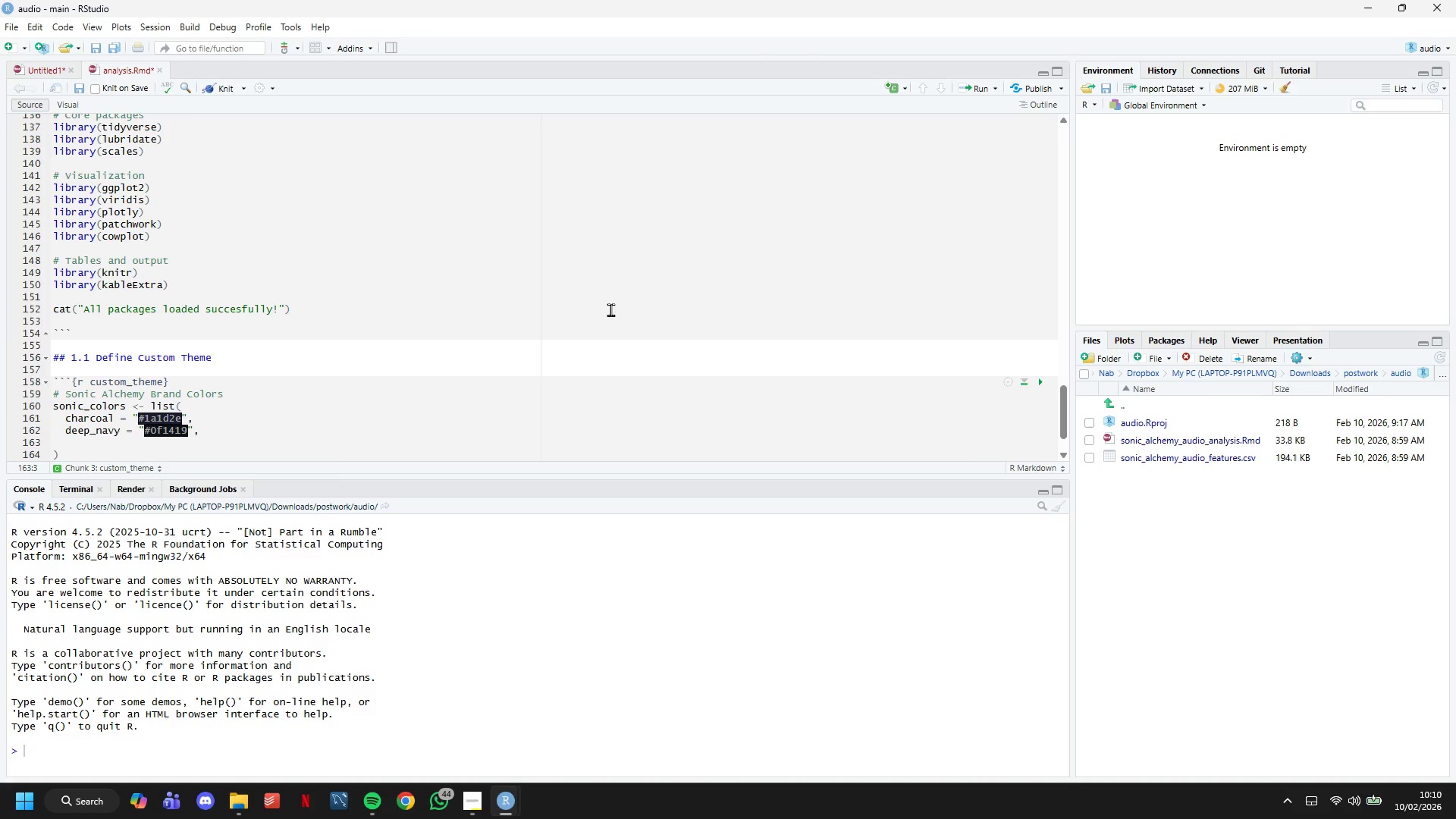 
type(electric_teal = "#)
 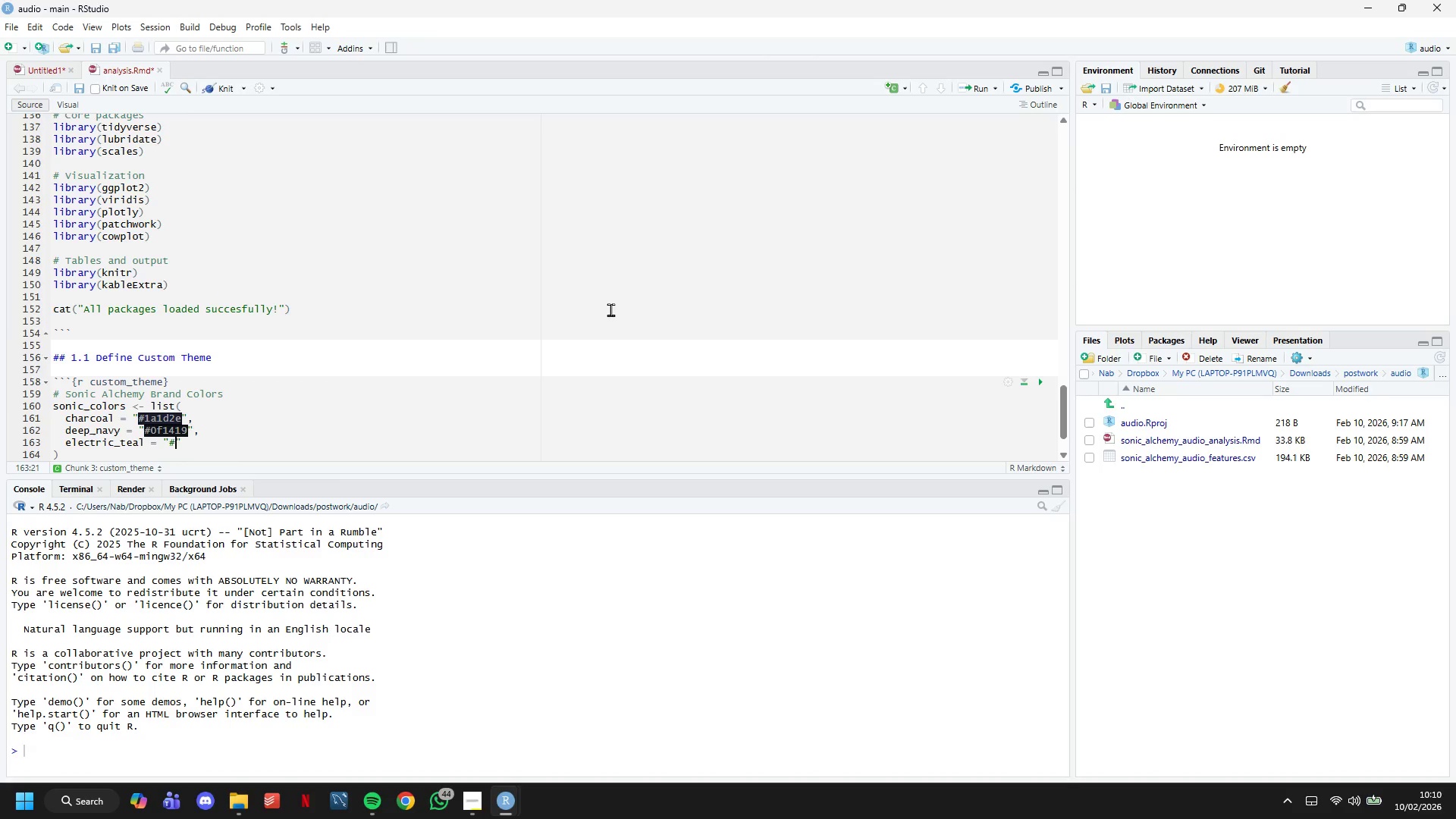 
wait(6.84)
 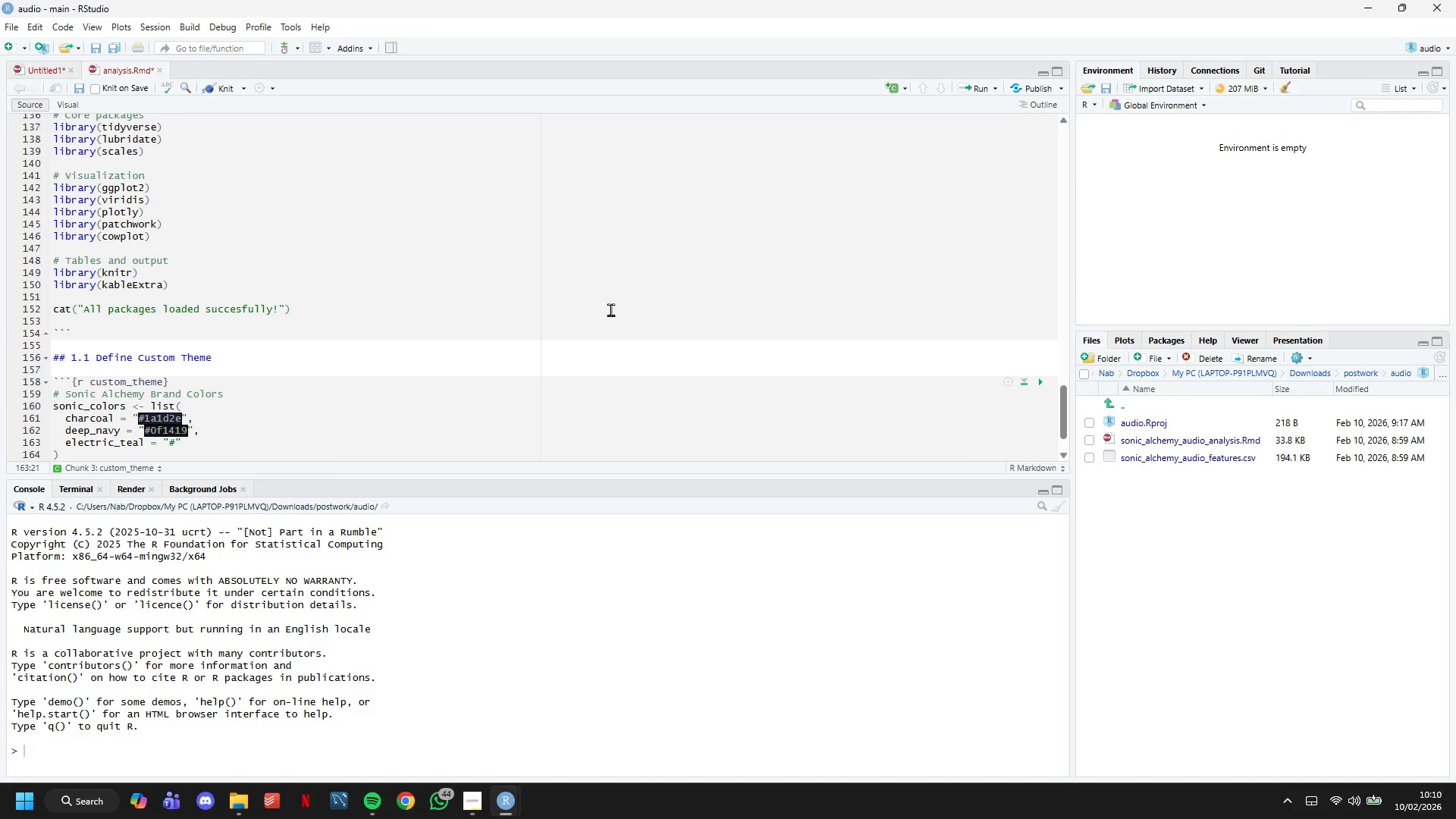 
type(00d4ff)
 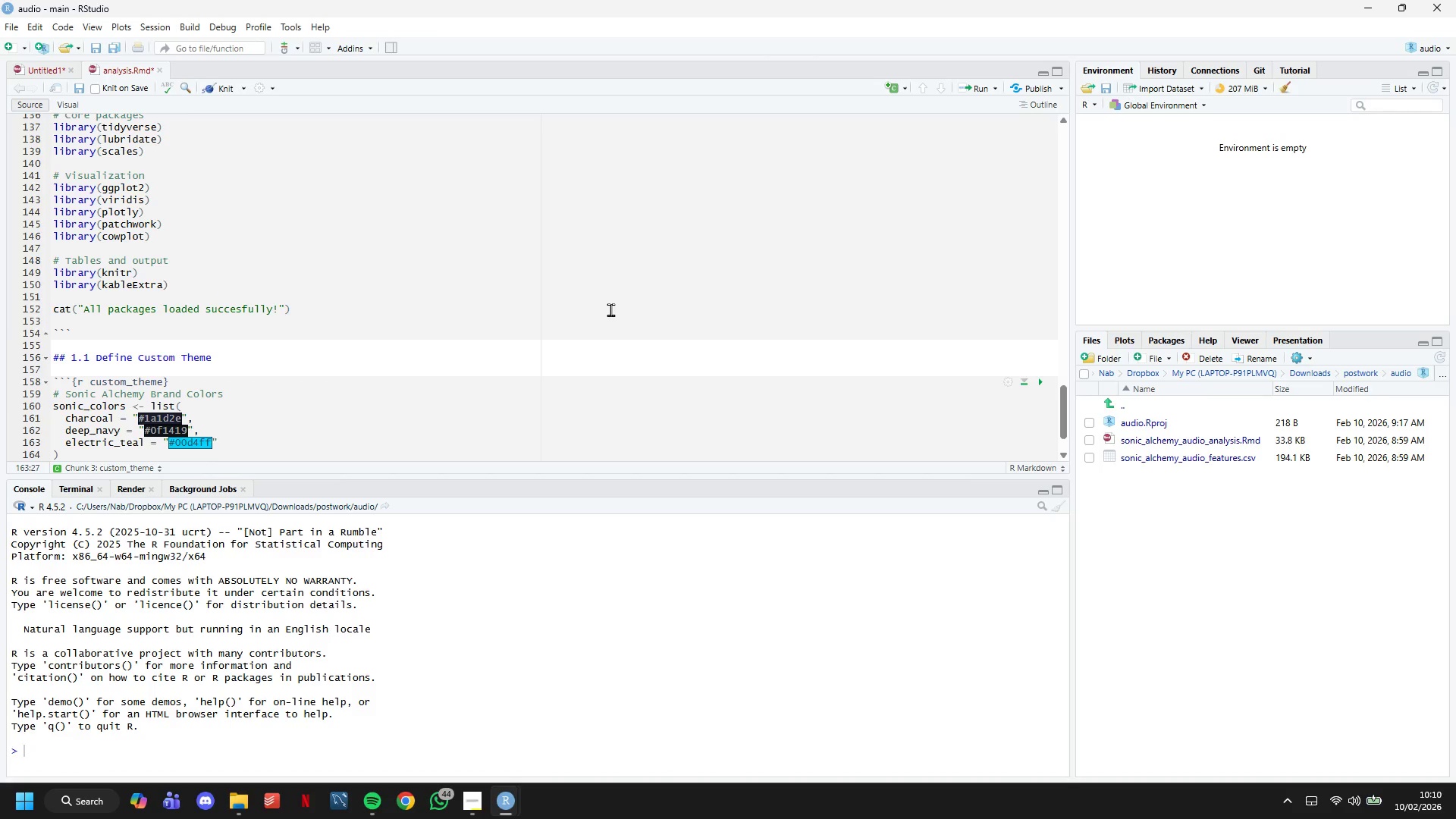 
key(ArrowRight)
 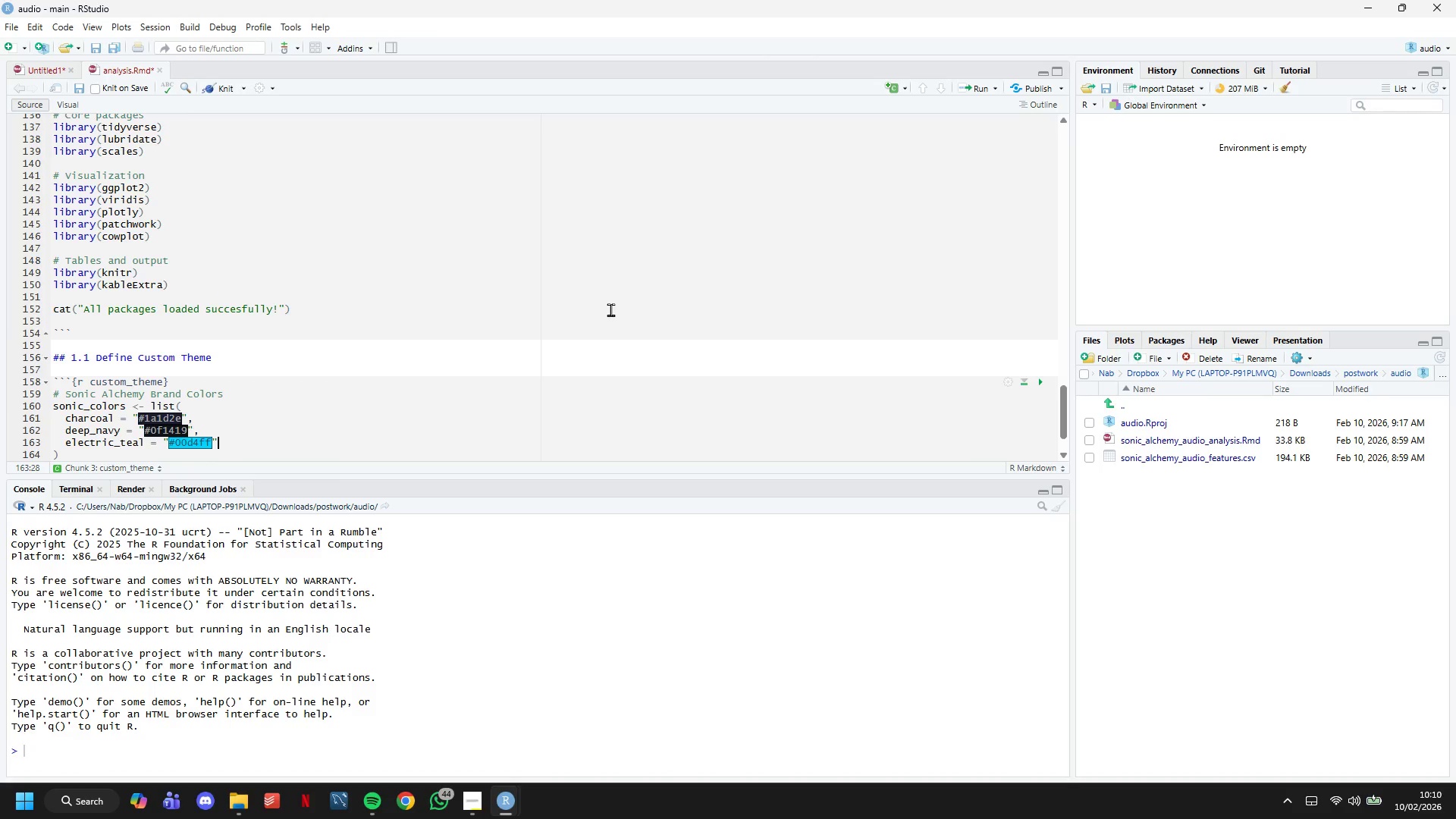 
key(Comma)
 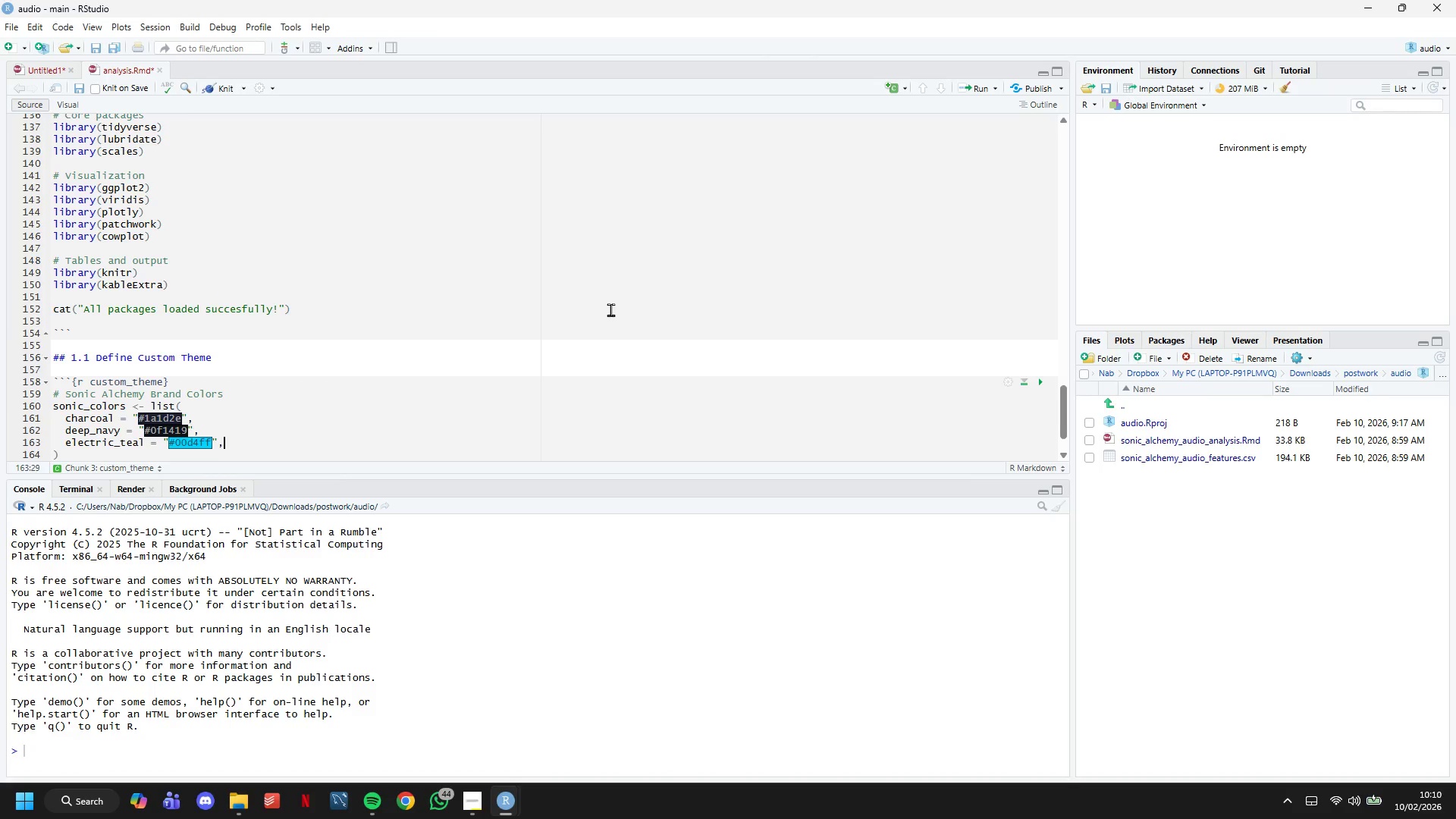 
key(Enter)
 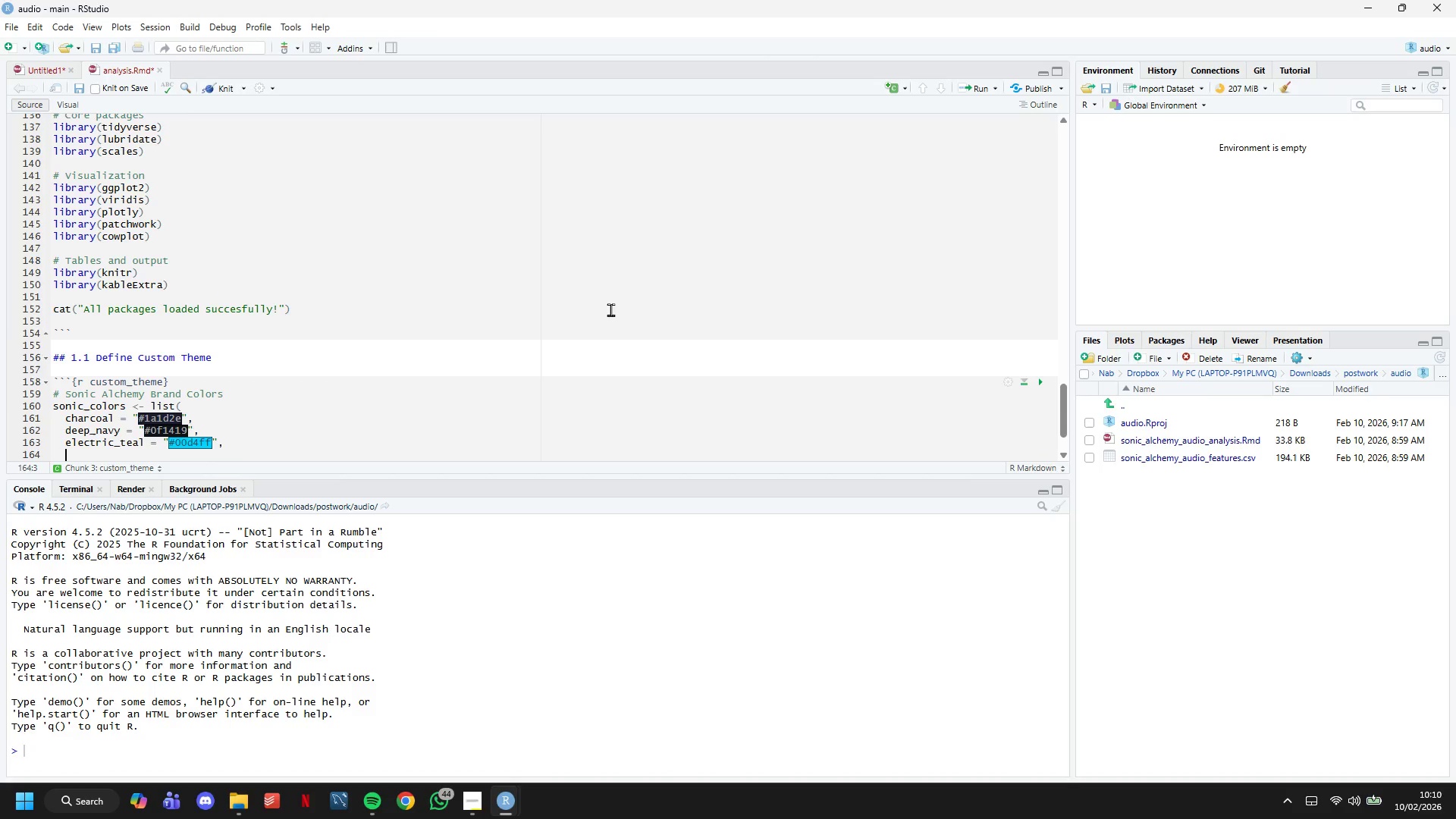 
scroll: coordinate [609, 277], scroll_direction: down, amount: 3.0
 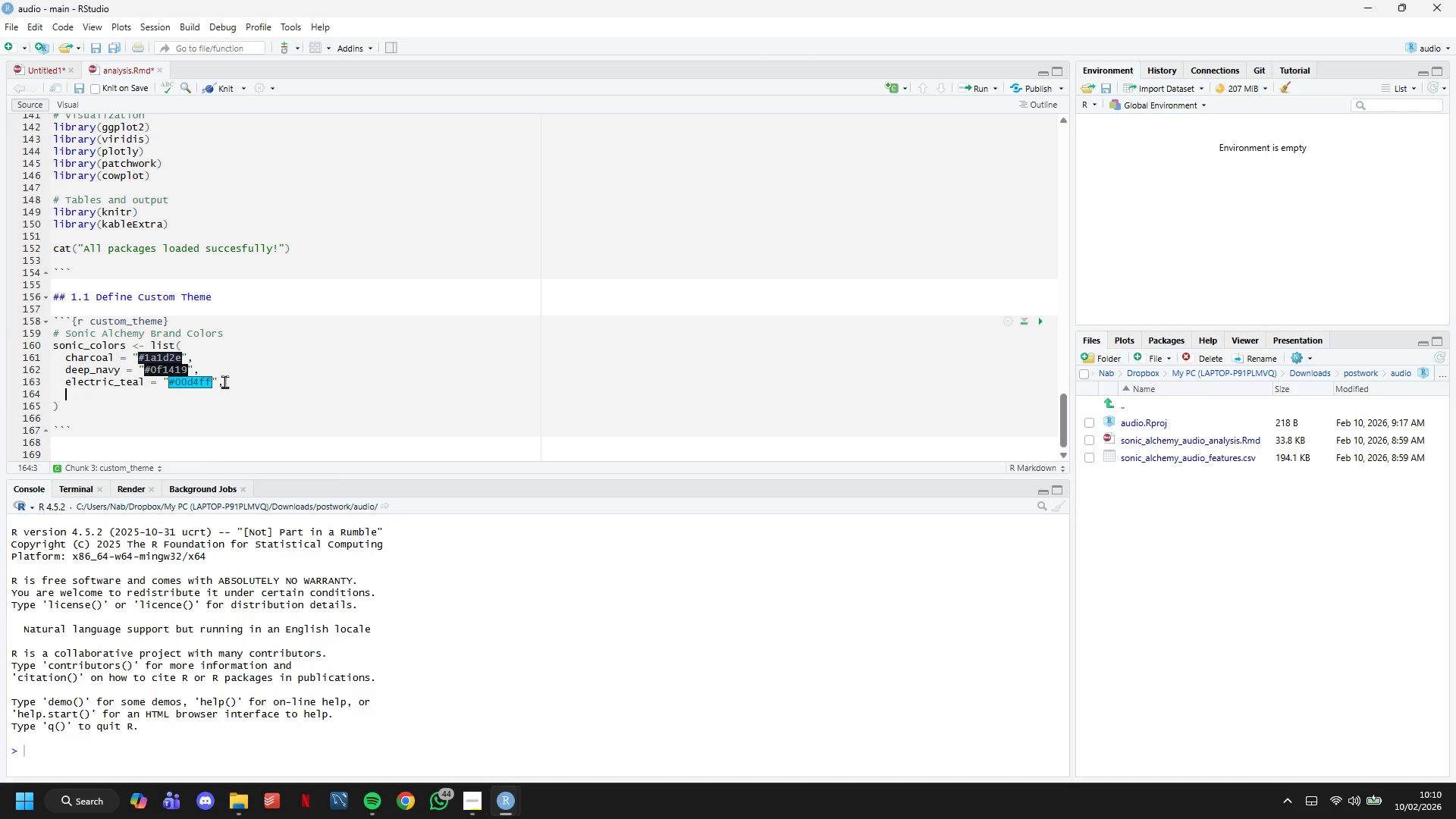 
left_click([189, 382])
 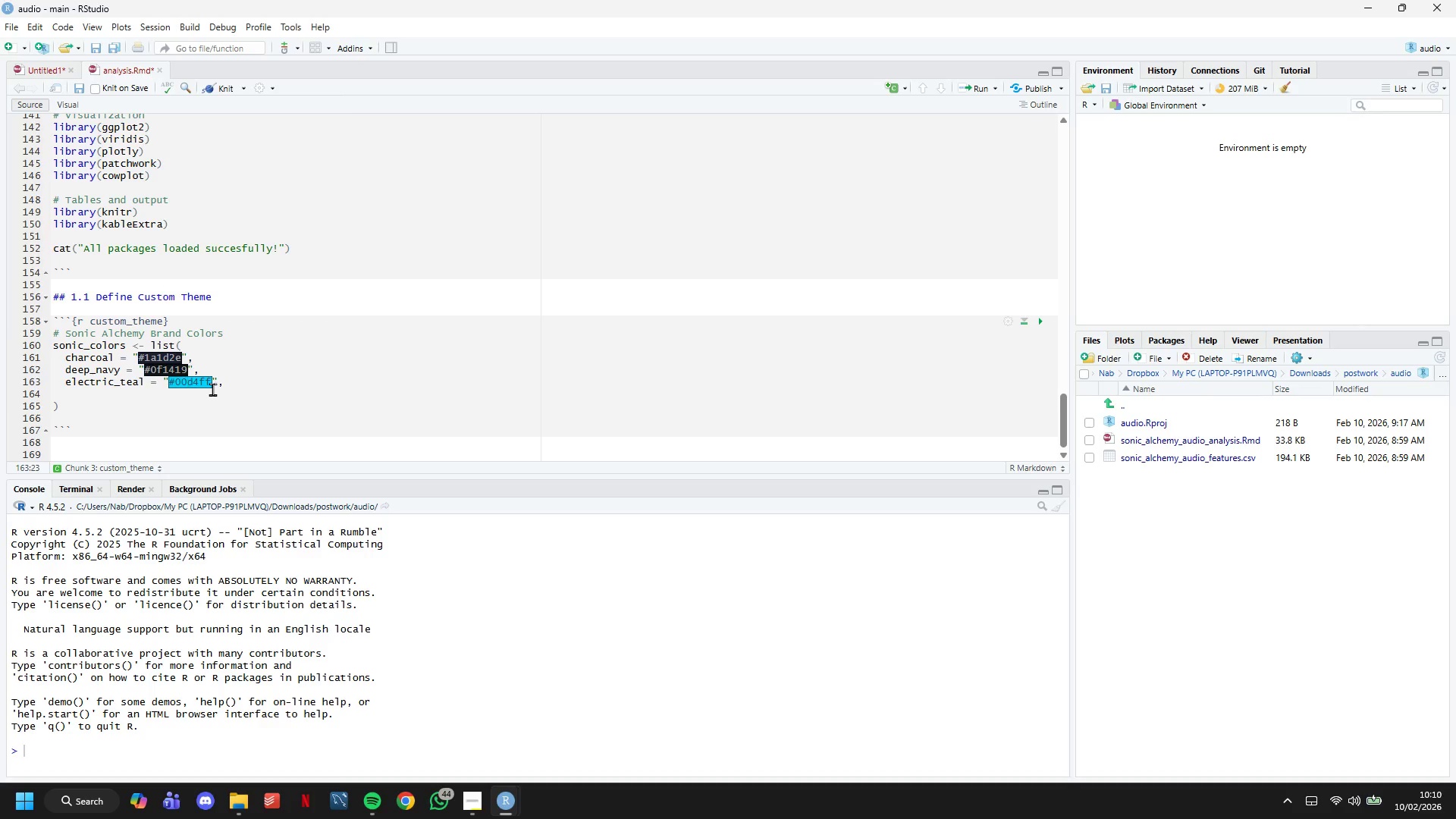 
key(Backspace)
key(Backspace)
type(00)
 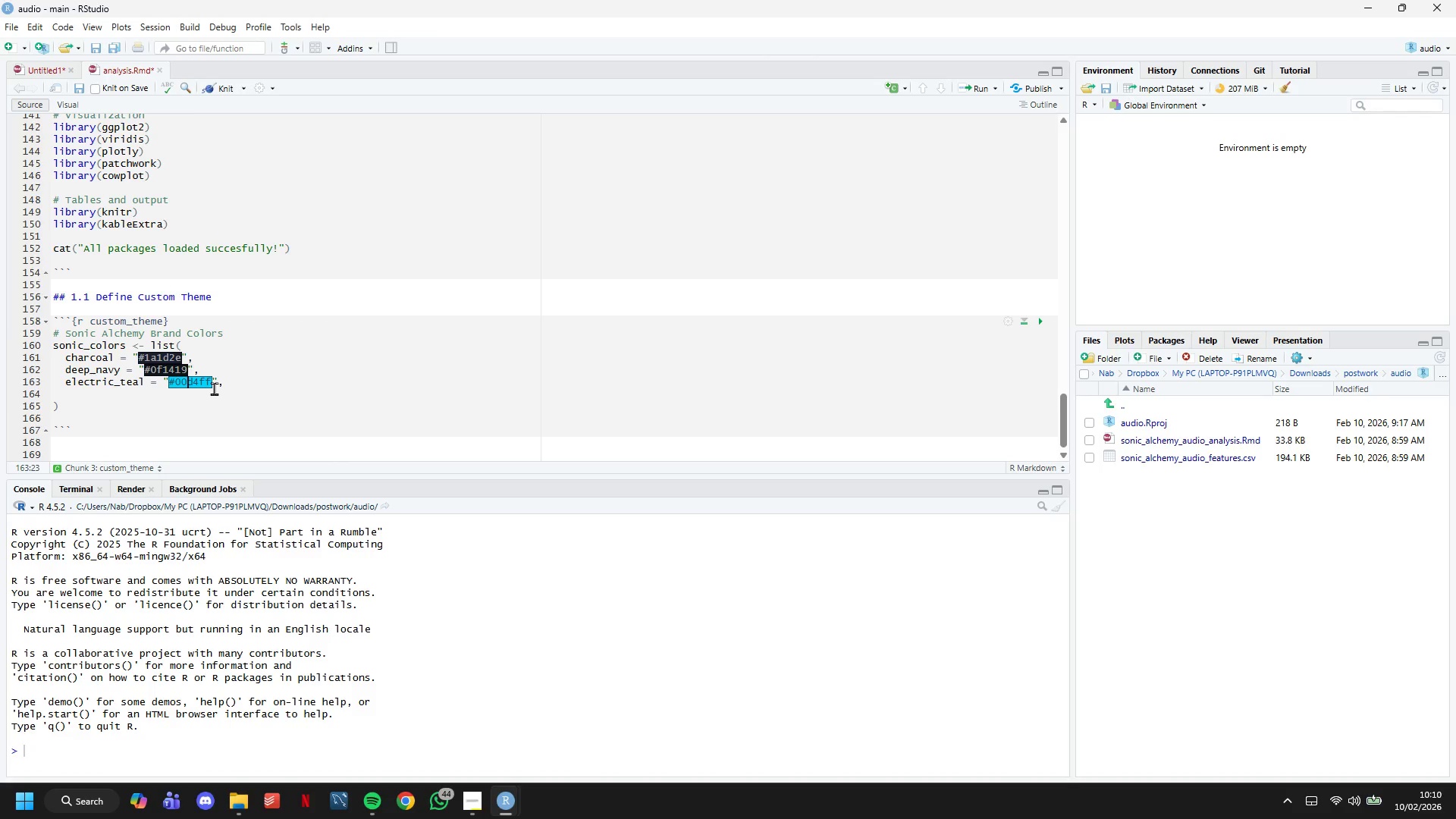 
key(ArrowDown)
 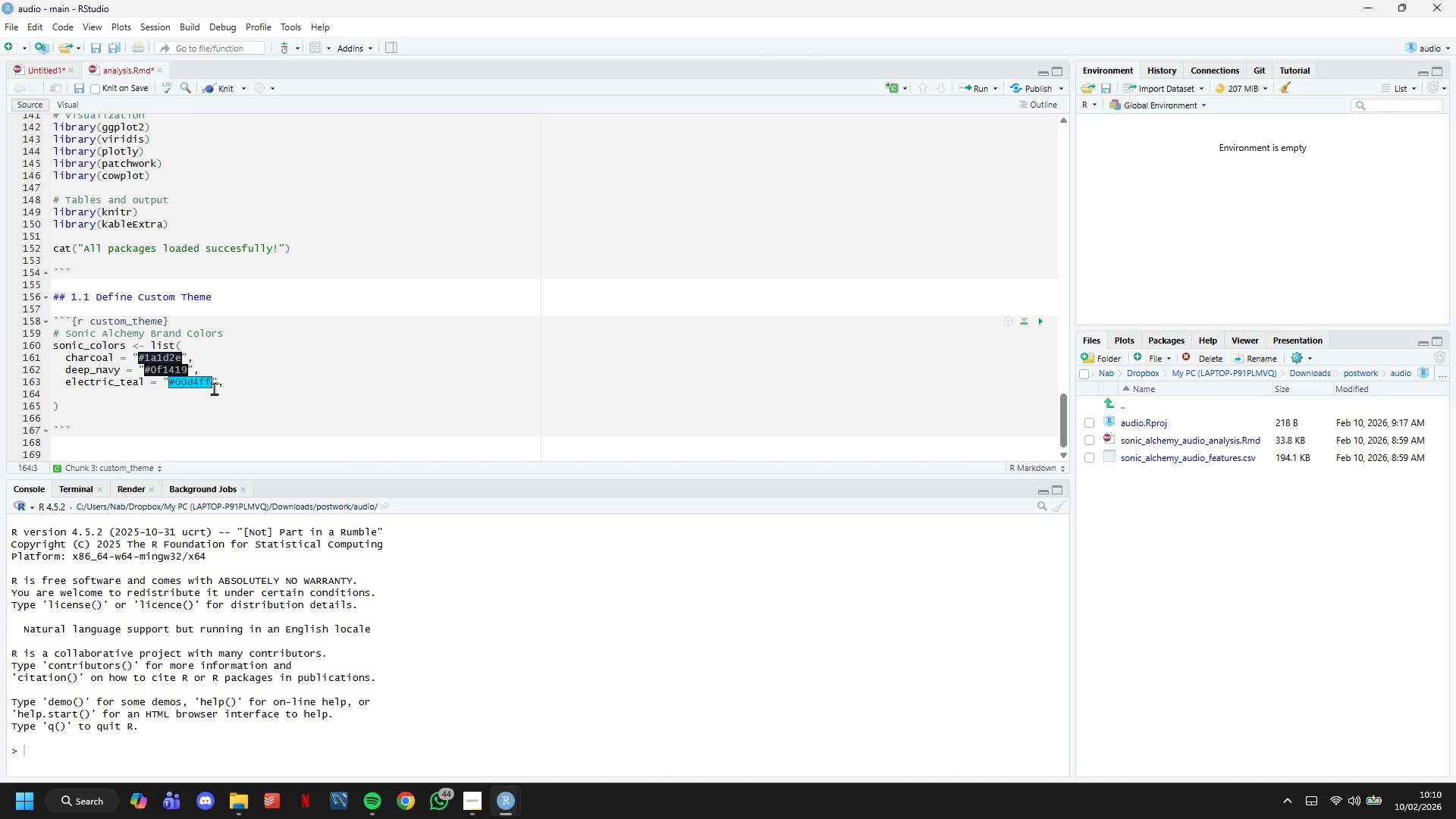 
type(soft_gold = ')
key(Backspace)
type("#)
 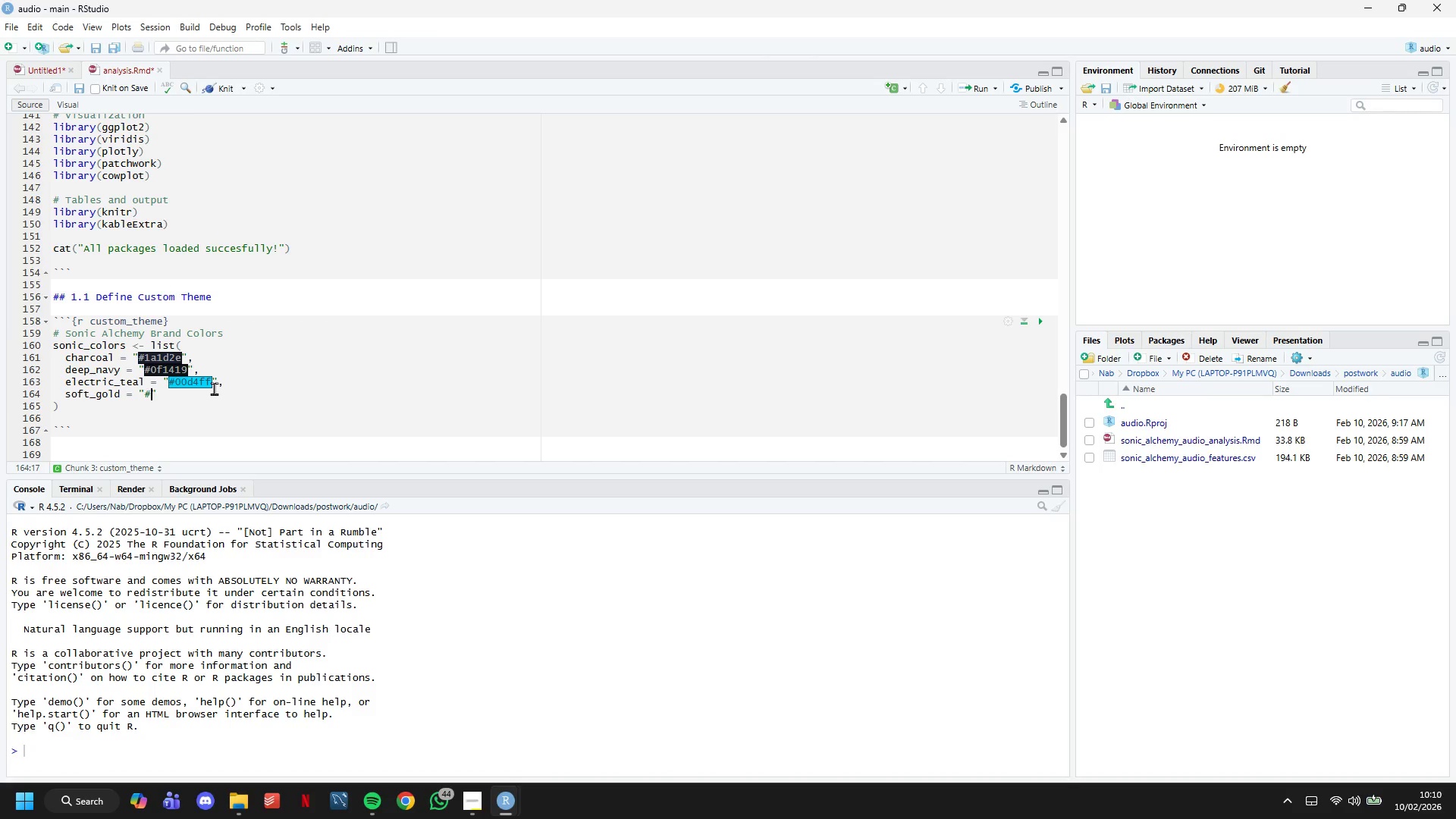 
type(ffd)
 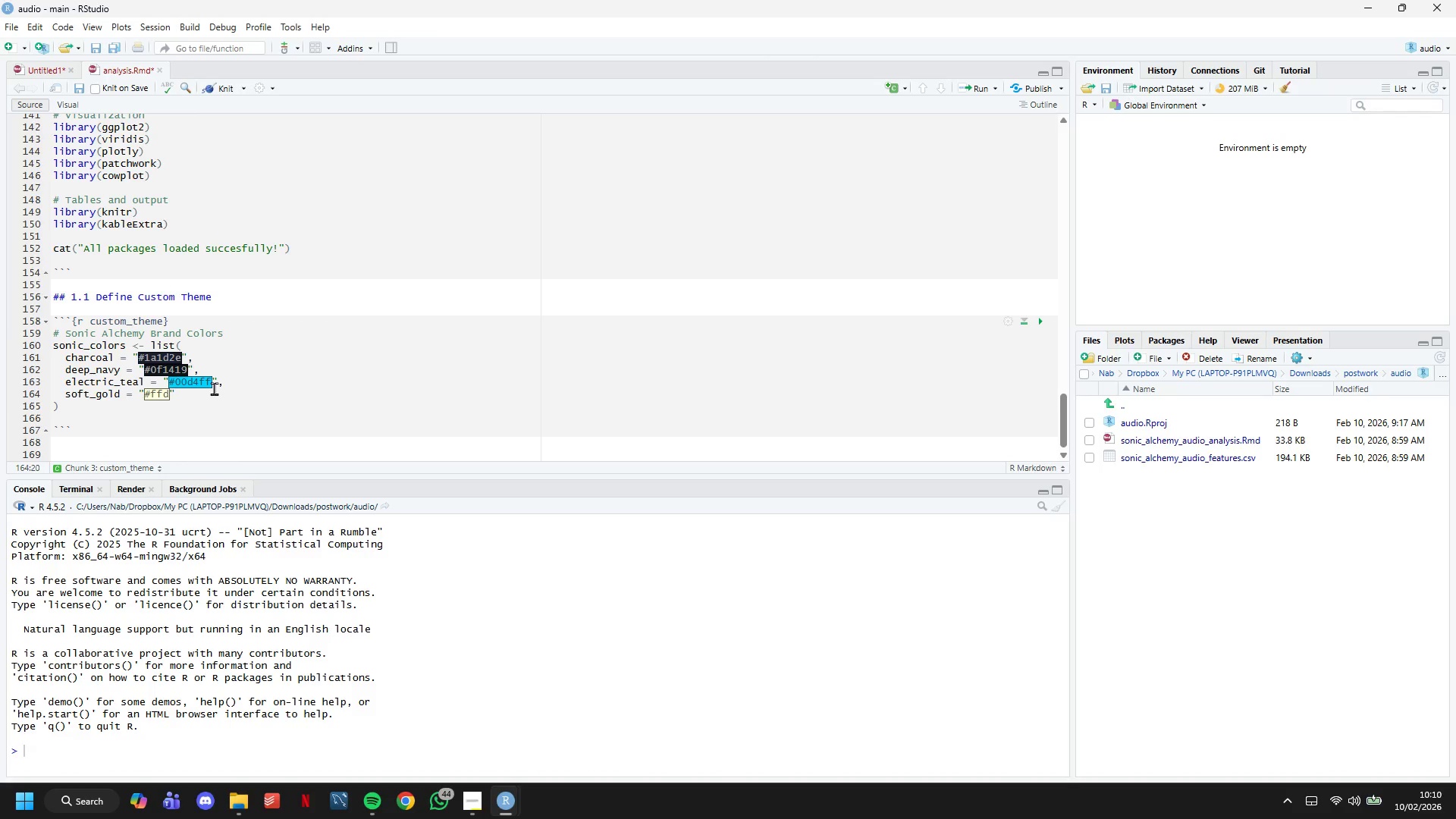 
type(700)
 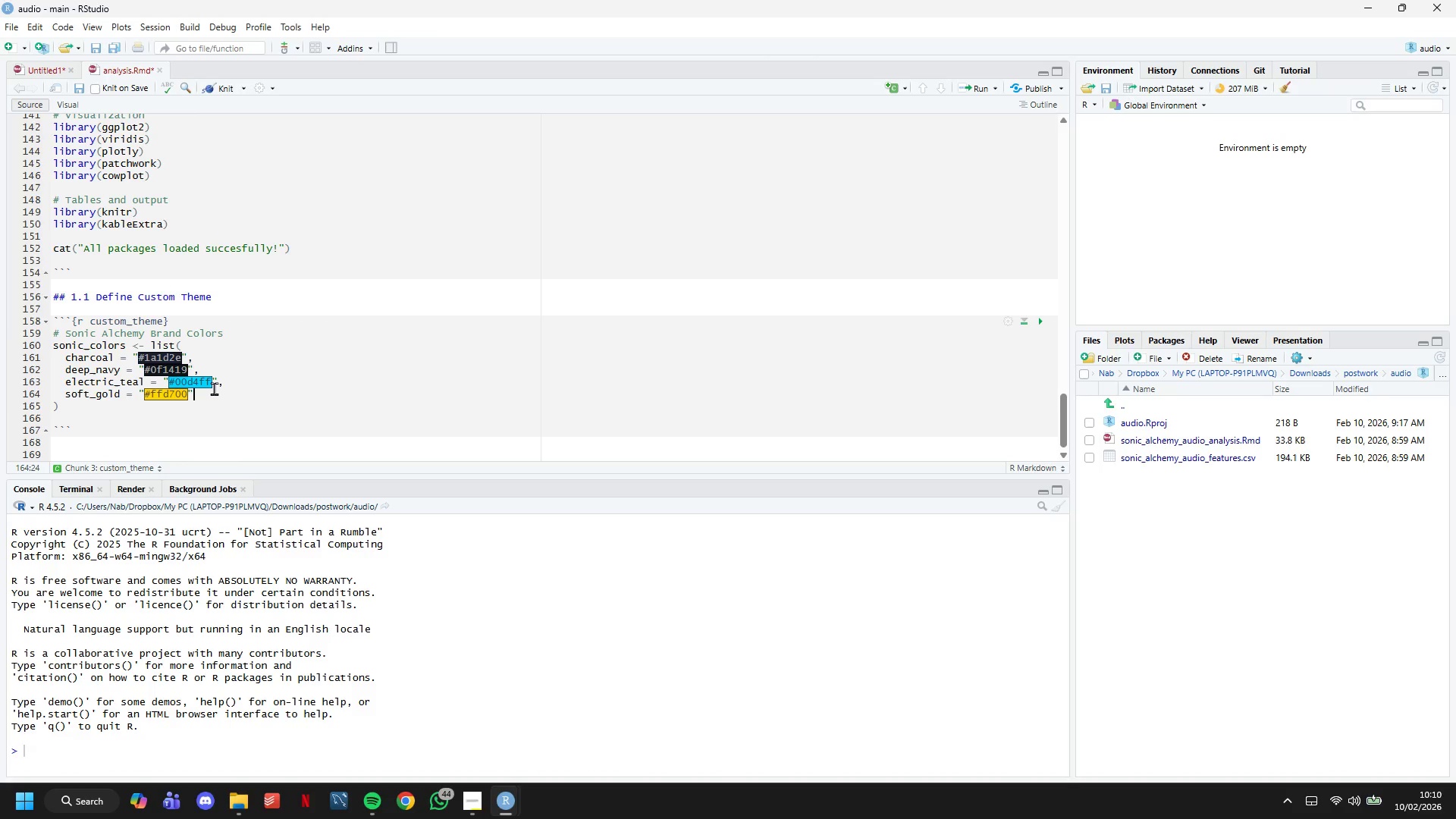 
key(ArrowRight)
 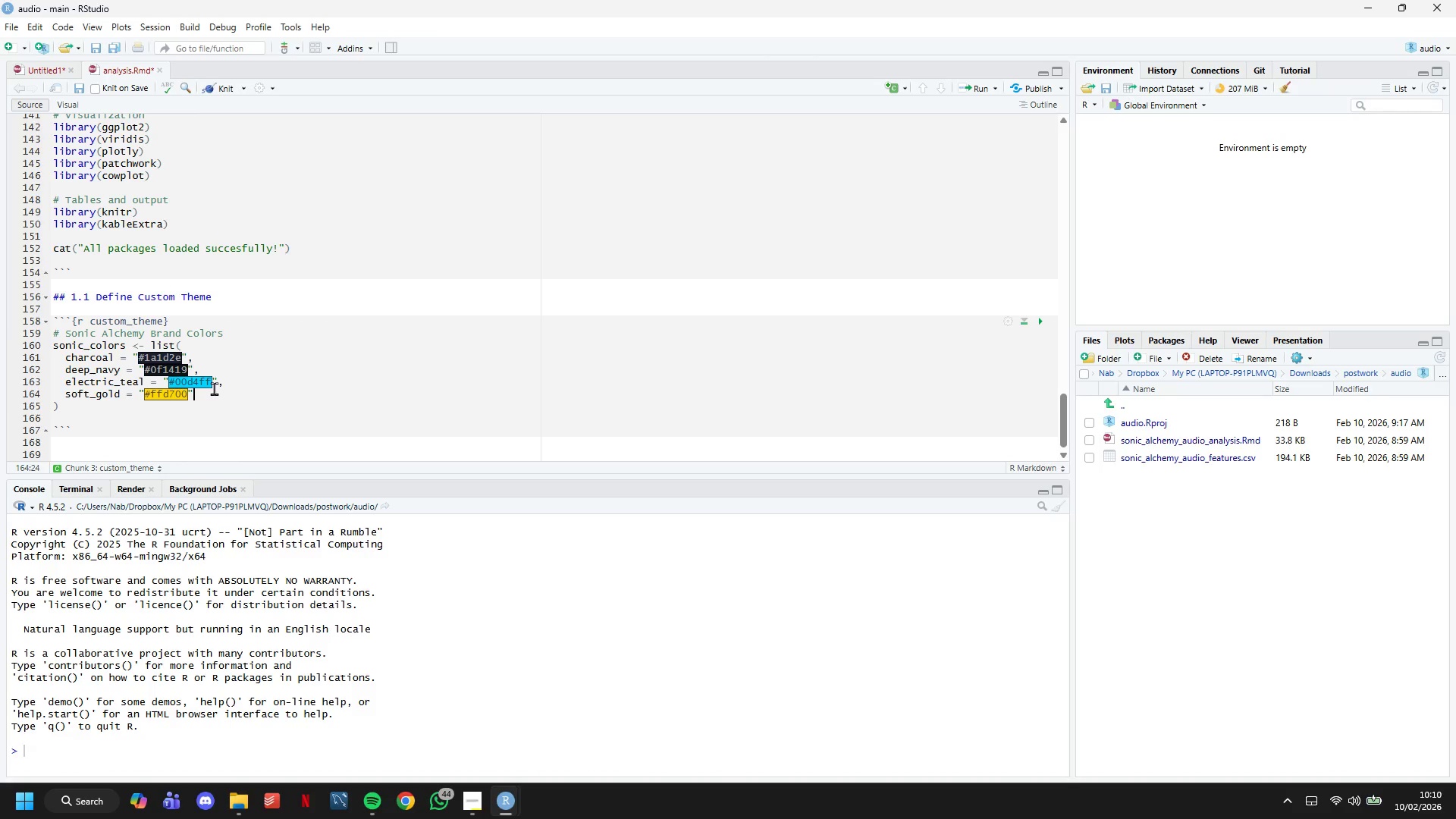 
key(Comma)
 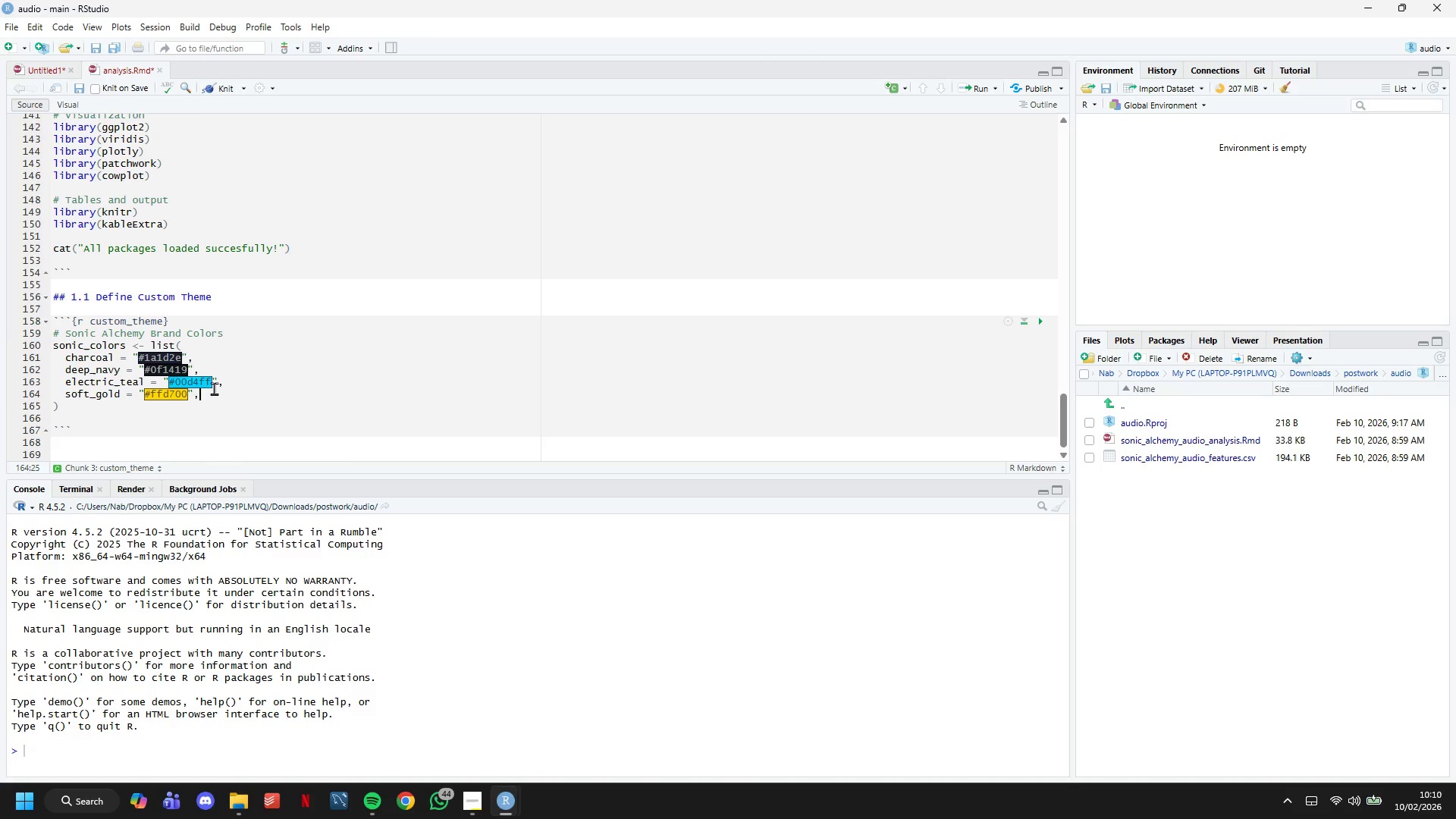 
key(Enter)
 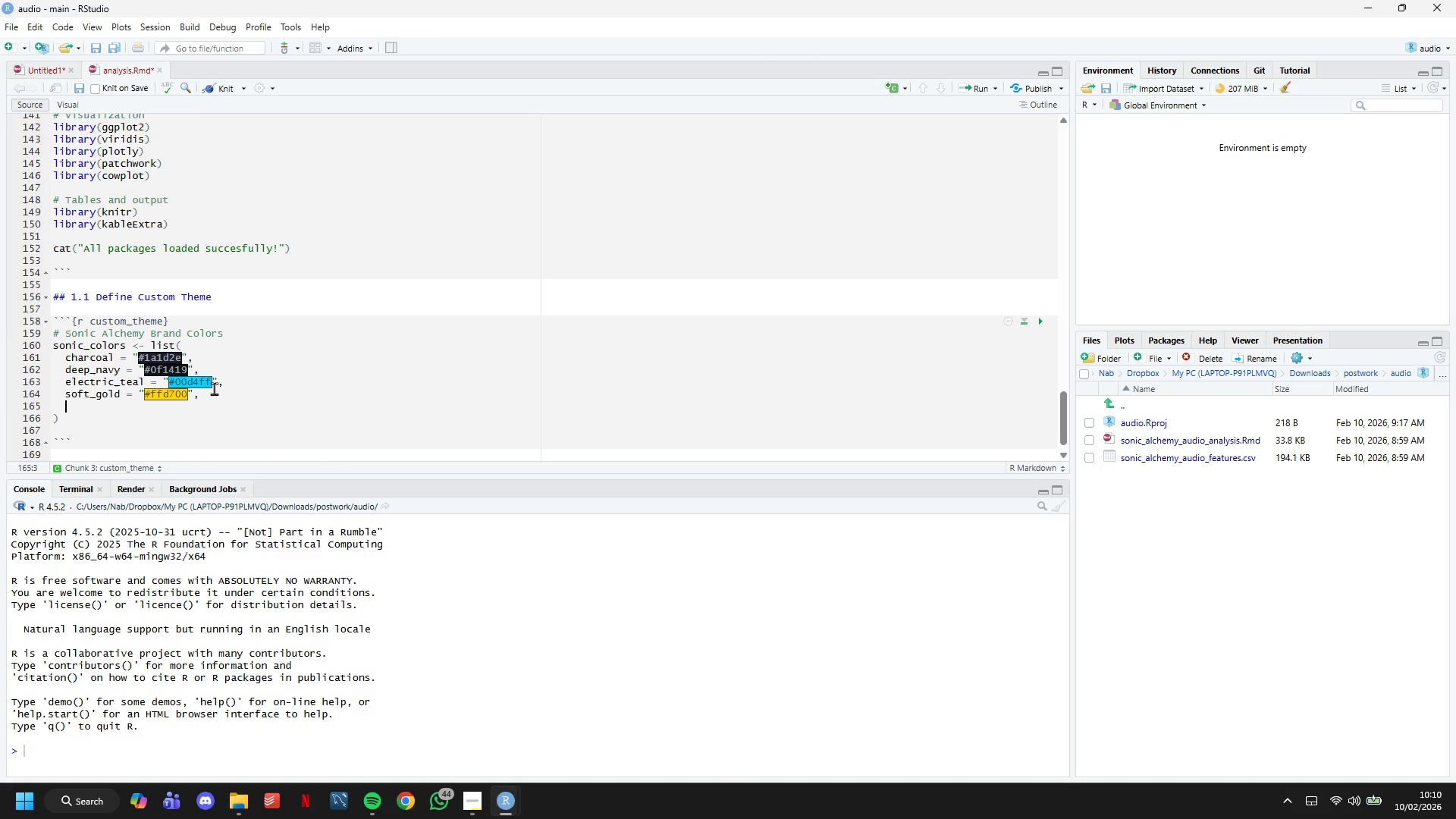 
type(light_gray = "#e8e)
 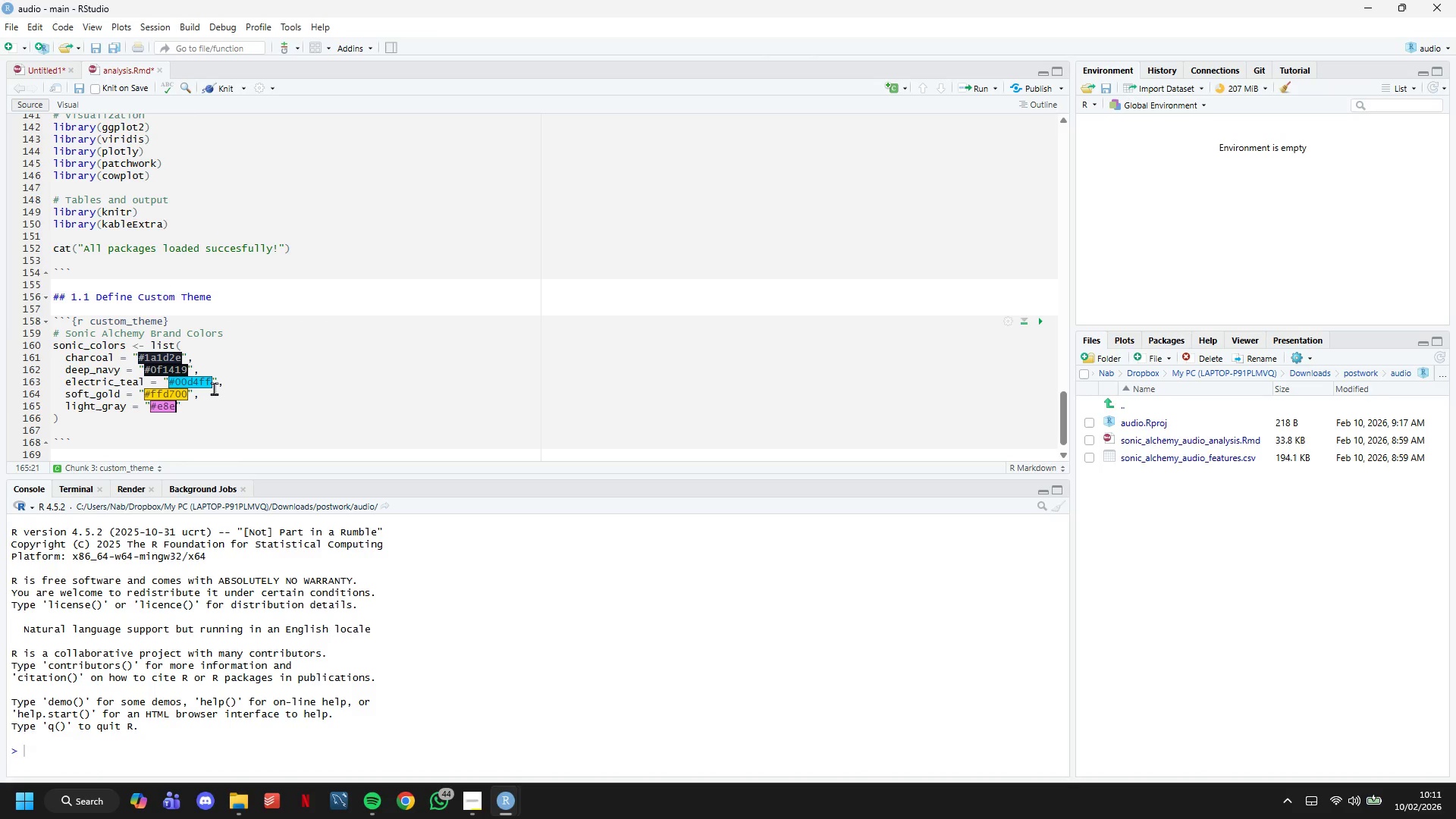 
type(af6)
 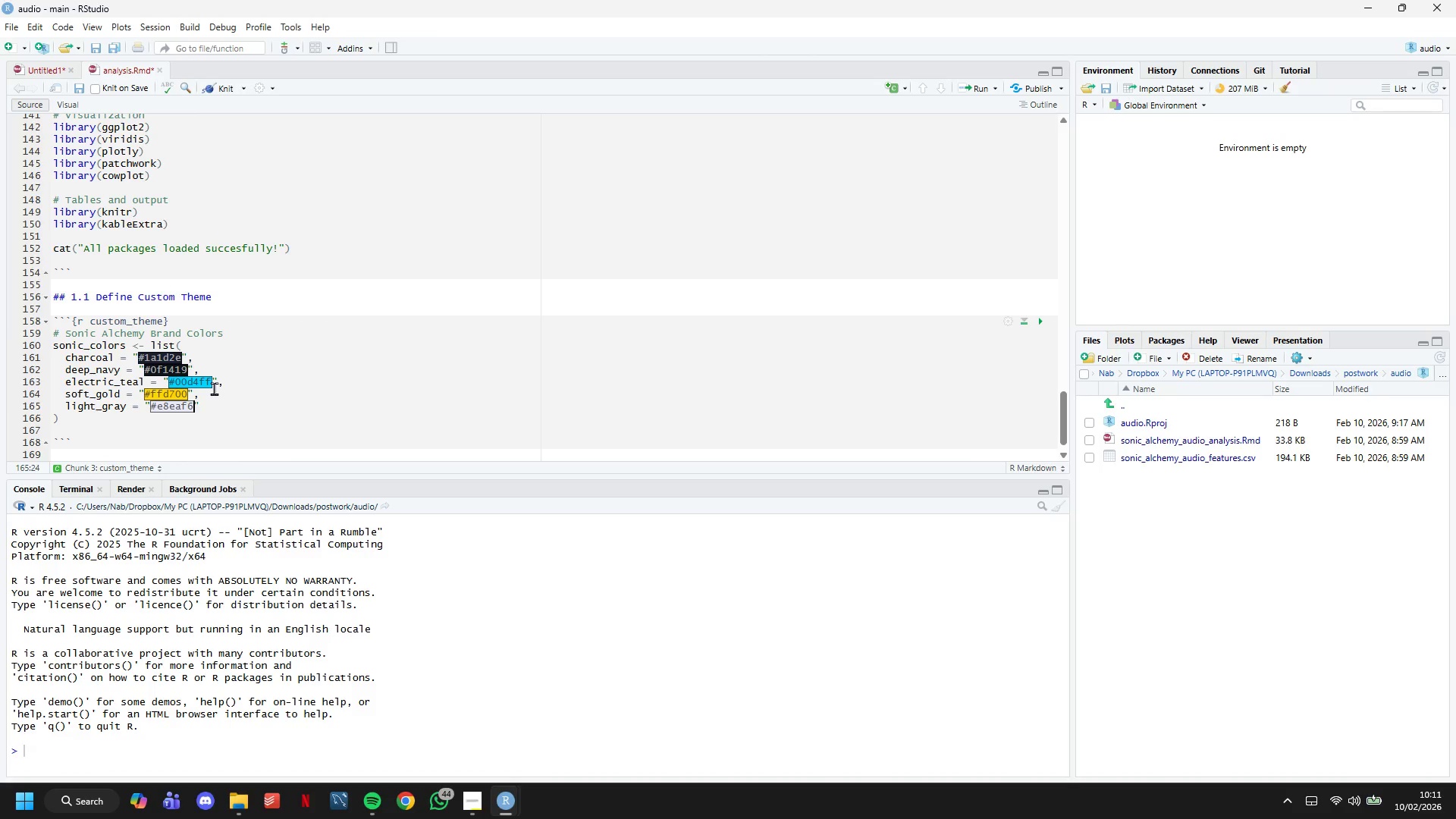 
key(ArrowRight)
 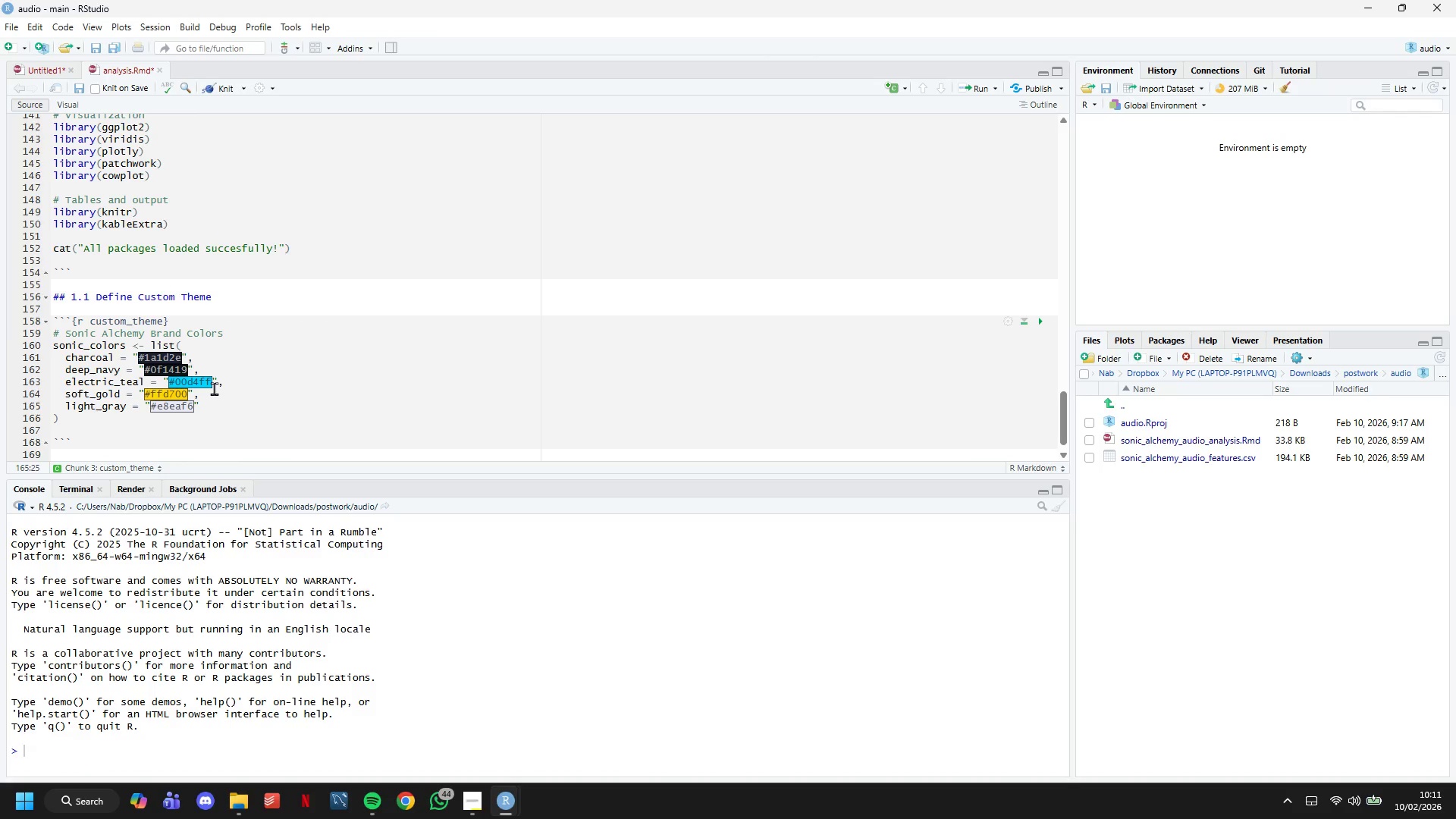 
key(Comma)
 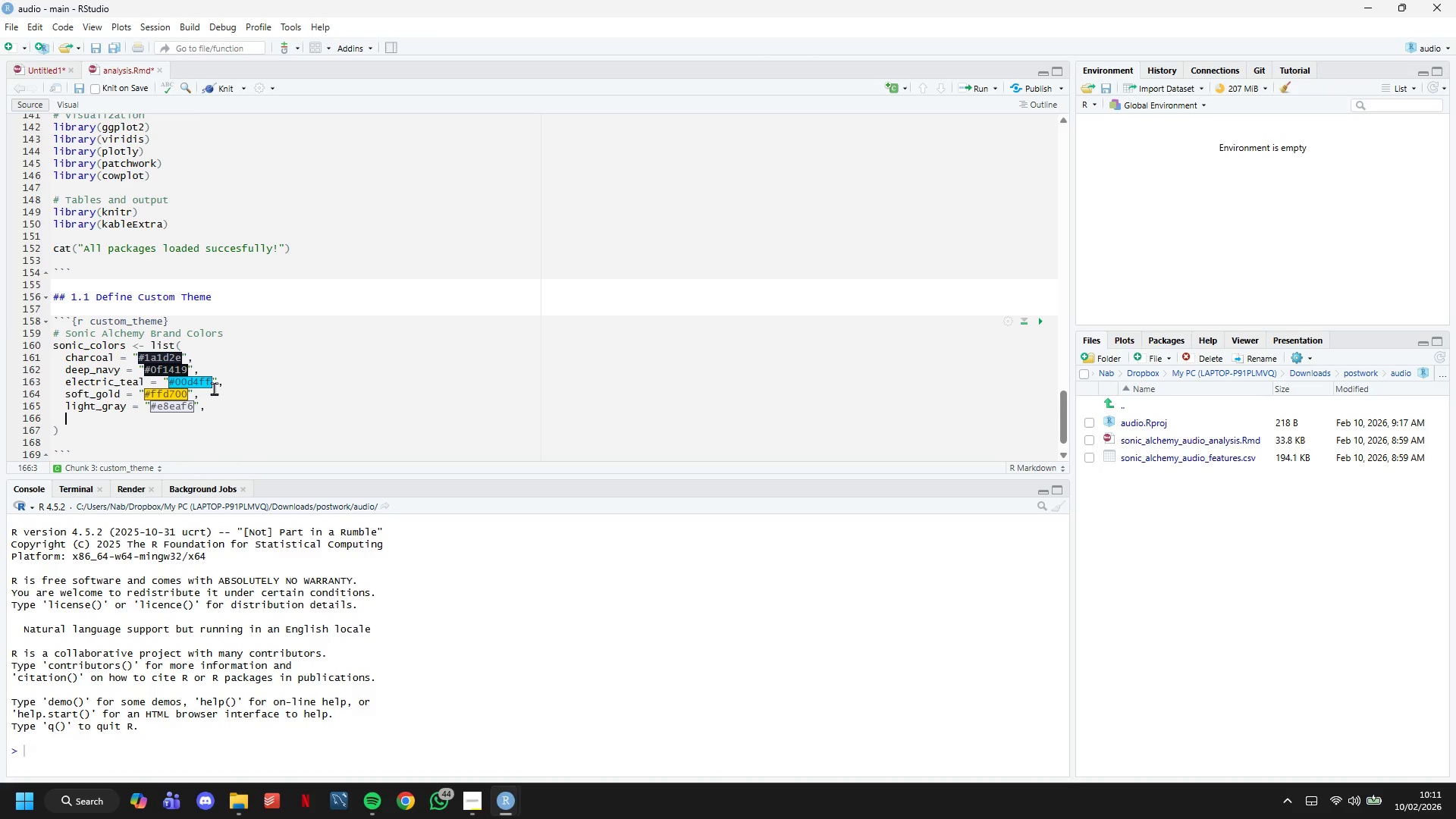 
key(Enter)
 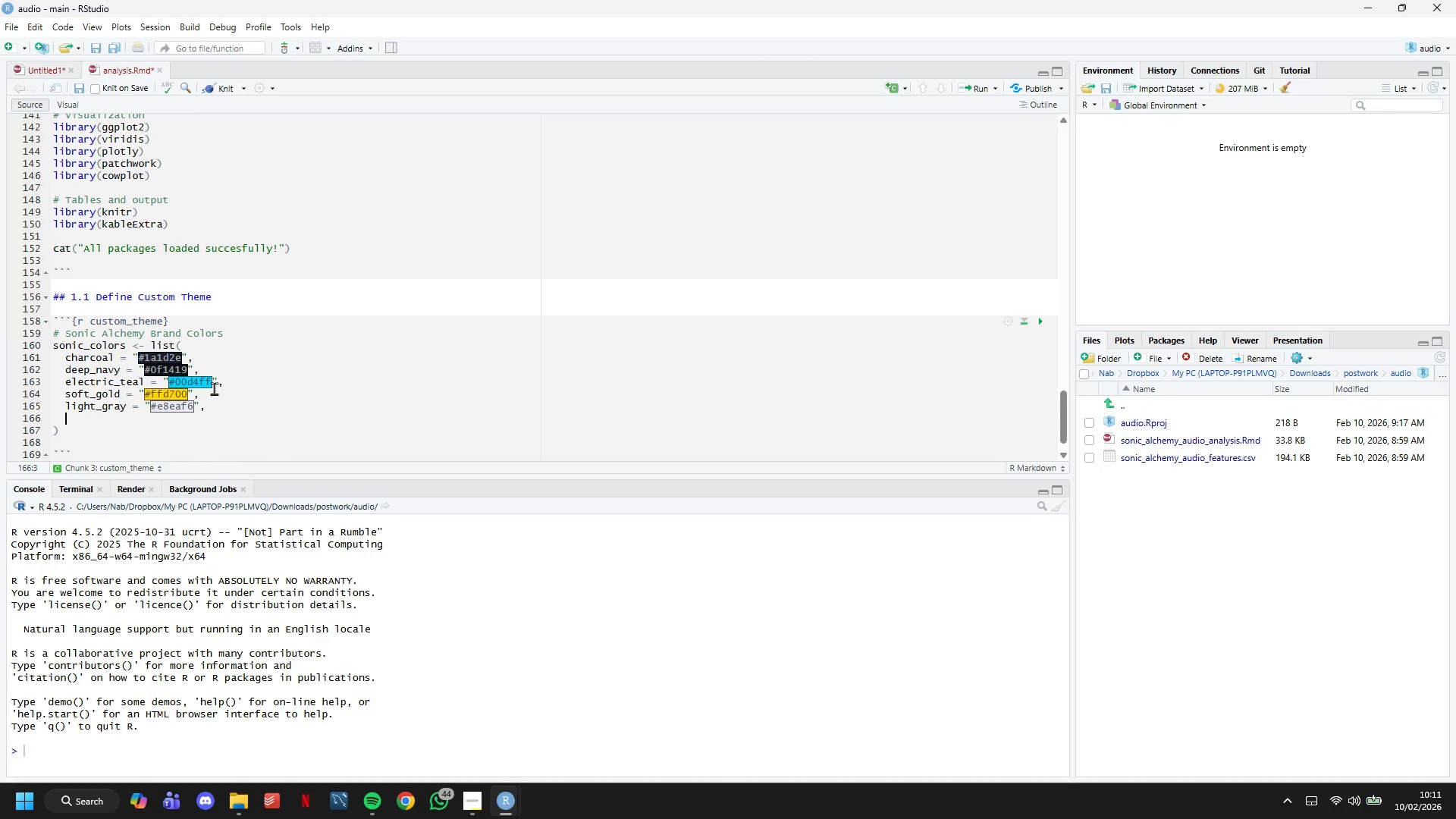 
type(mid_gray = "#8892b0)
 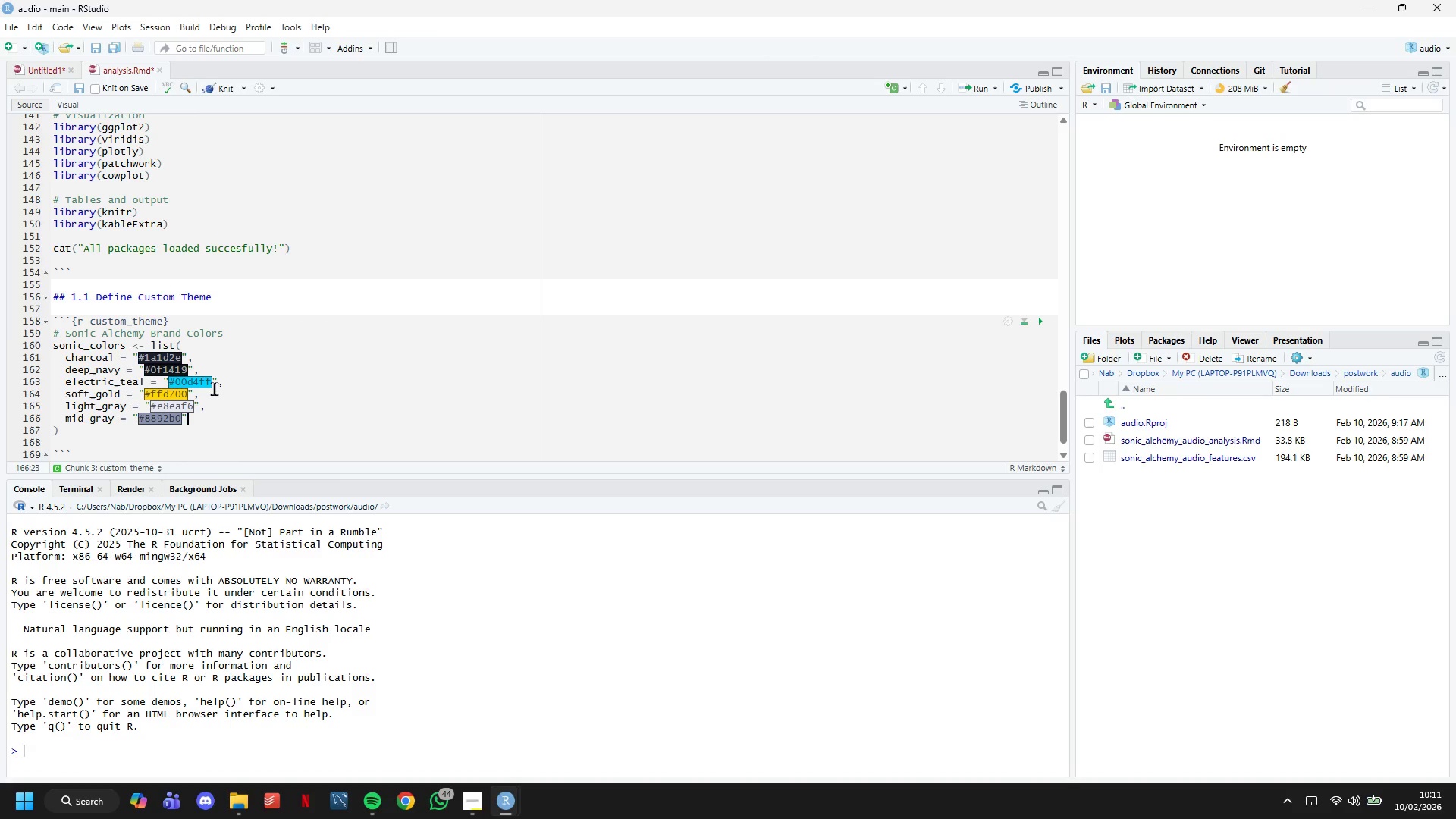 
 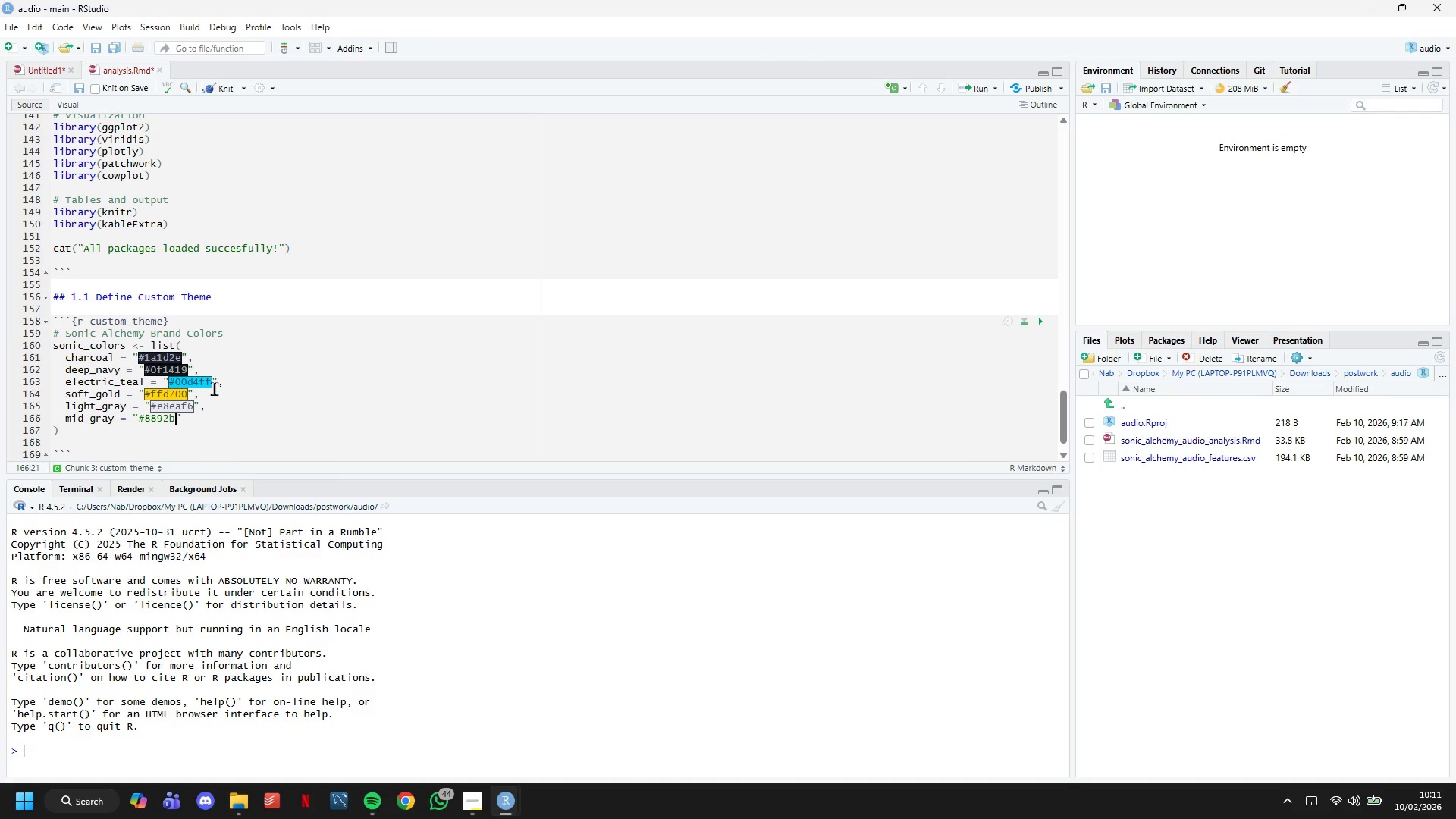 
key(ArrowRight)
 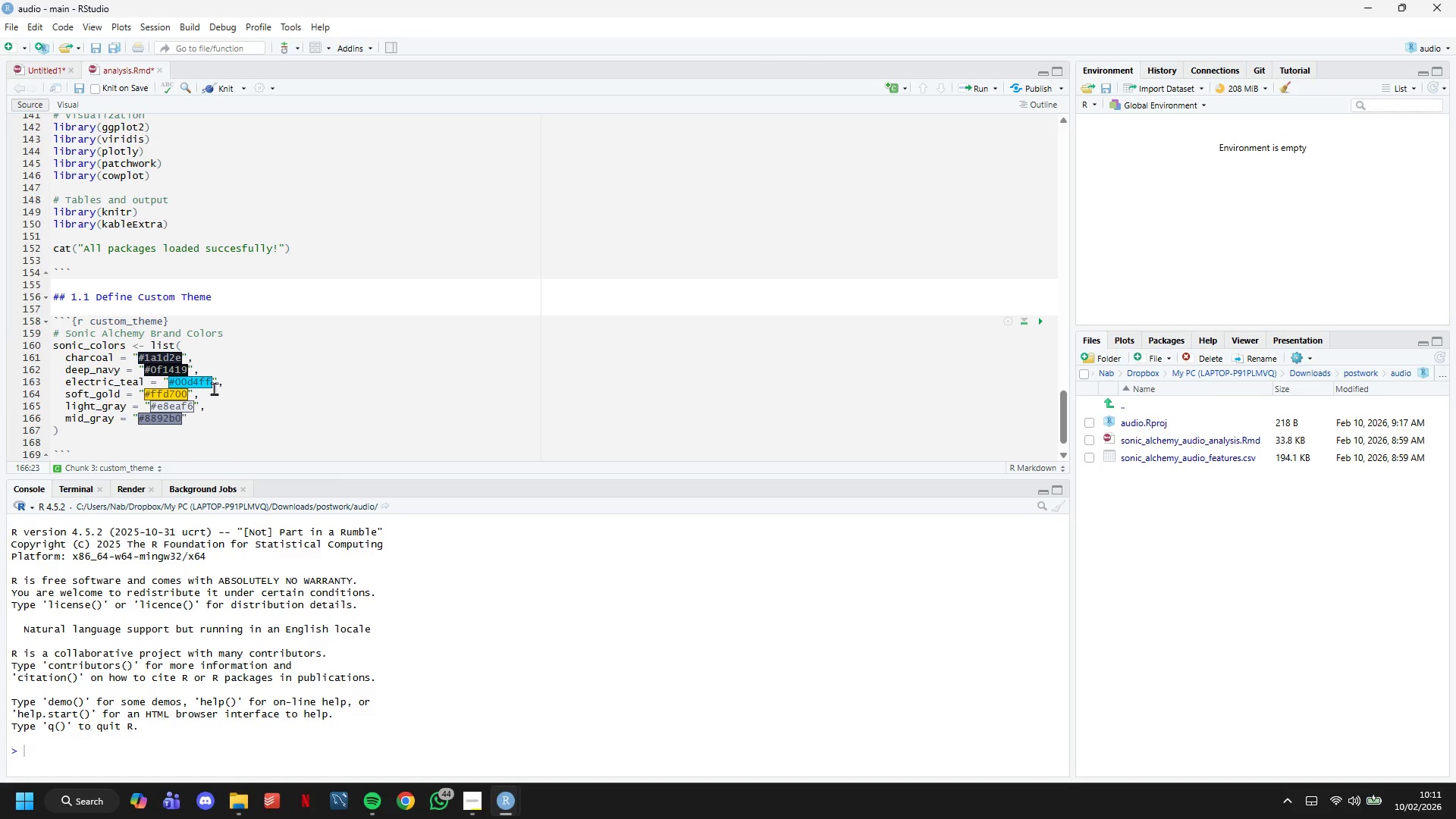 
key(Comma)
 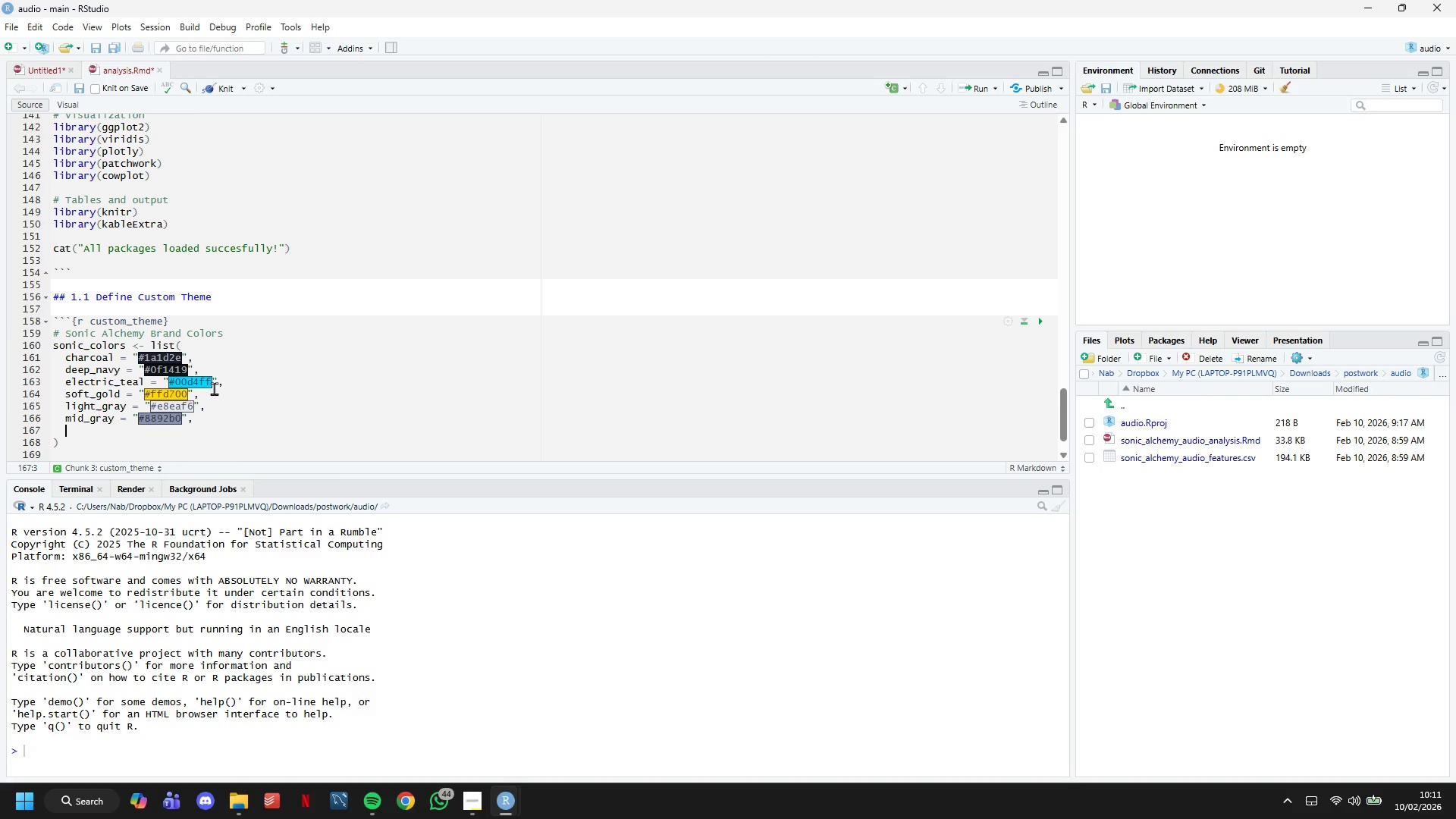 
key(Enter)
 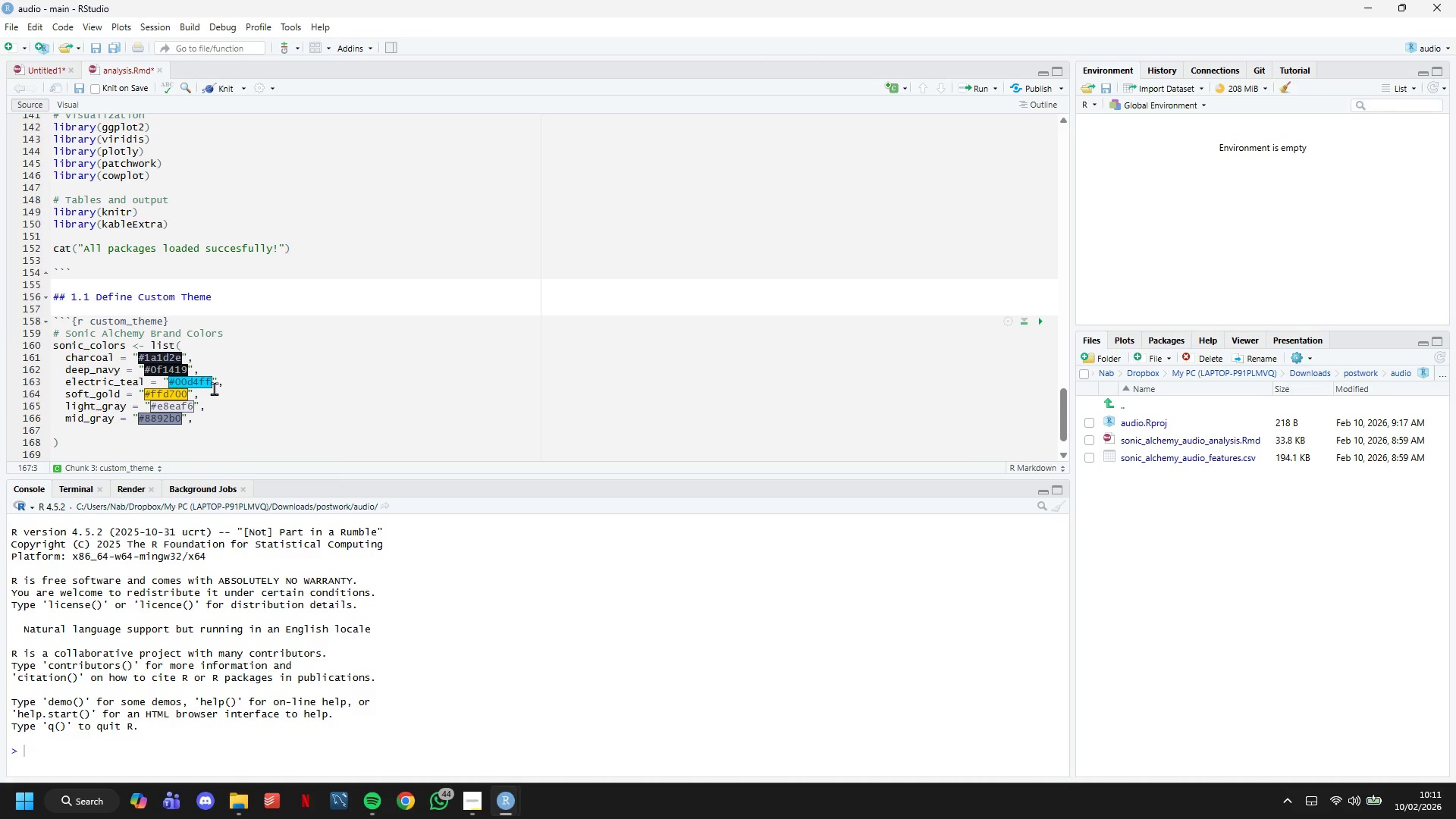 
type(dark_teal = "#)
 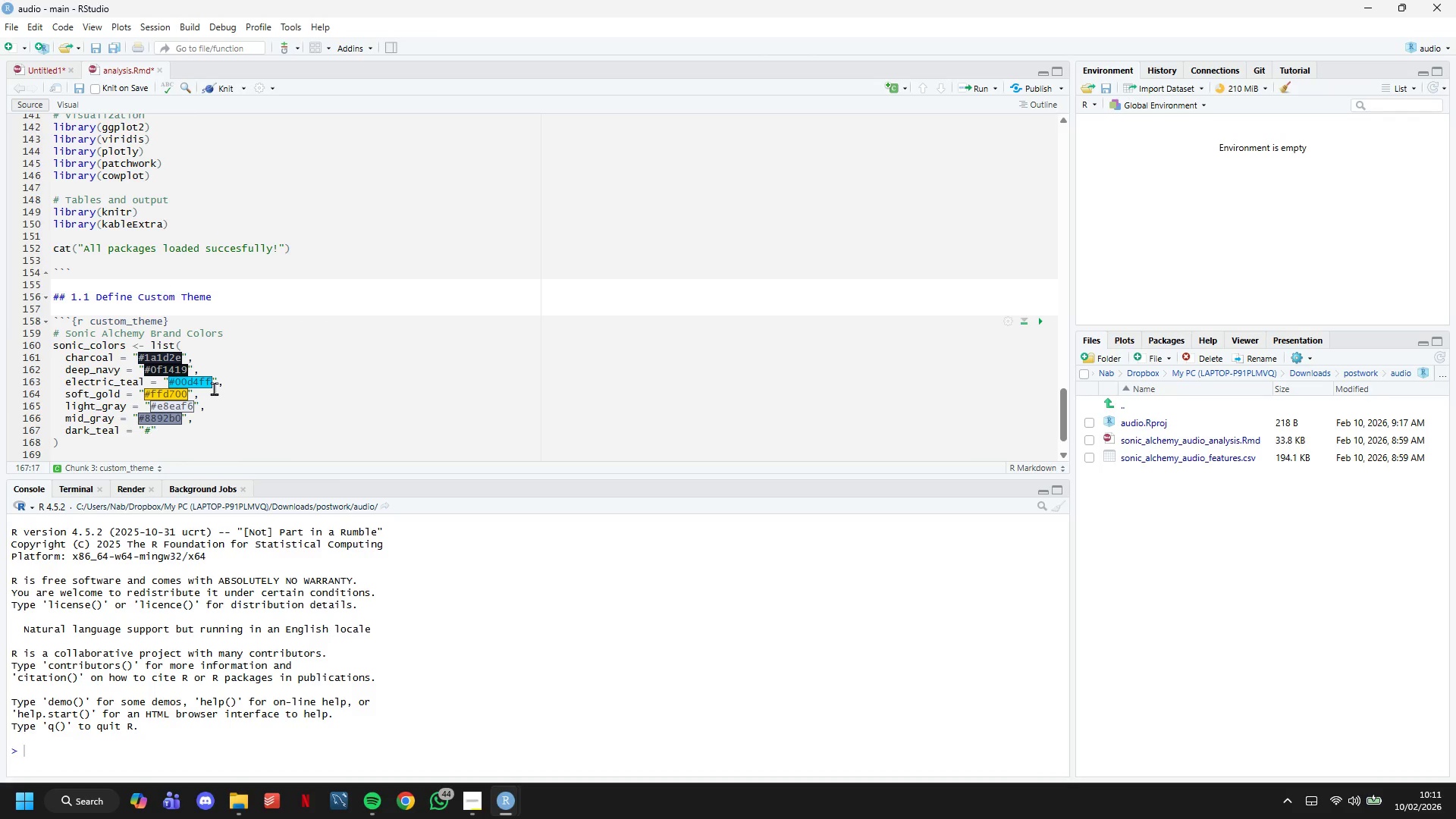 
wait(5.2)
 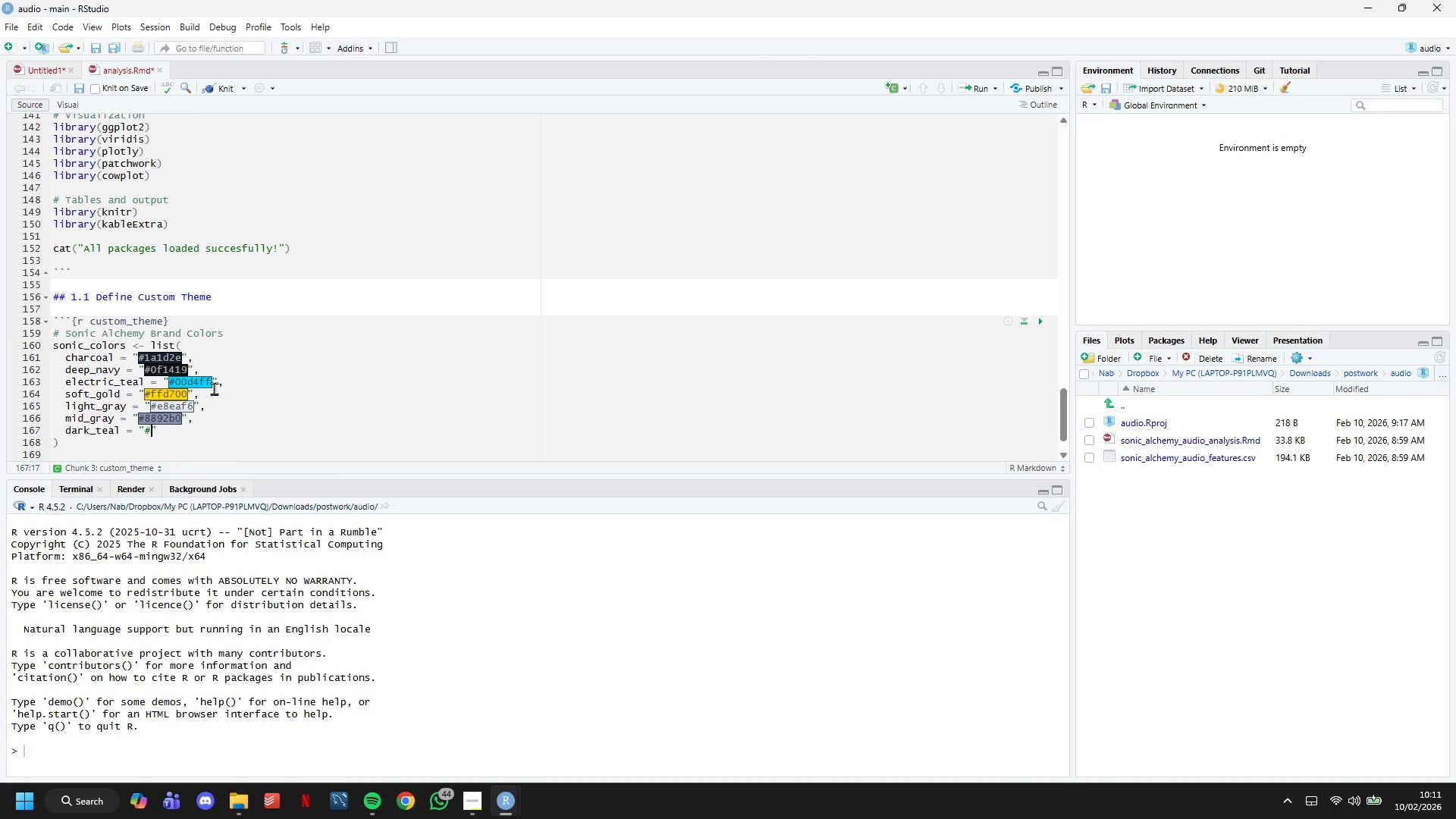 
type(0099cc)
 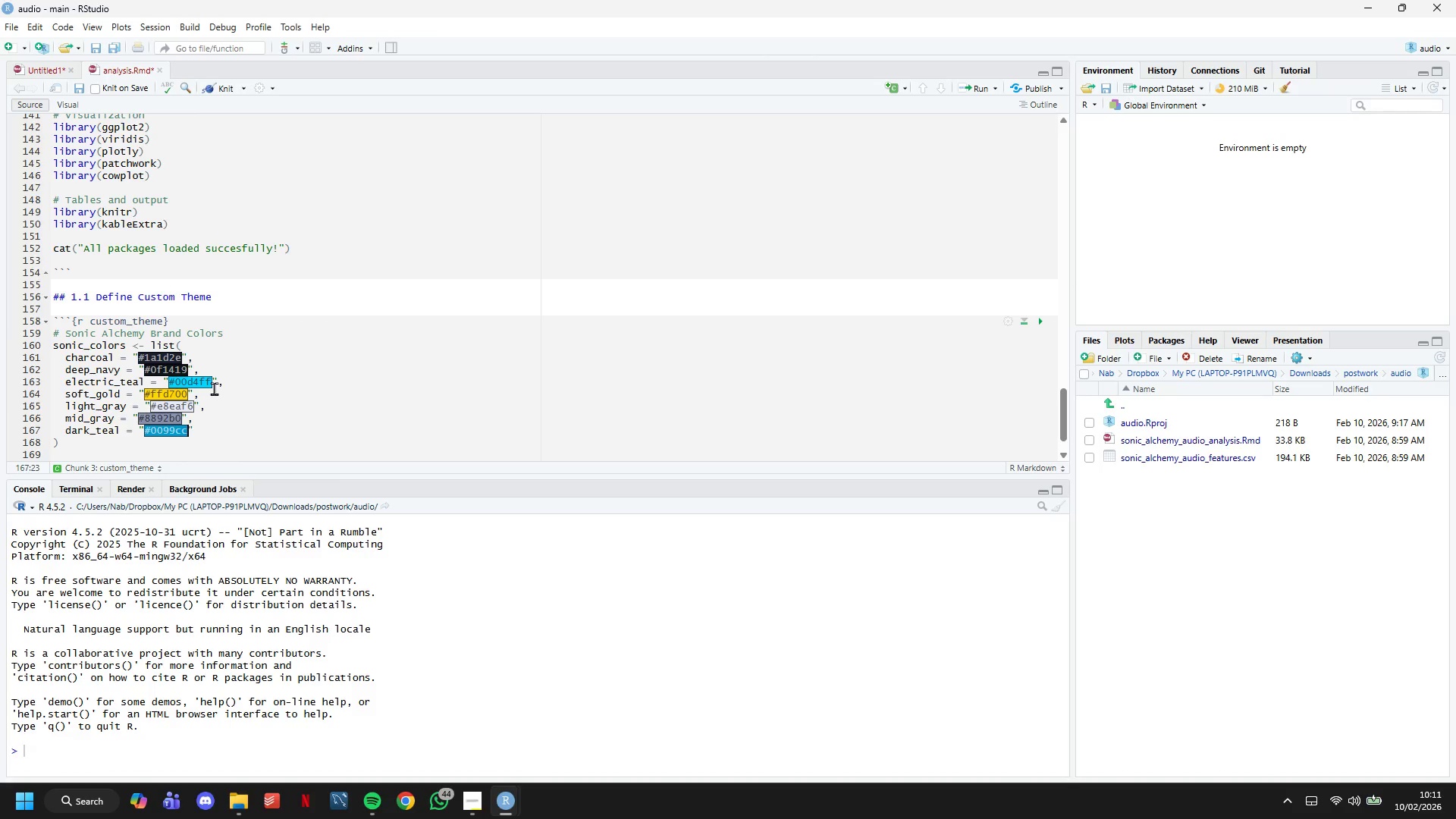 
key(ArrowRight)
 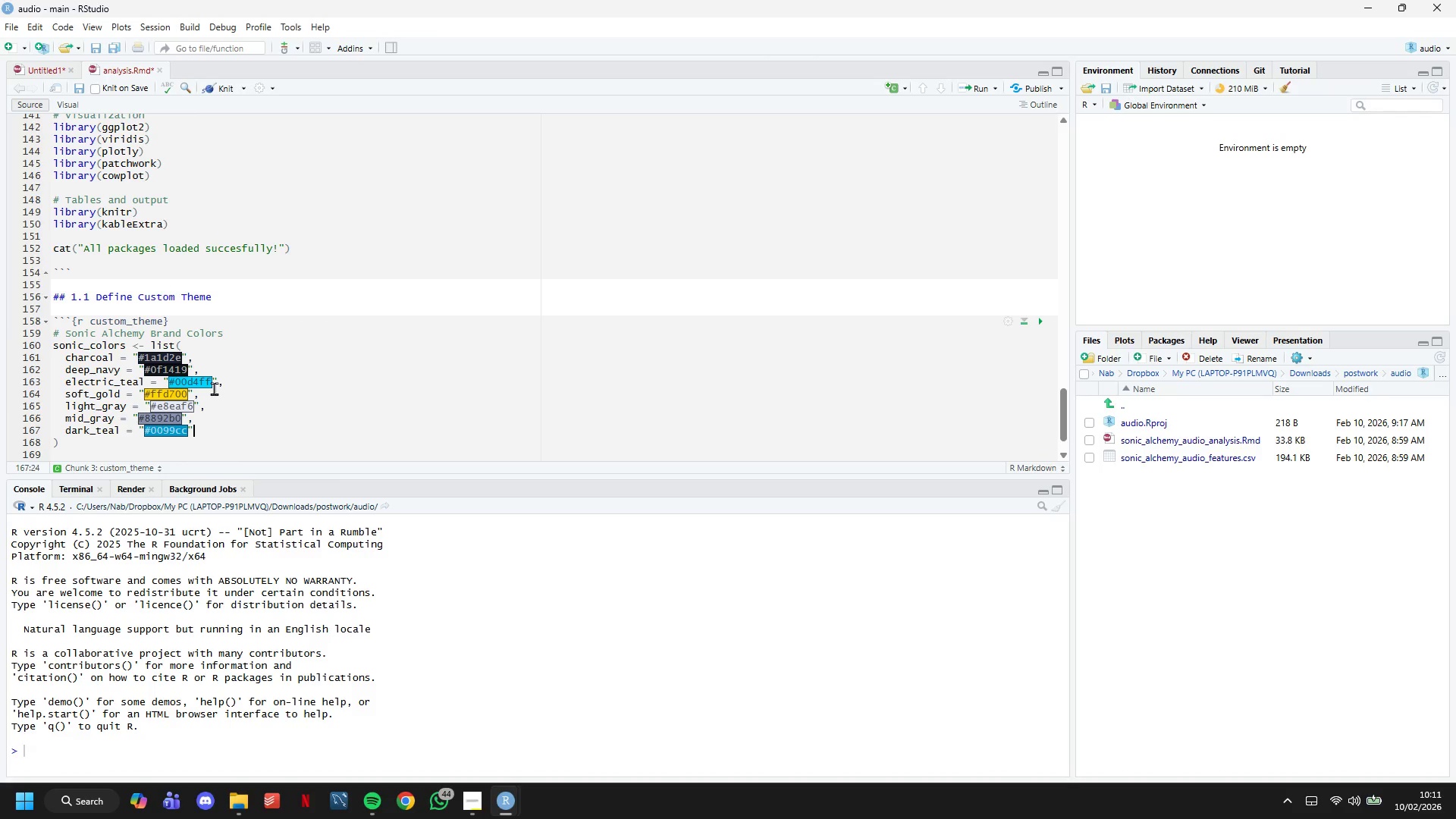 
wait(6.91)
 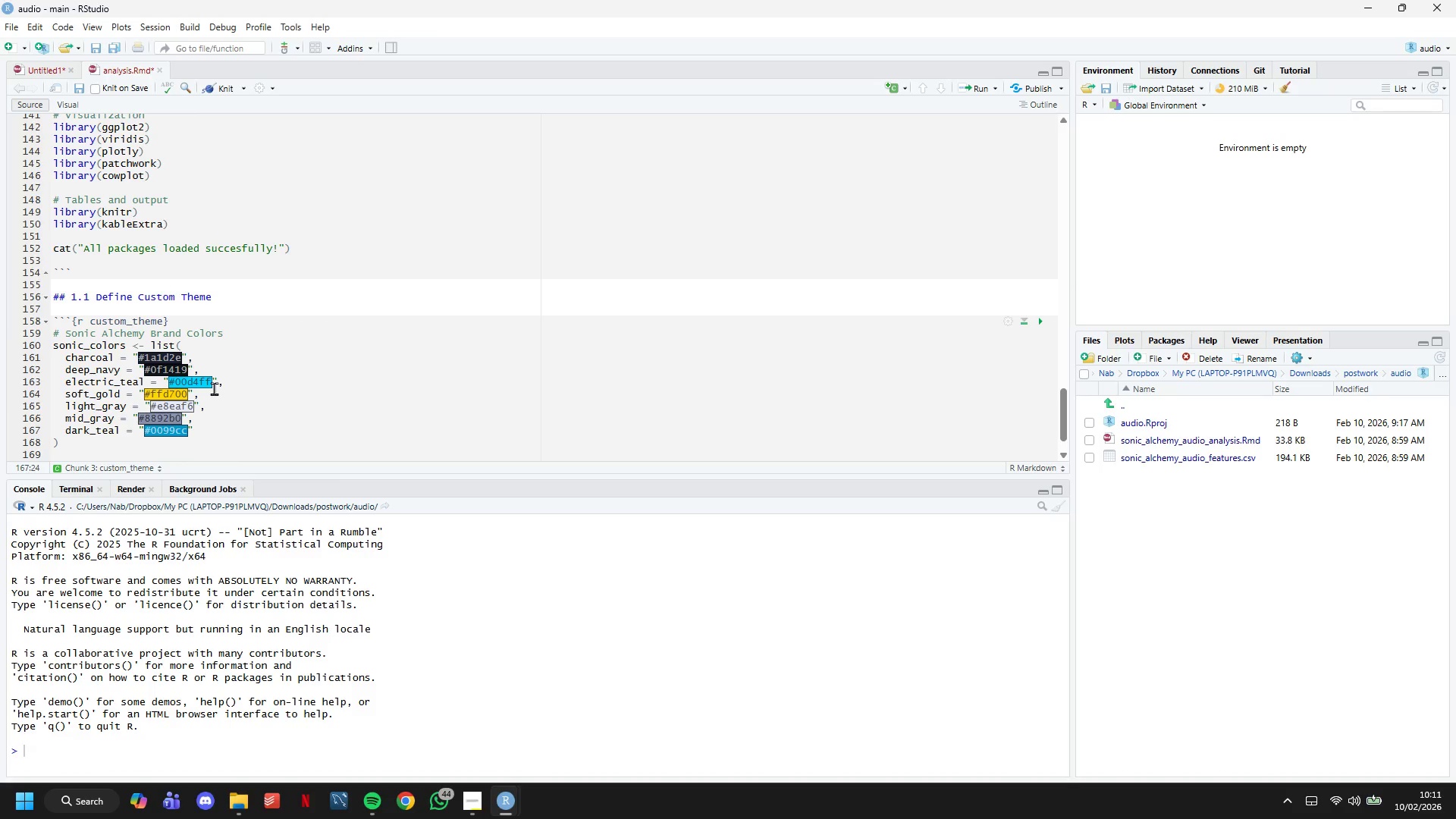 
key(Comma)
 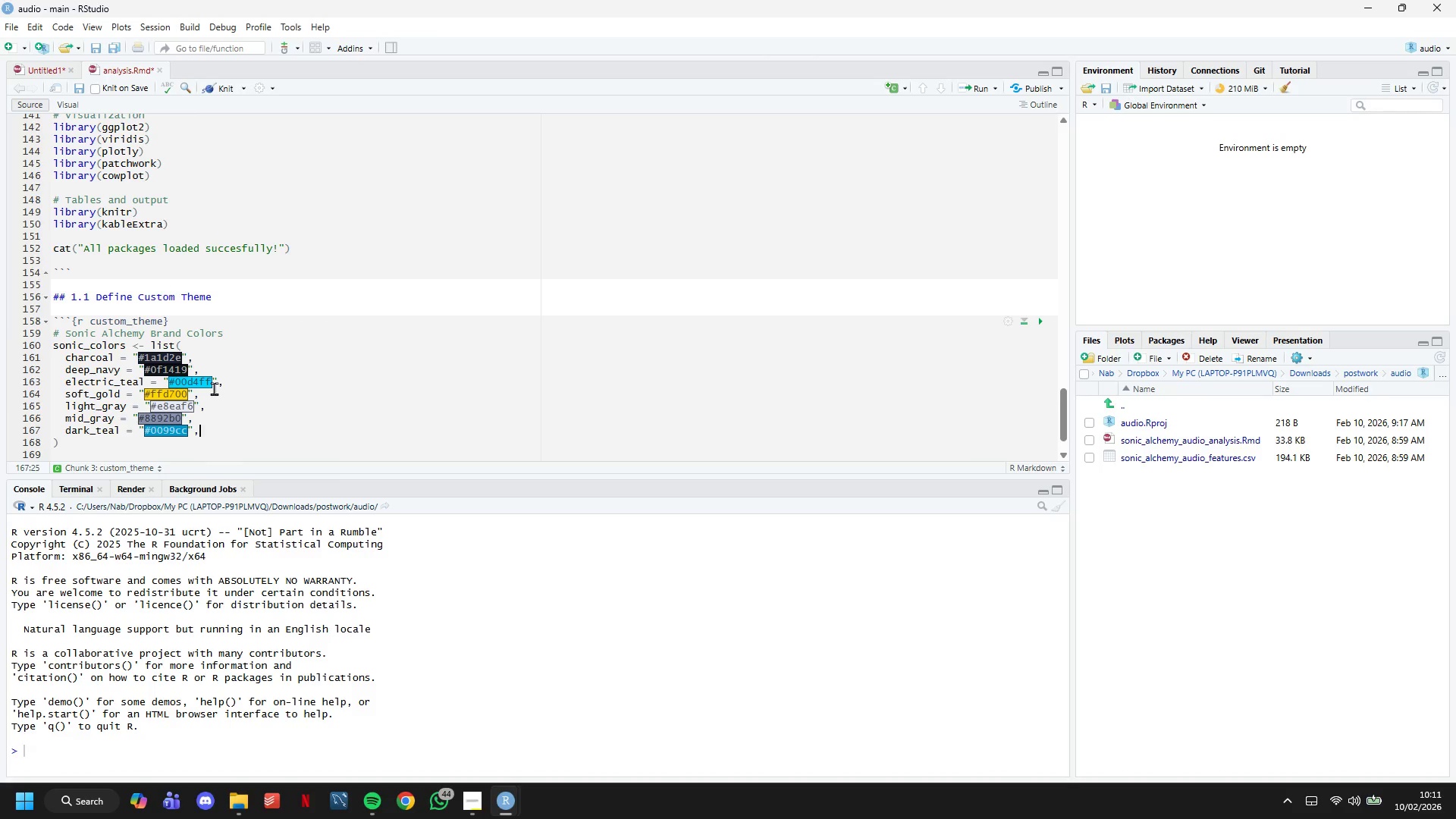 
key(Enter)
 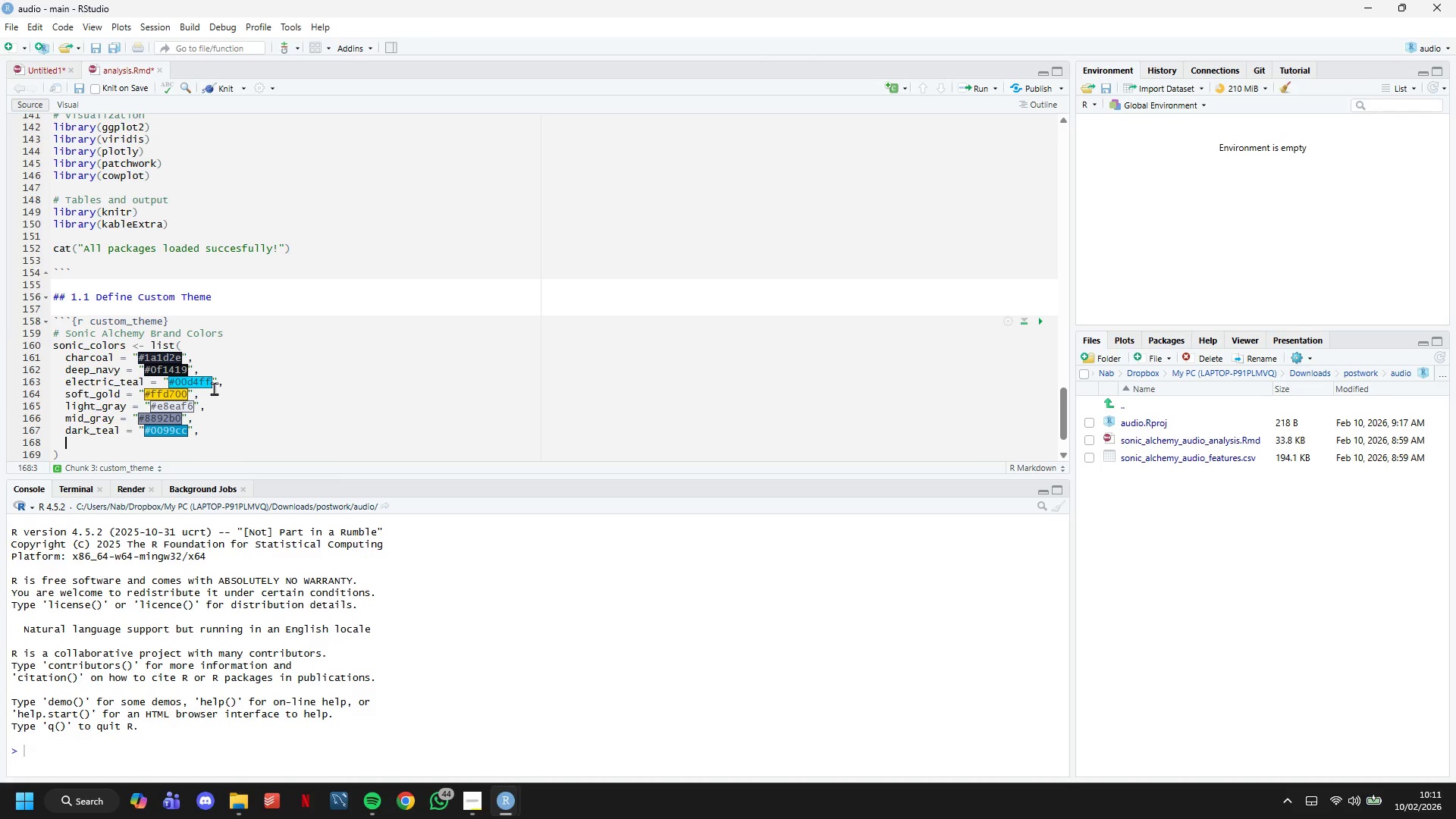 
type(accent_puro)
key(Backspace)
type(ple = "#9d4edd)
 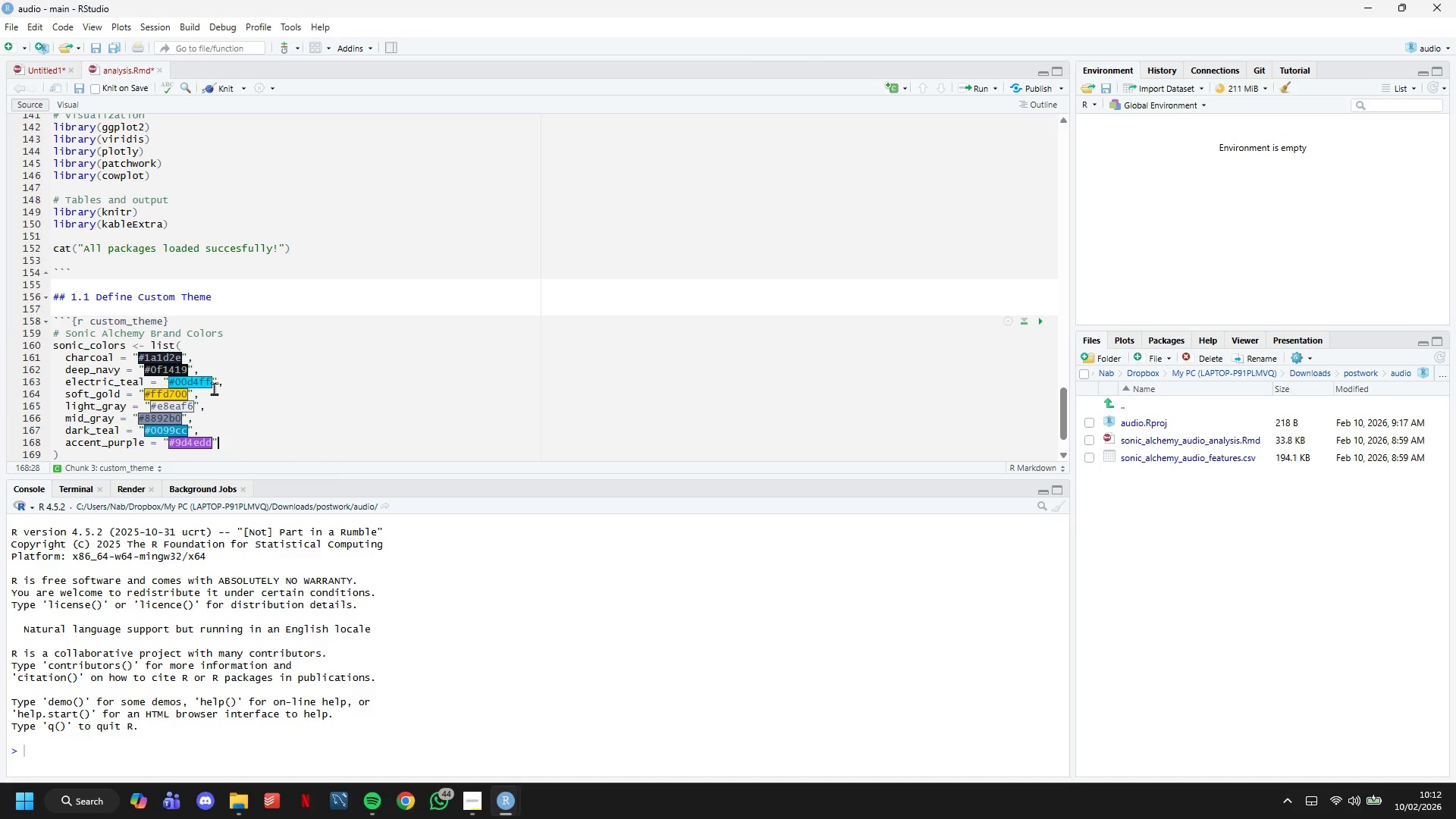 
 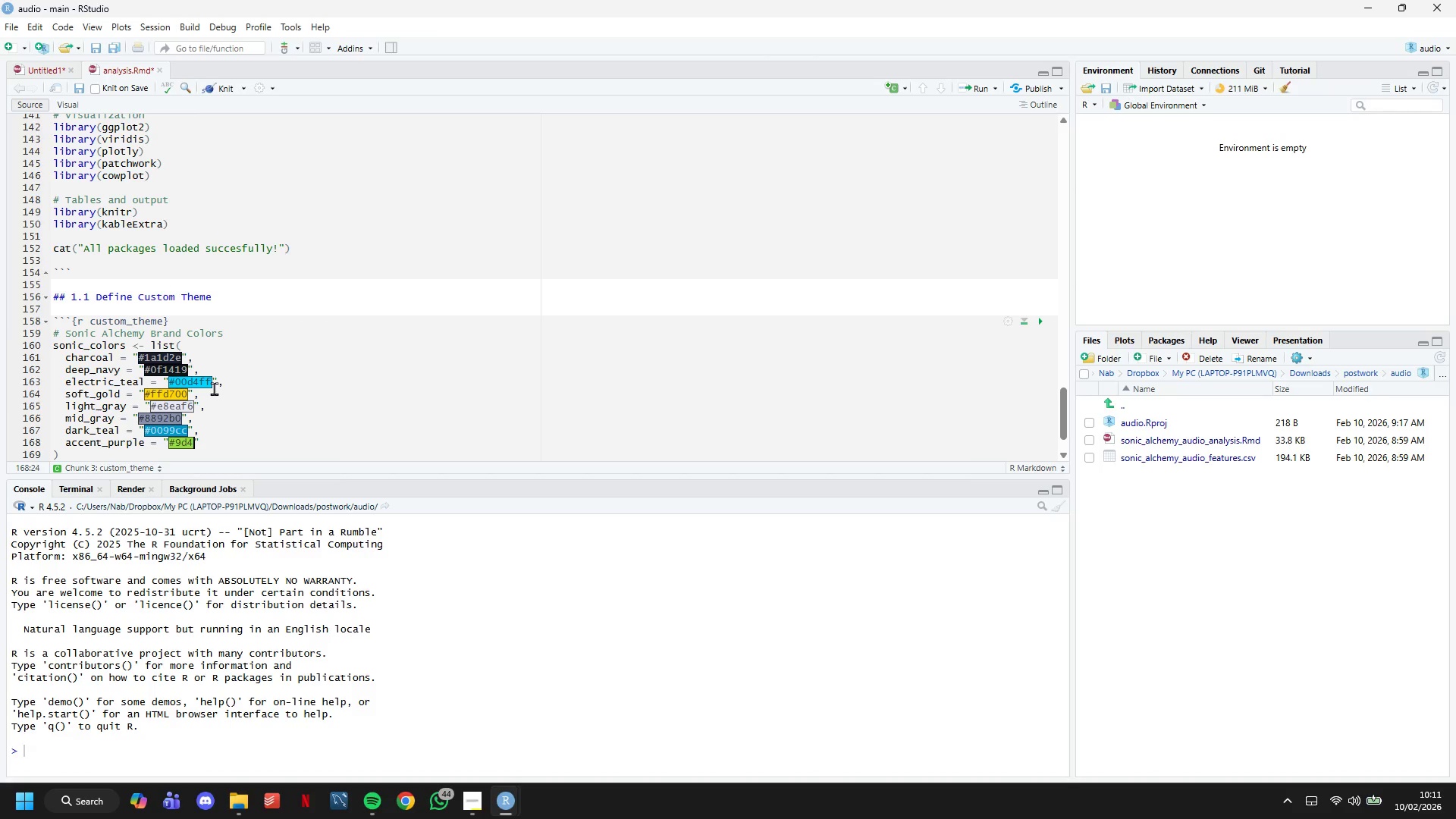 
key(ArrowRight)
 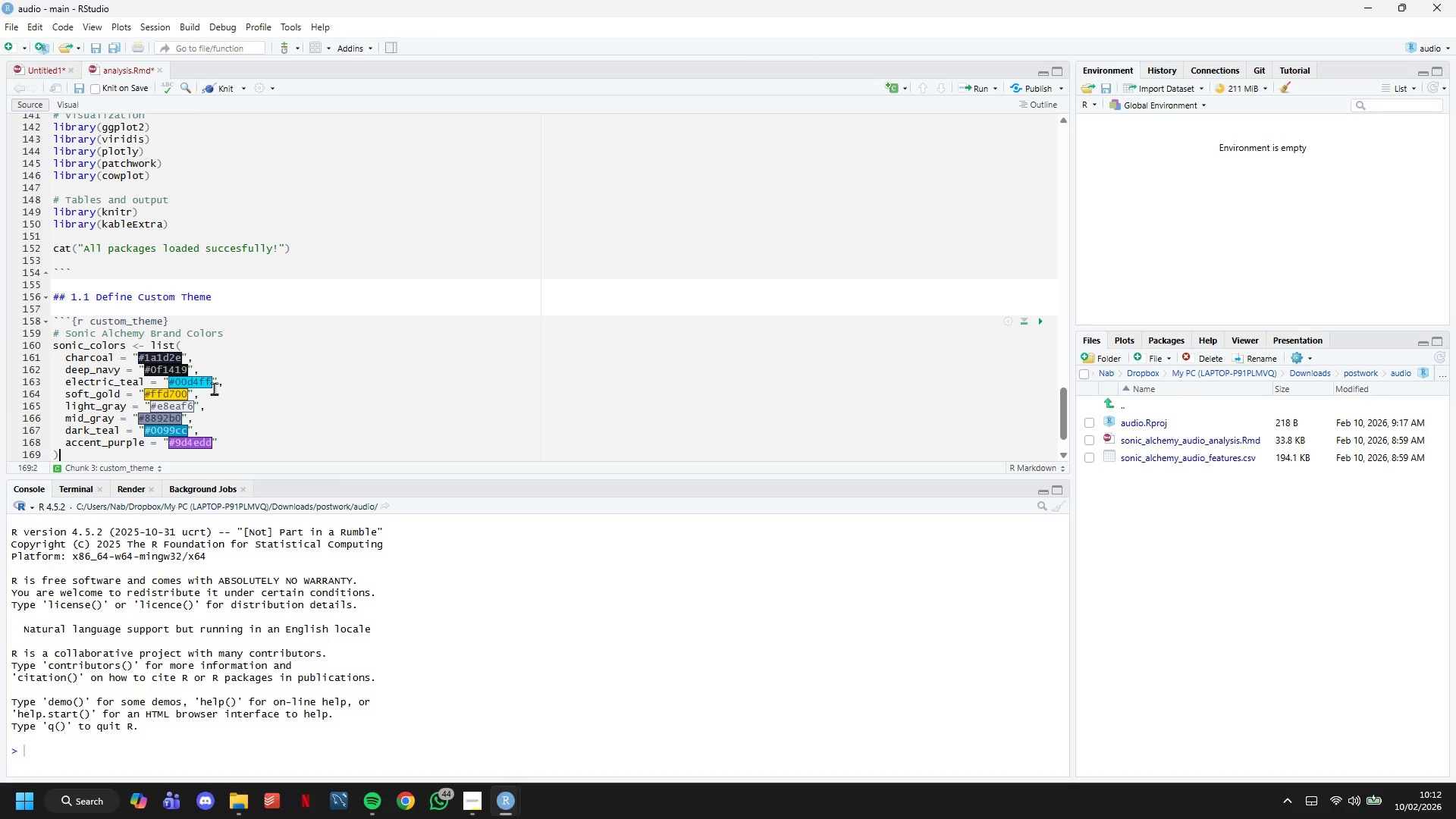 
key(ArrowDown)
 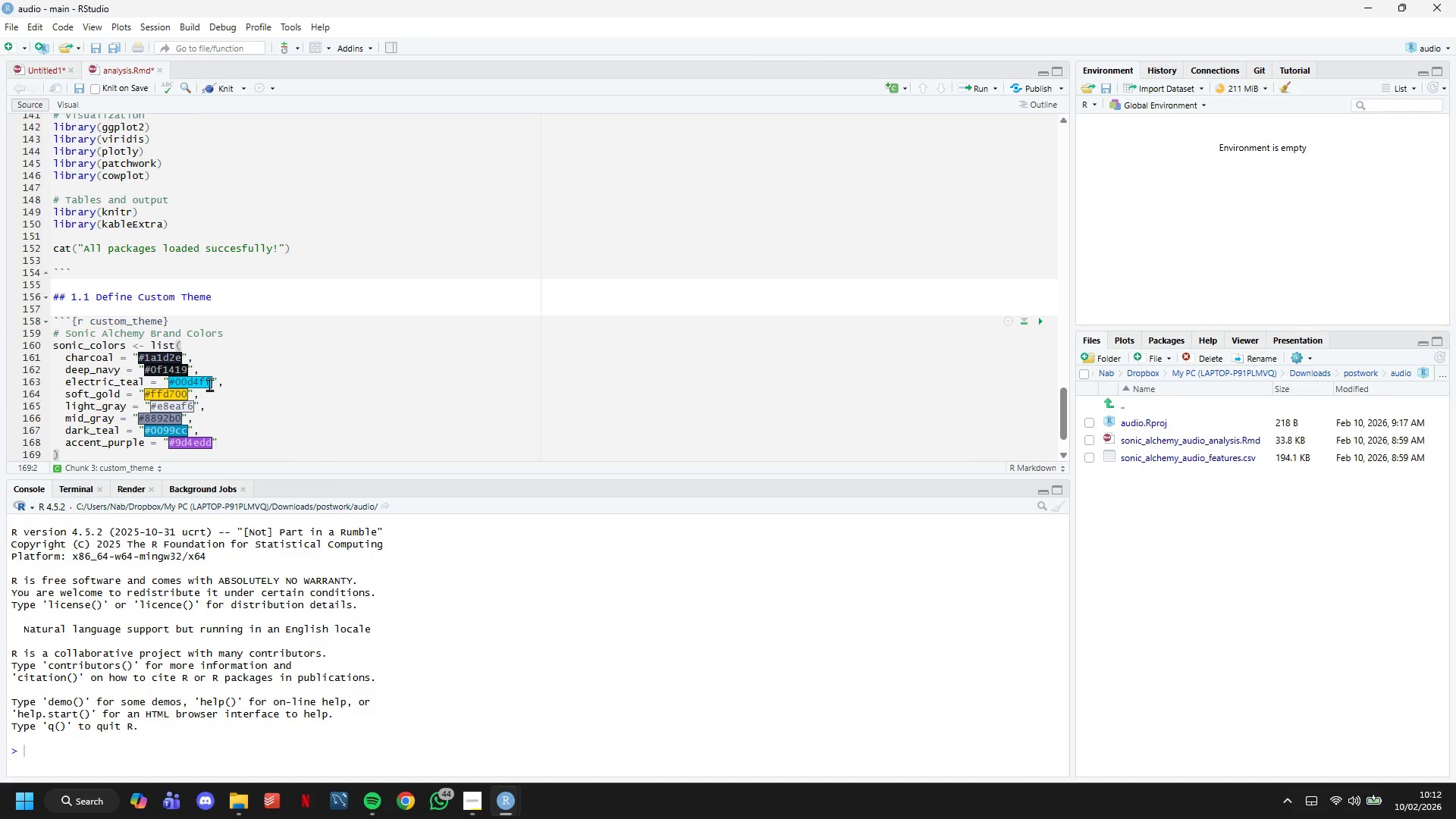 
scroll: coordinate [190, 360], scroll_direction: down, amount: 6.0
 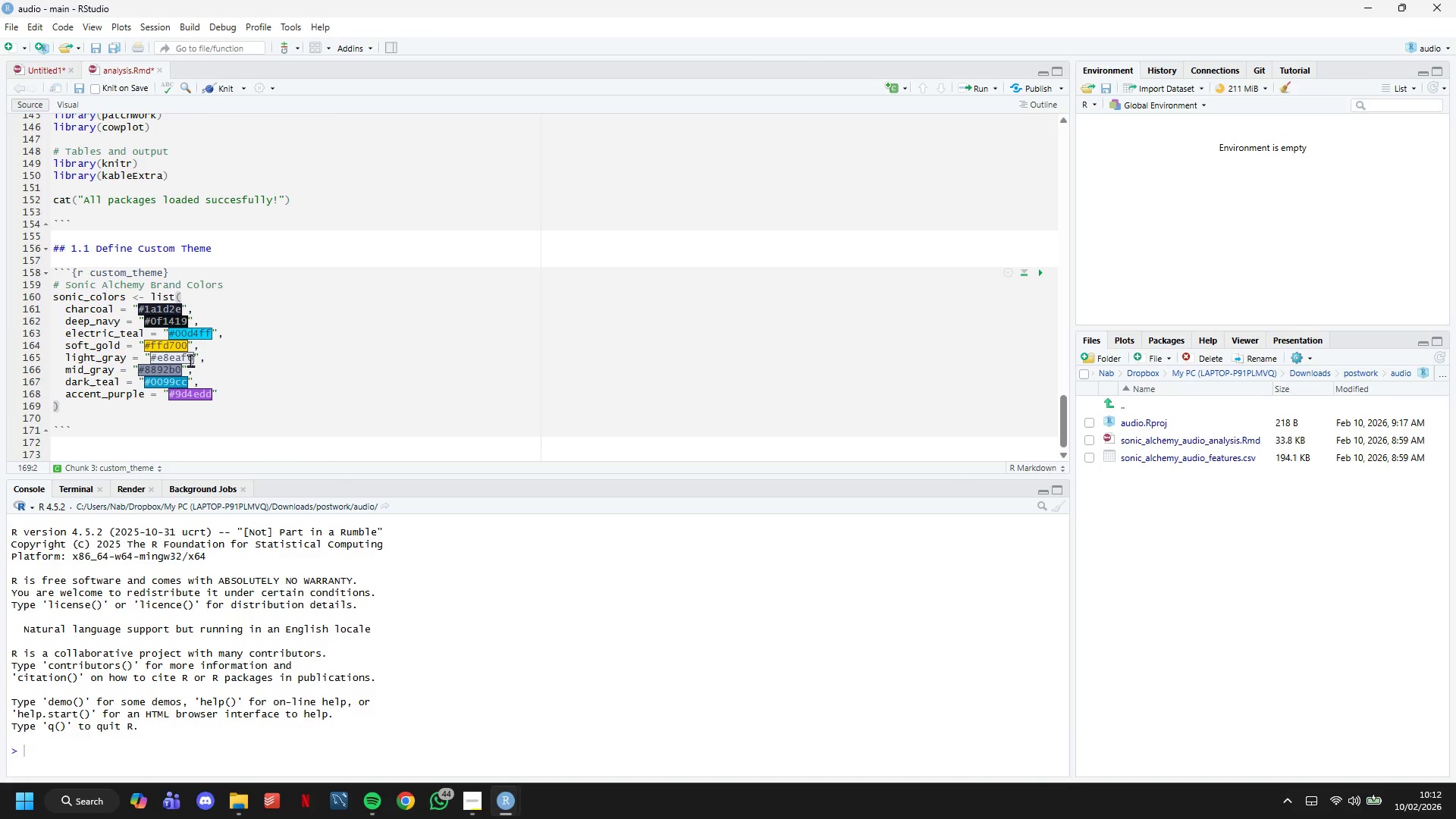 
key(Enter)
 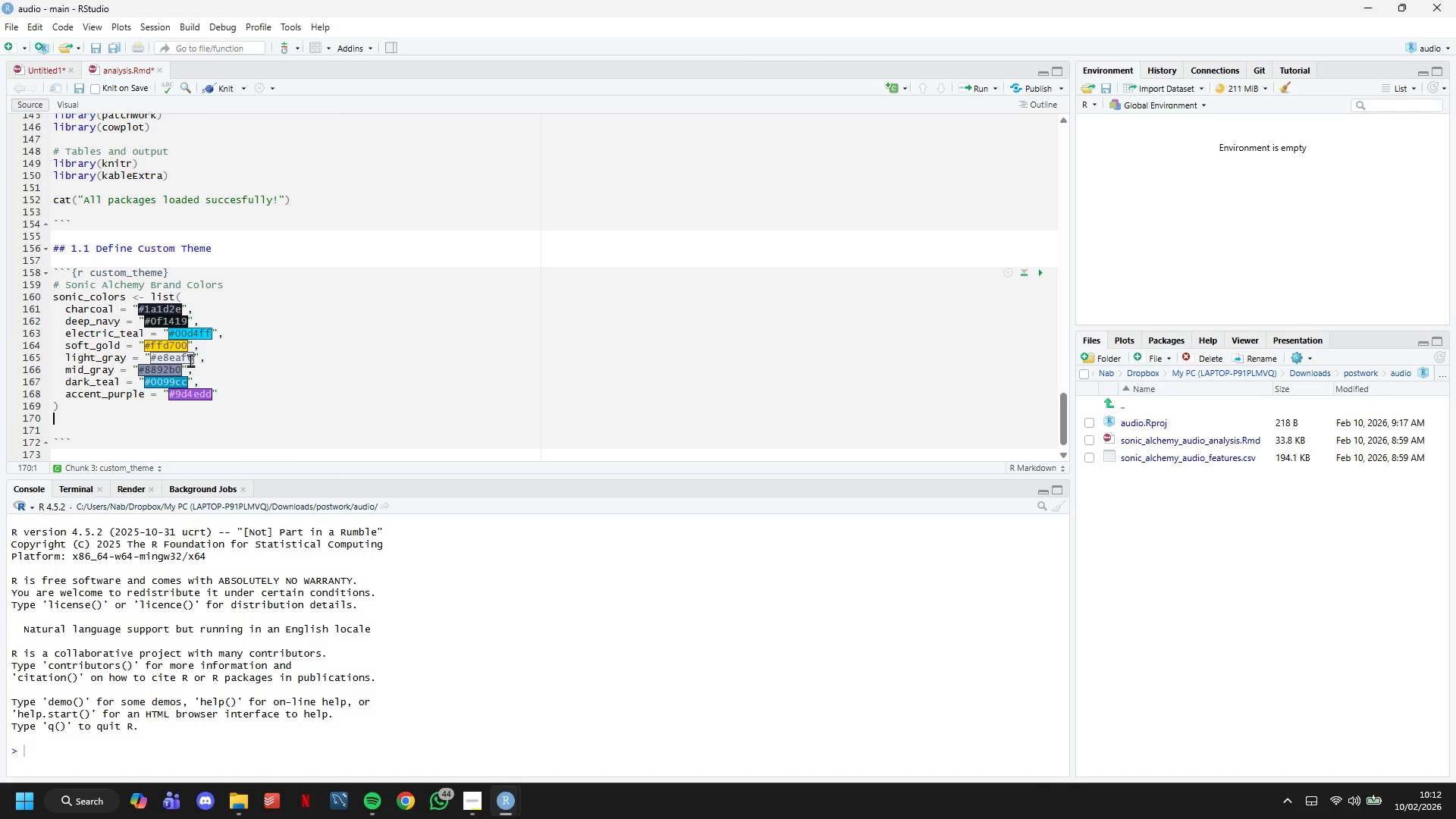 
key(Enter)
 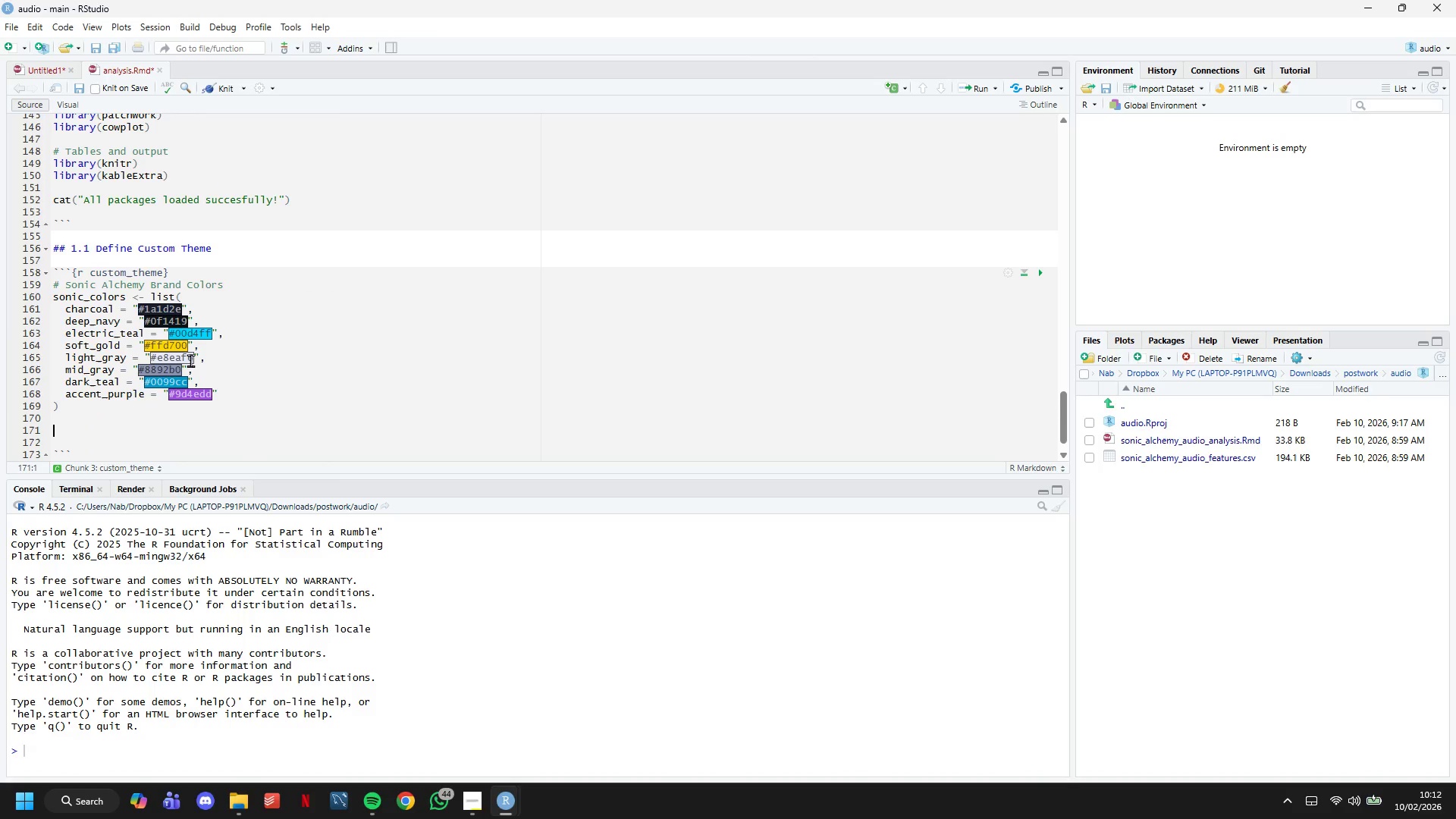 
type(# Custom ggplot2 theme)
 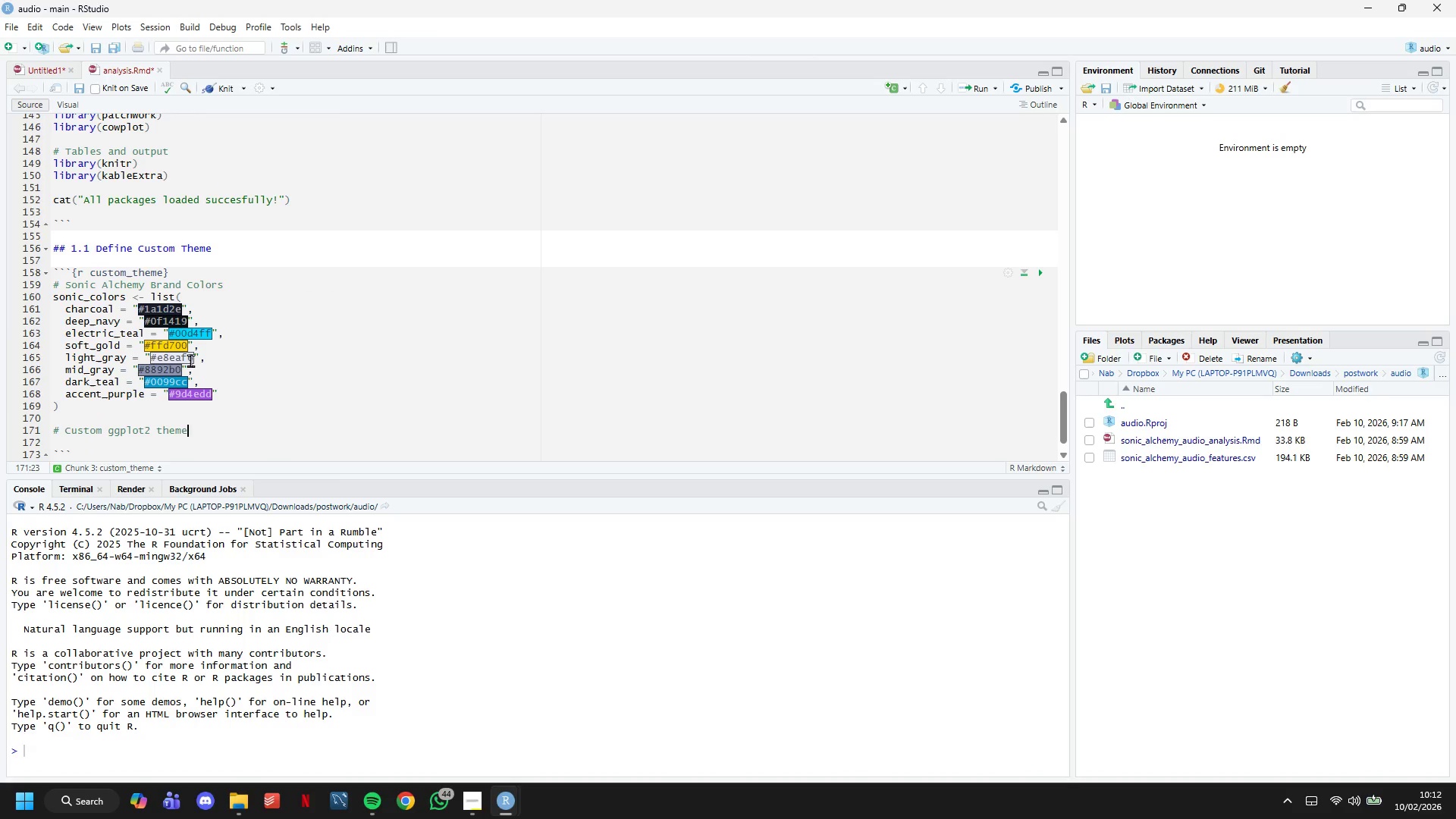 
key(Enter)
 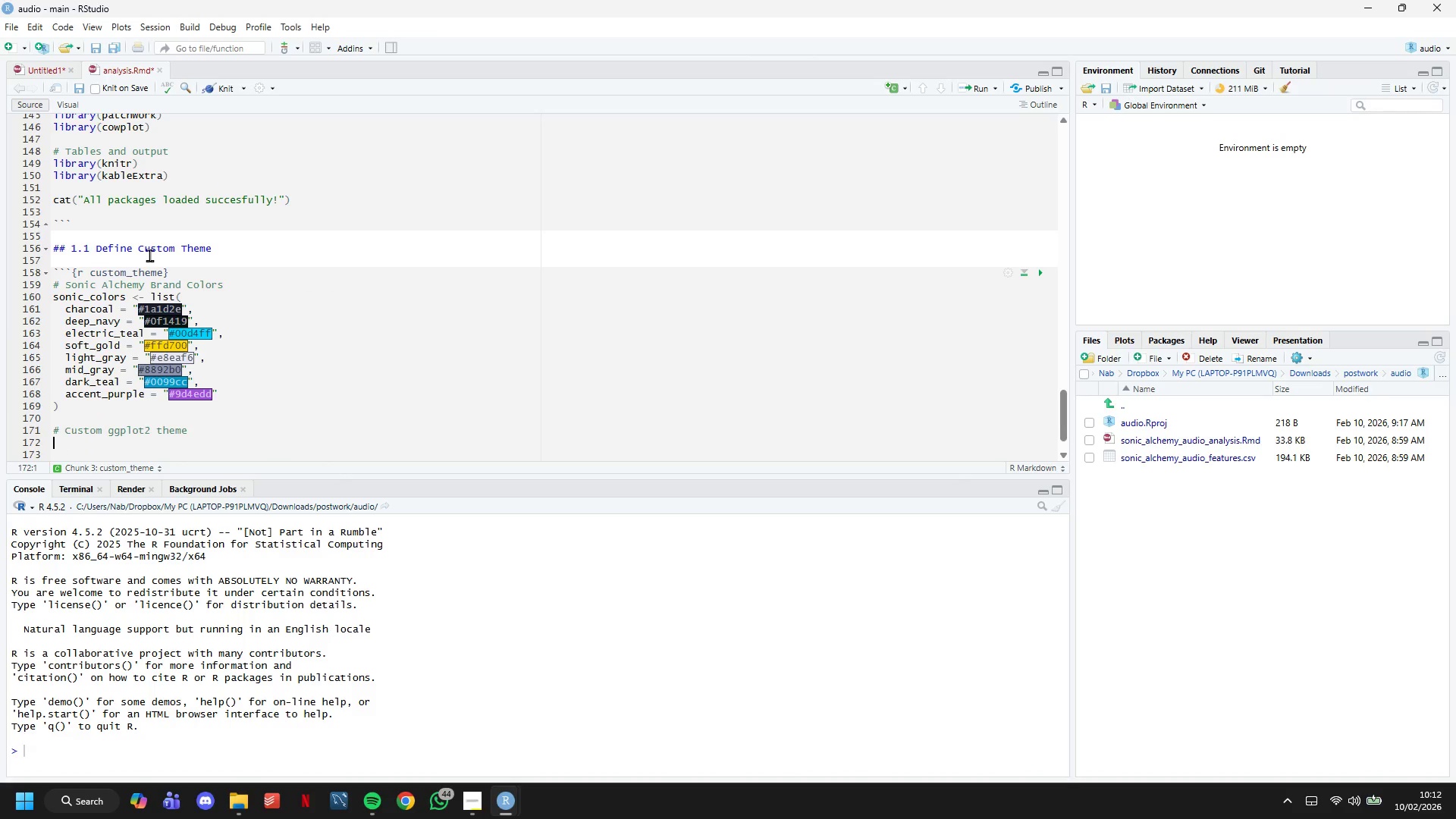 
scroll: coordinate [196, 309], scroll_direction: down, amount: 6.0
 